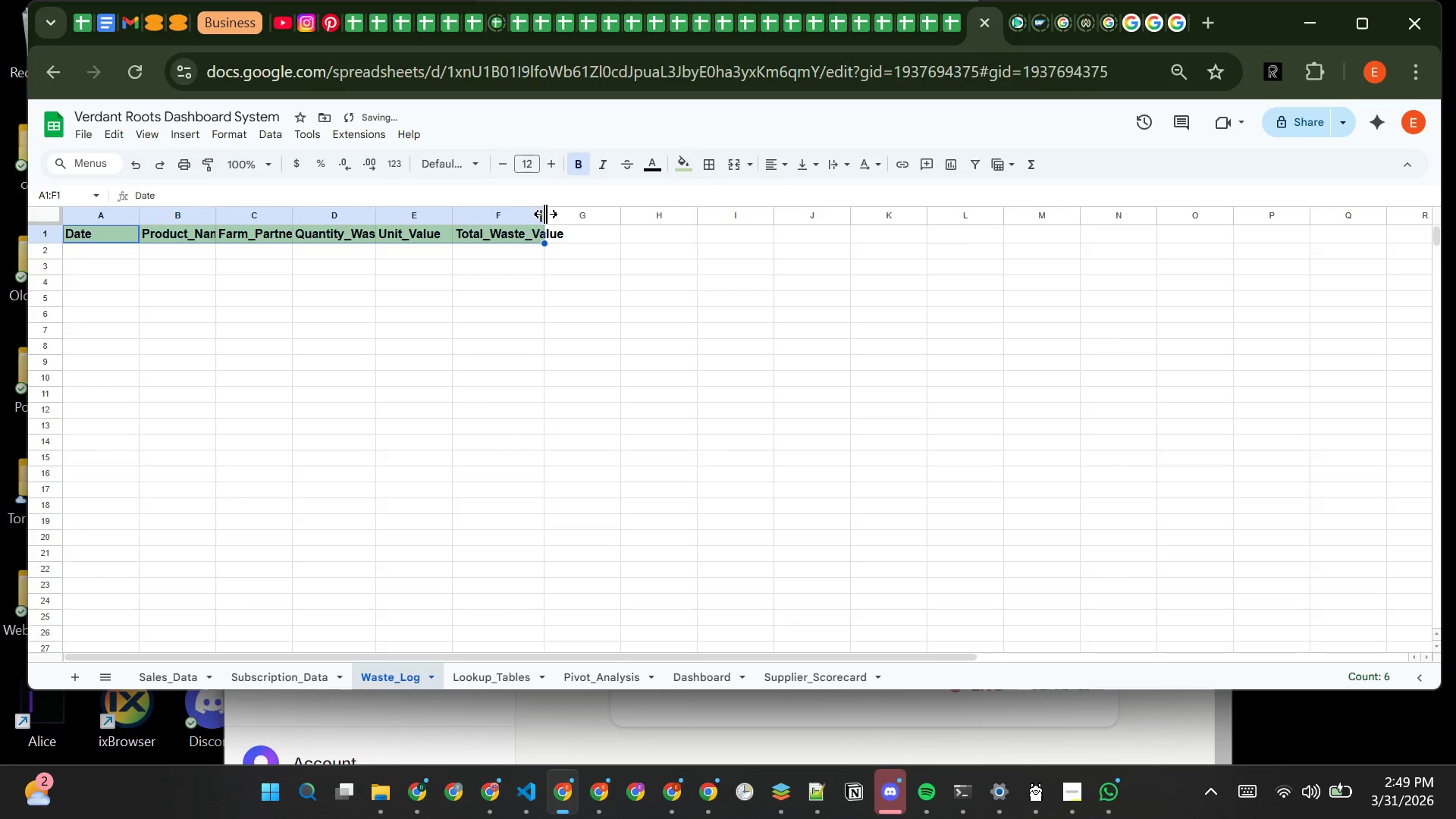 
double_click([545, 214])
 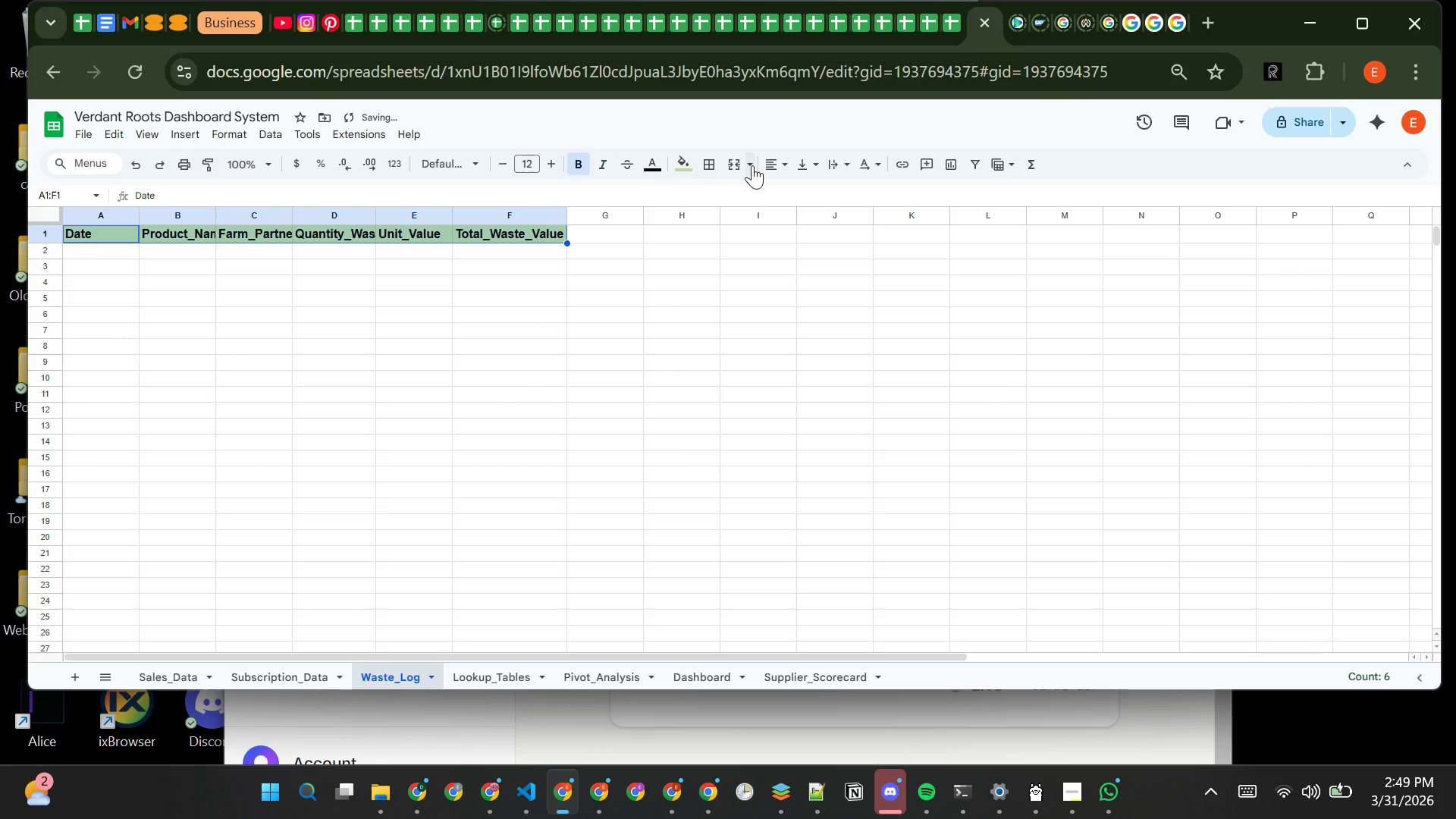 
left_click([780, 162])
 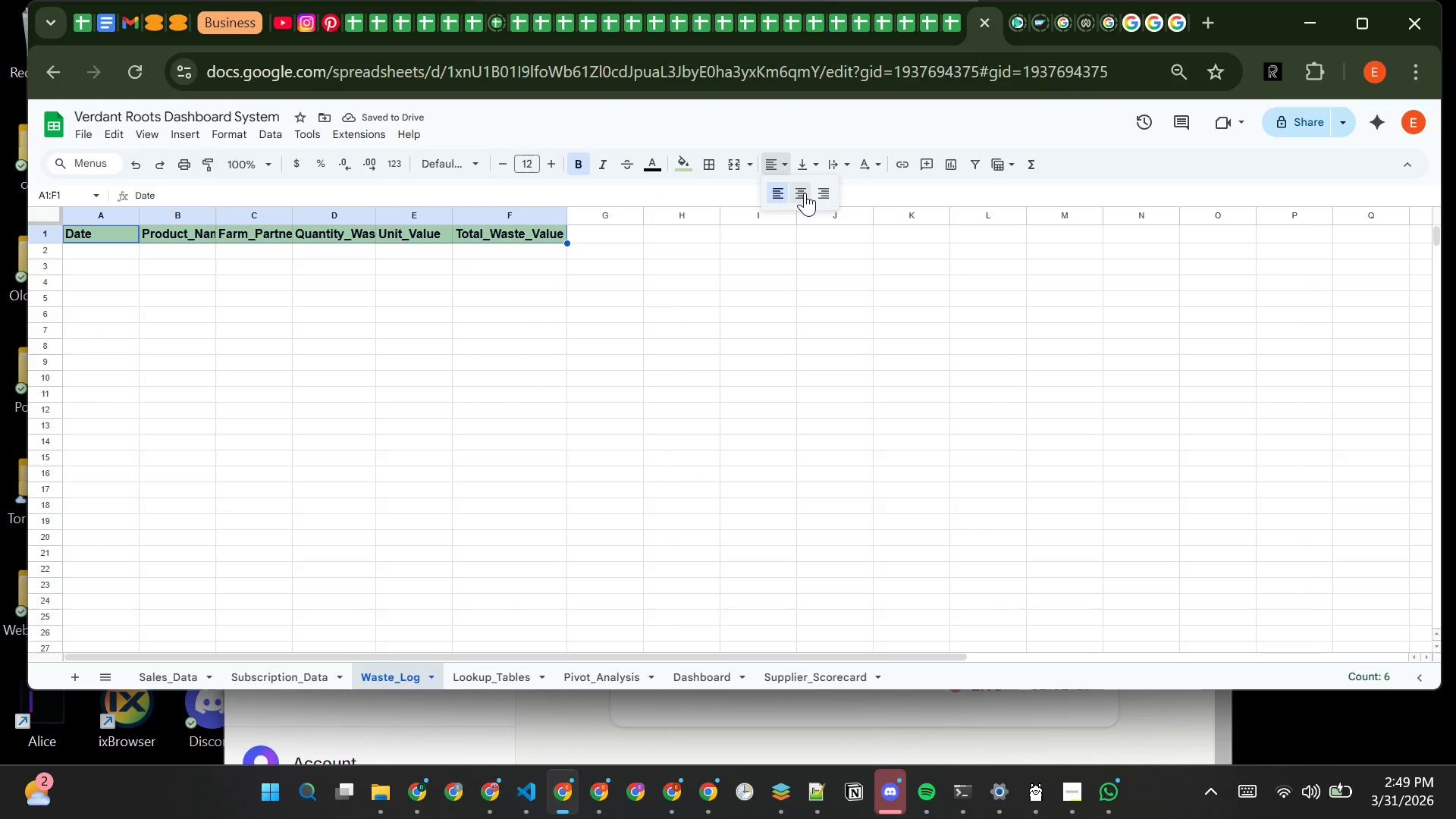 
left_click([805, 193])
 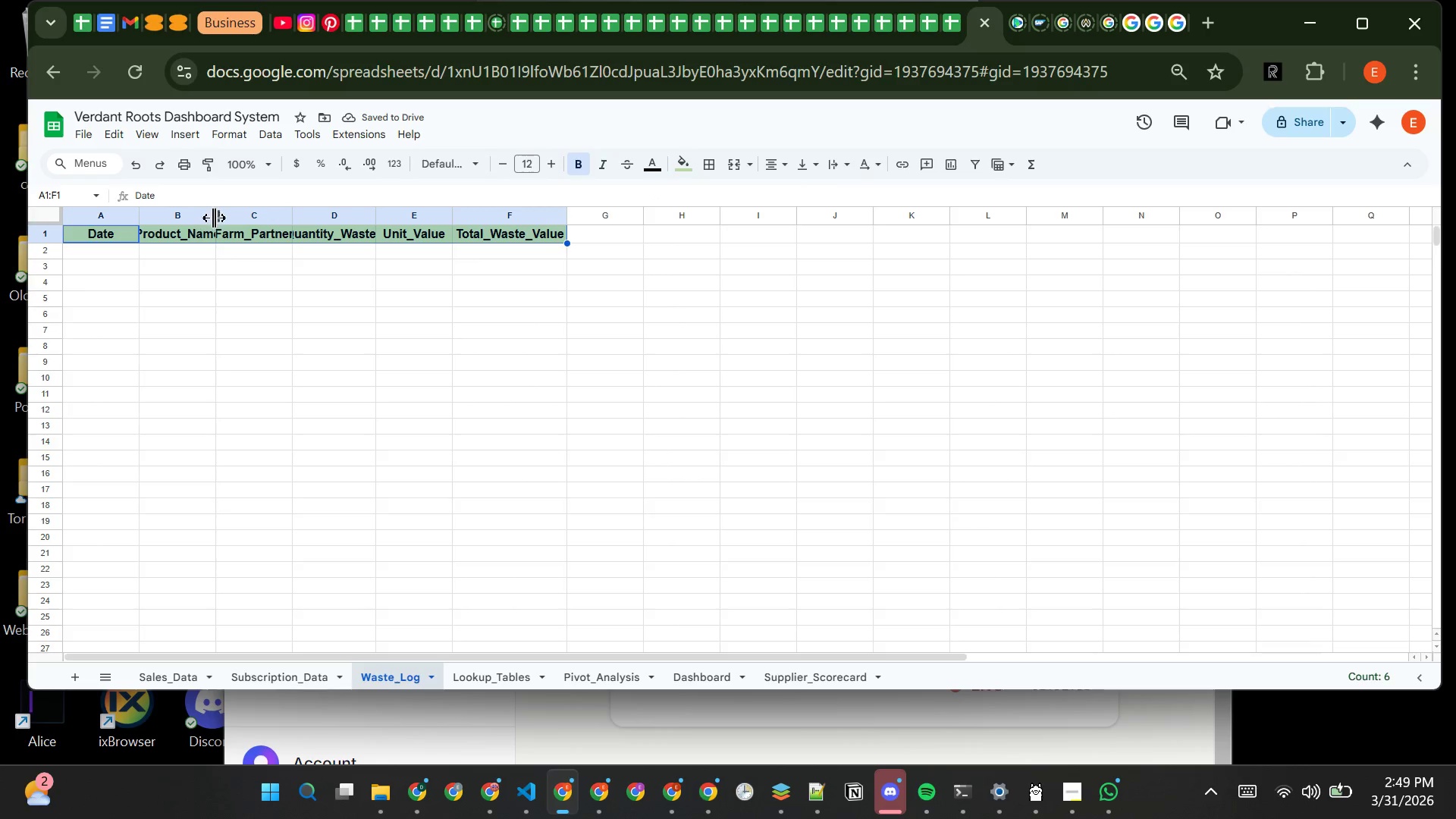 
double_click([217, 214])
 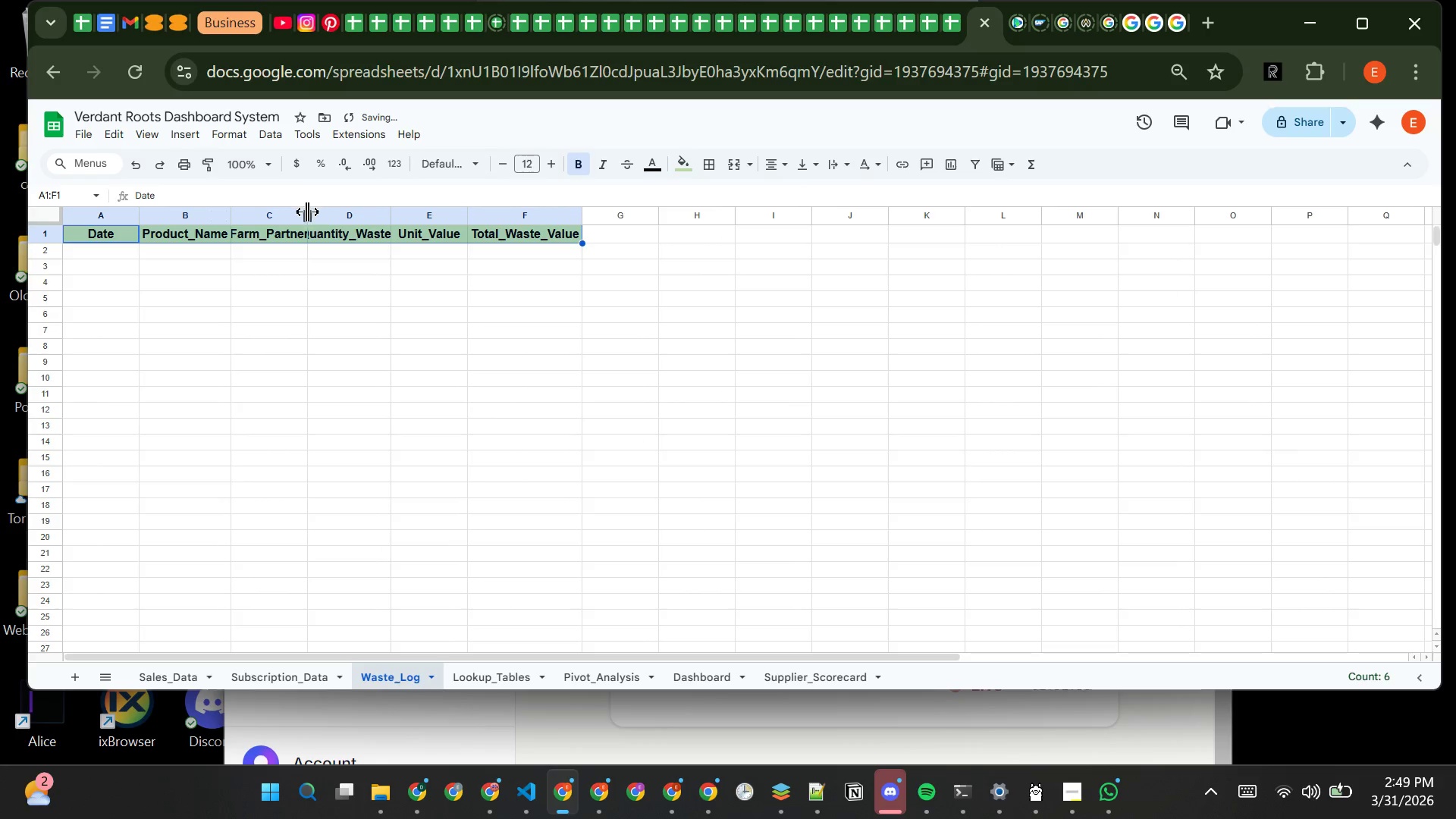 
double_click([307, 213])
 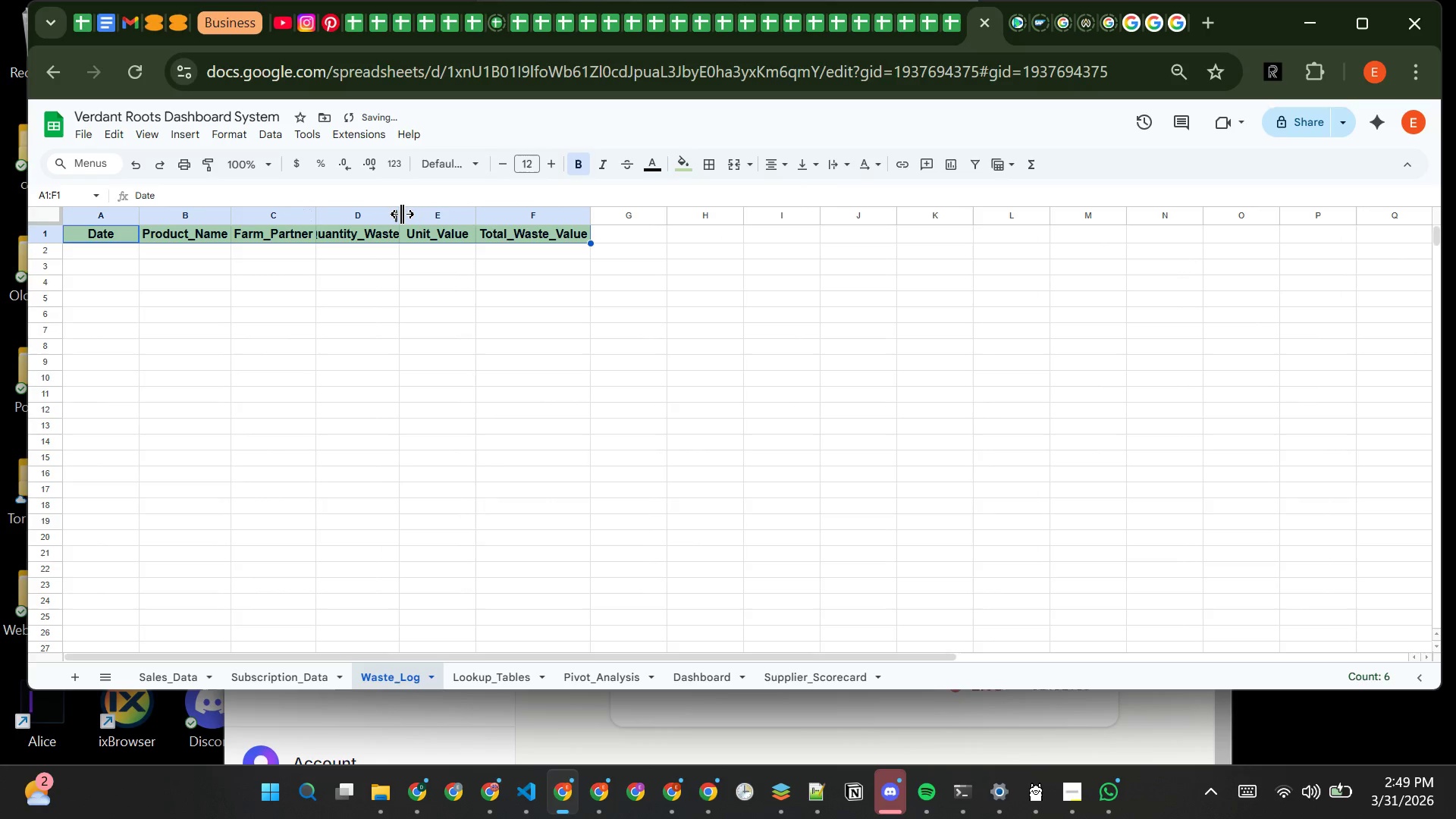 
double_click([402, 214])
 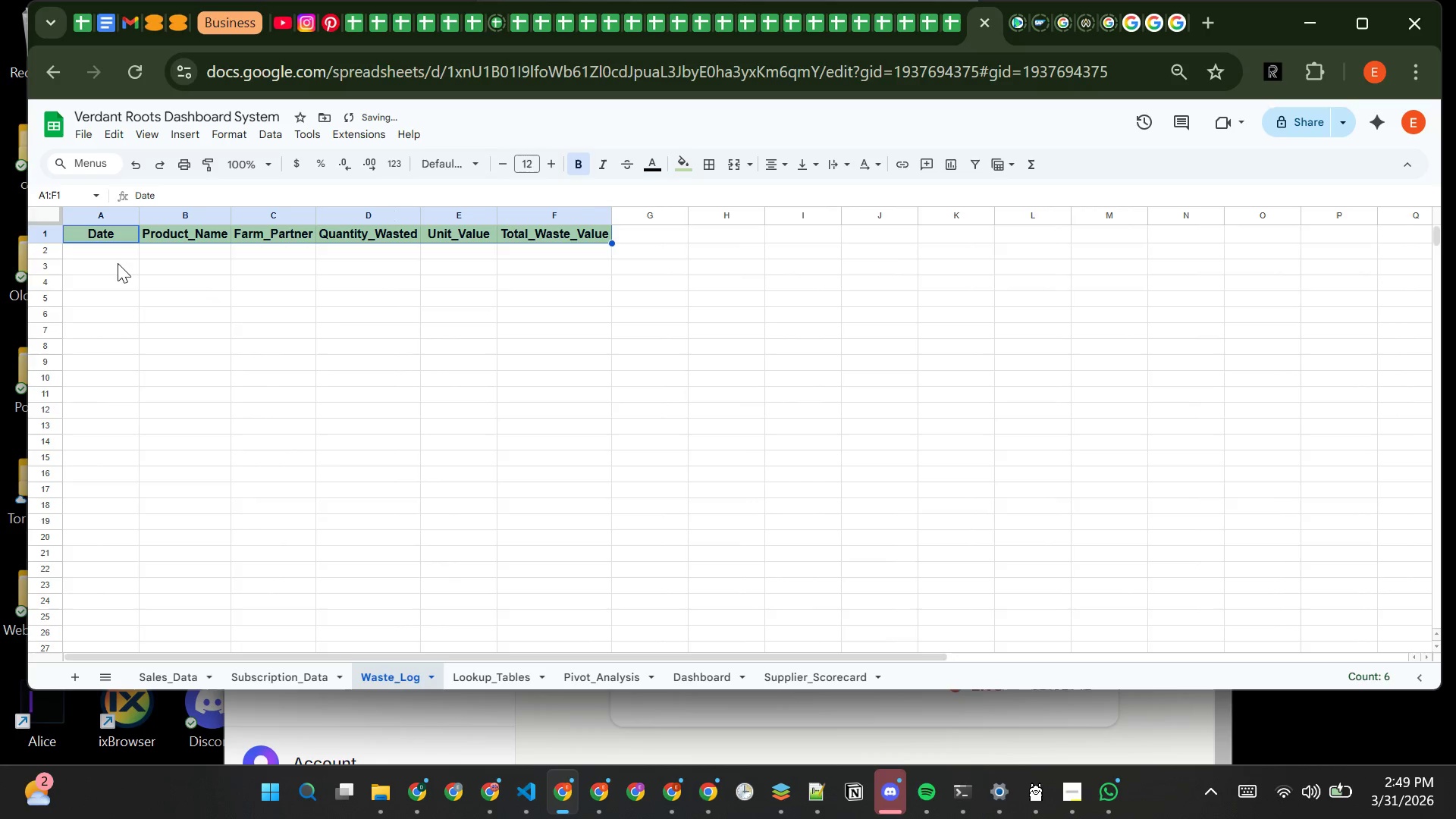 
left_click([93, 250])
 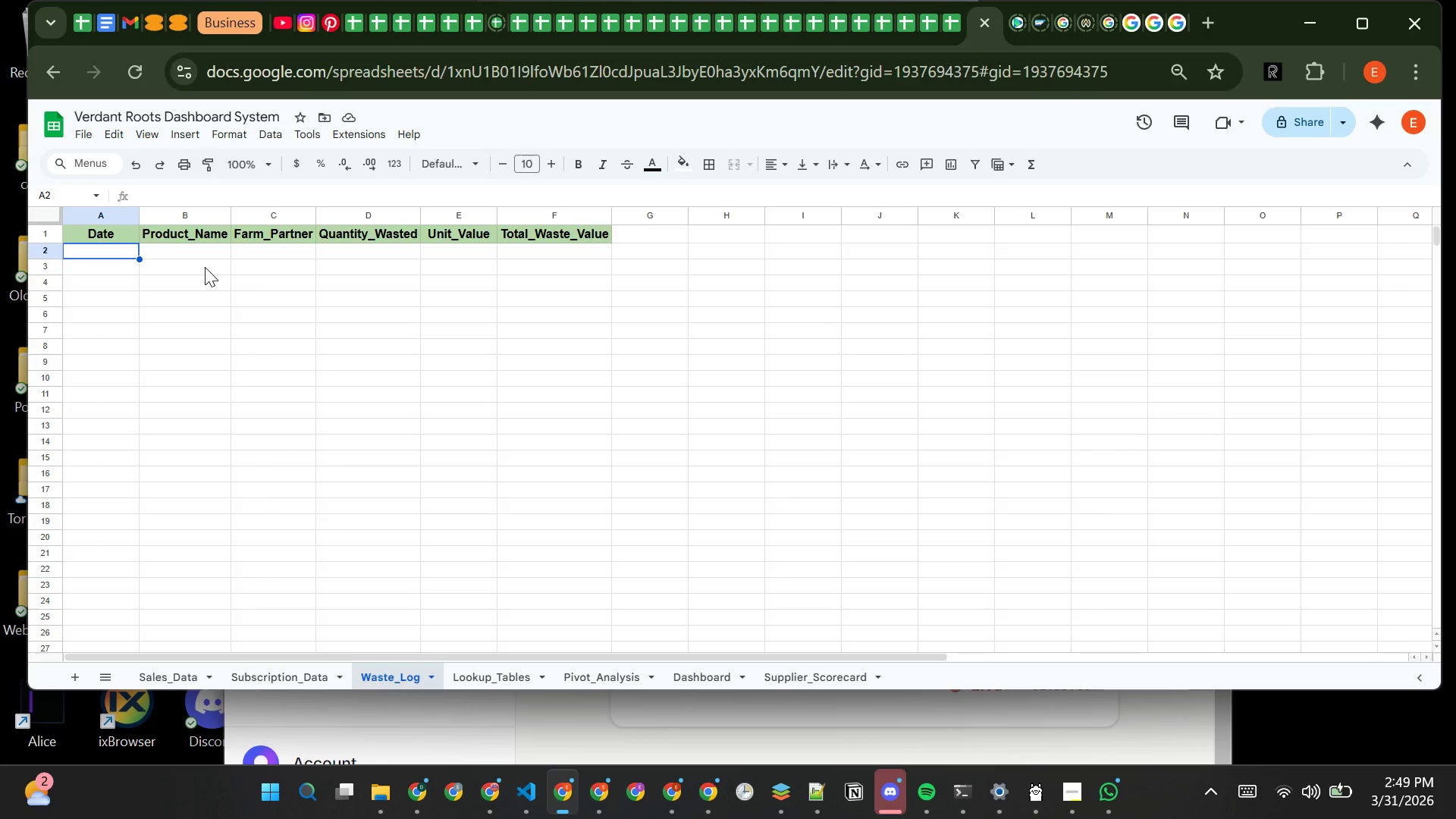 
wait(28.66)
 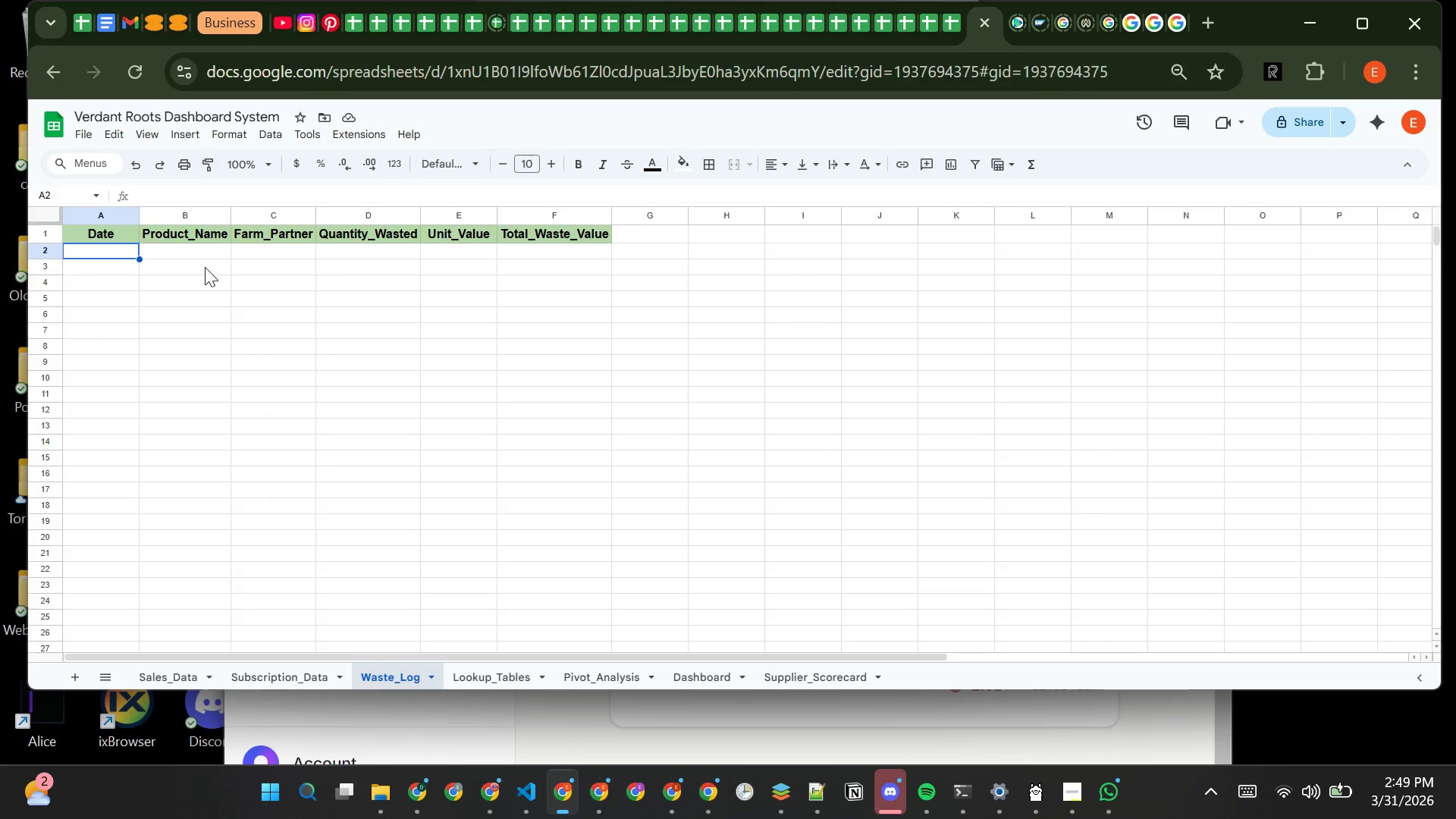 
type(1/3/2025)
key(Tab)
type(r)
key(Backspace)
type(Rainbow Carrots)
key(Tab)
type(Green vALLEY fARMS)
key(Tab)
type(2)
key(Tab)
type(5)
 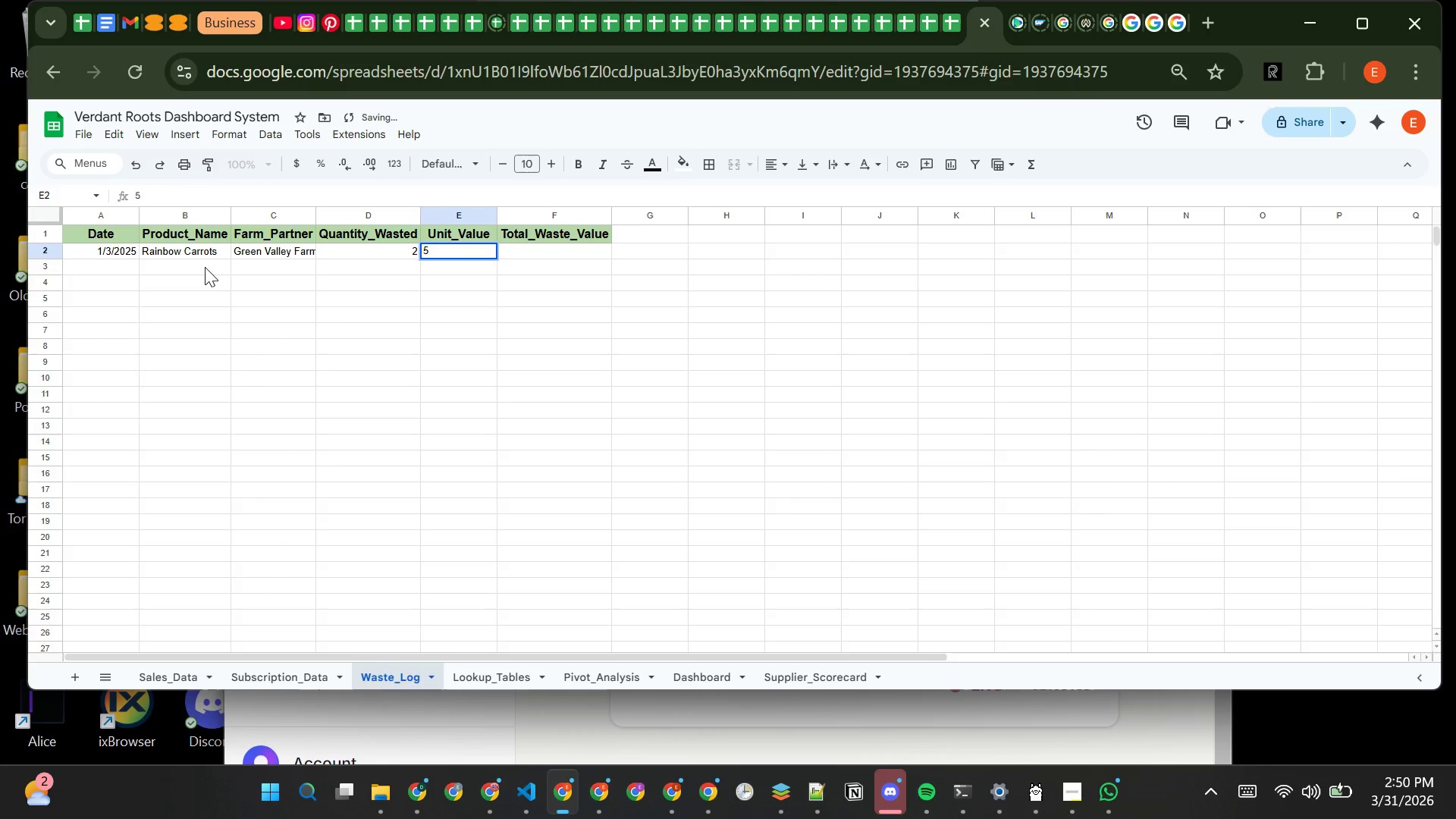 
hold_key(key=CapsLock, duration=0.42)
 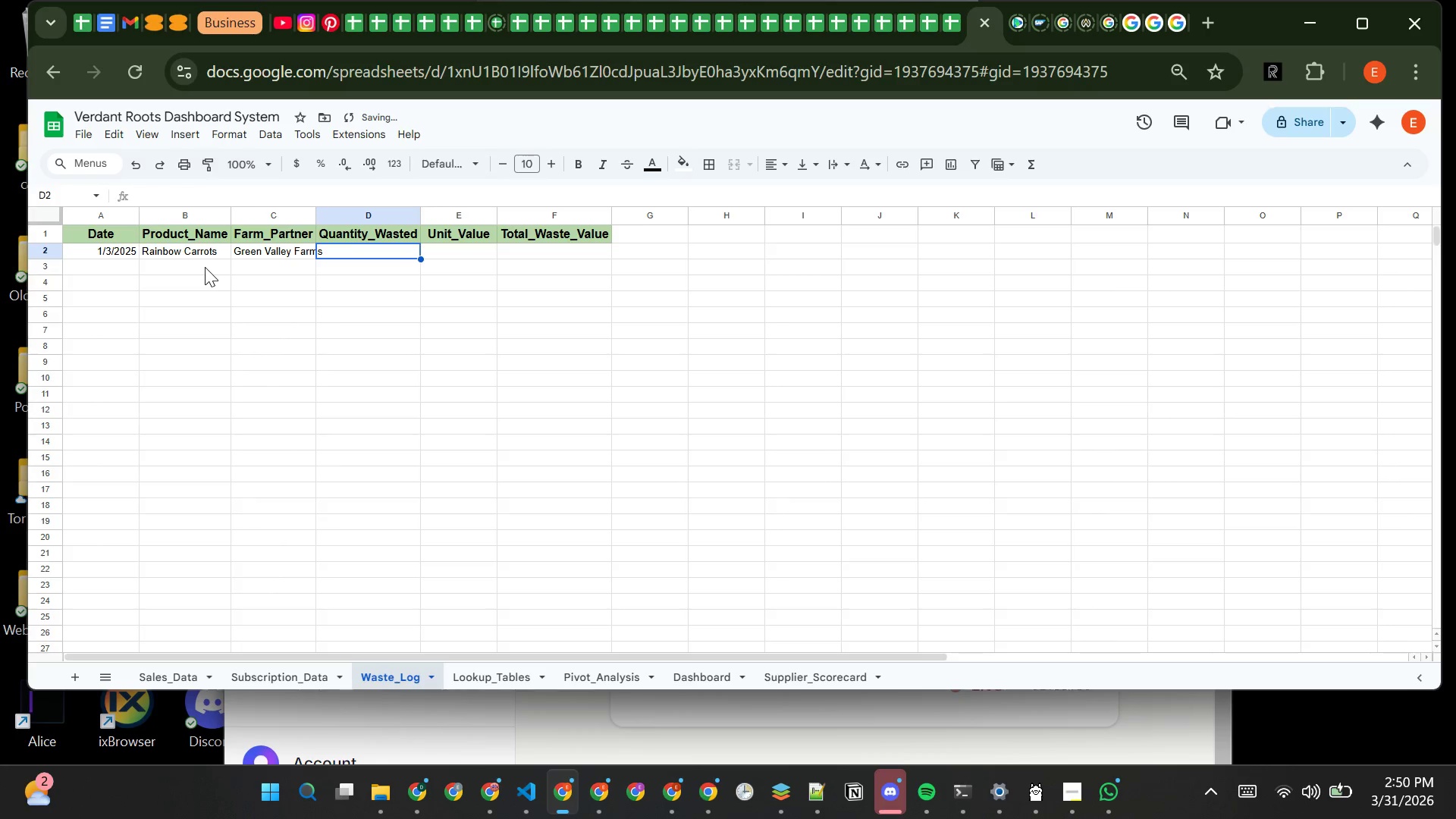 
left_click([111, 268])
 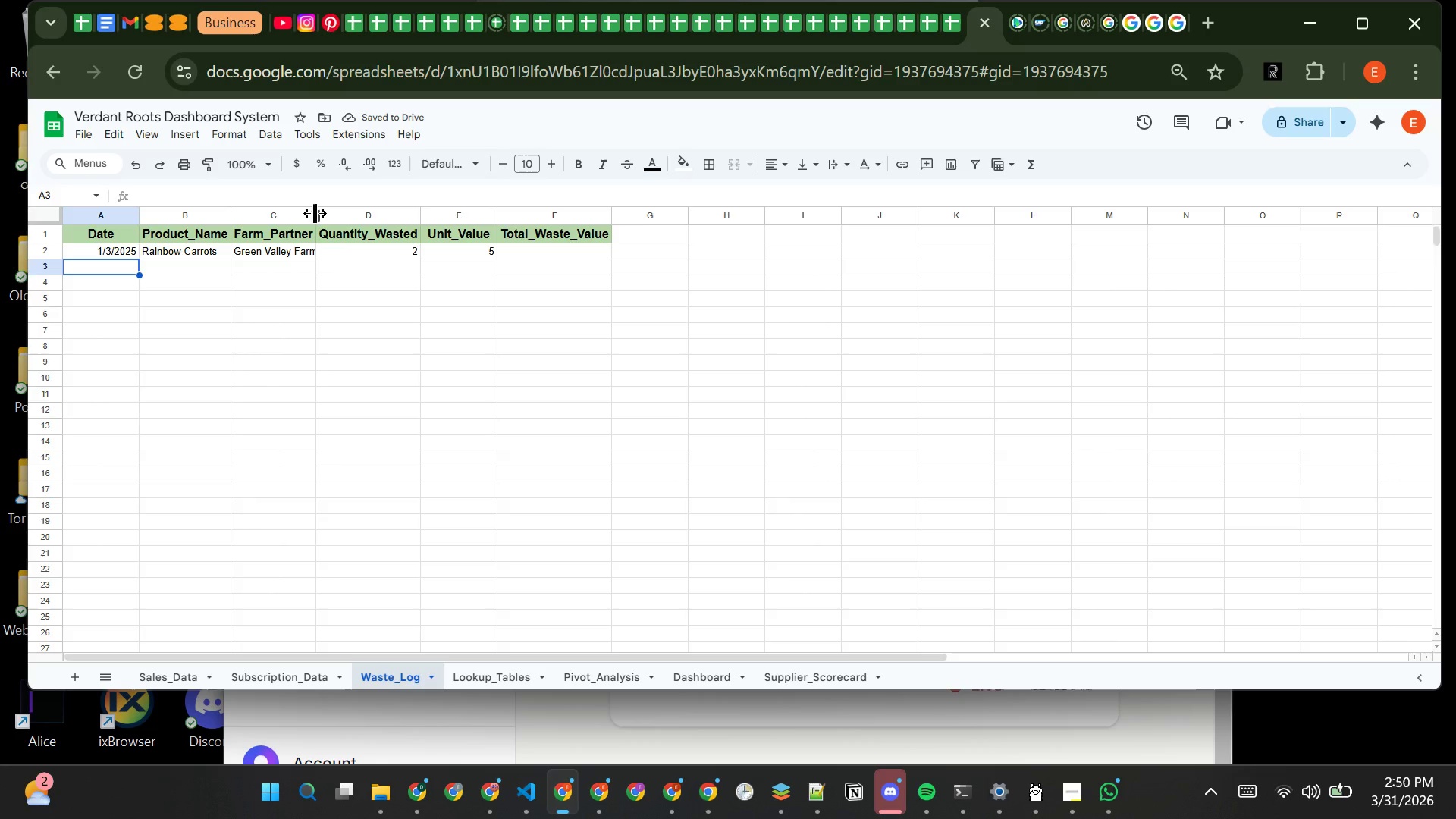 
double_click([316, 212])
 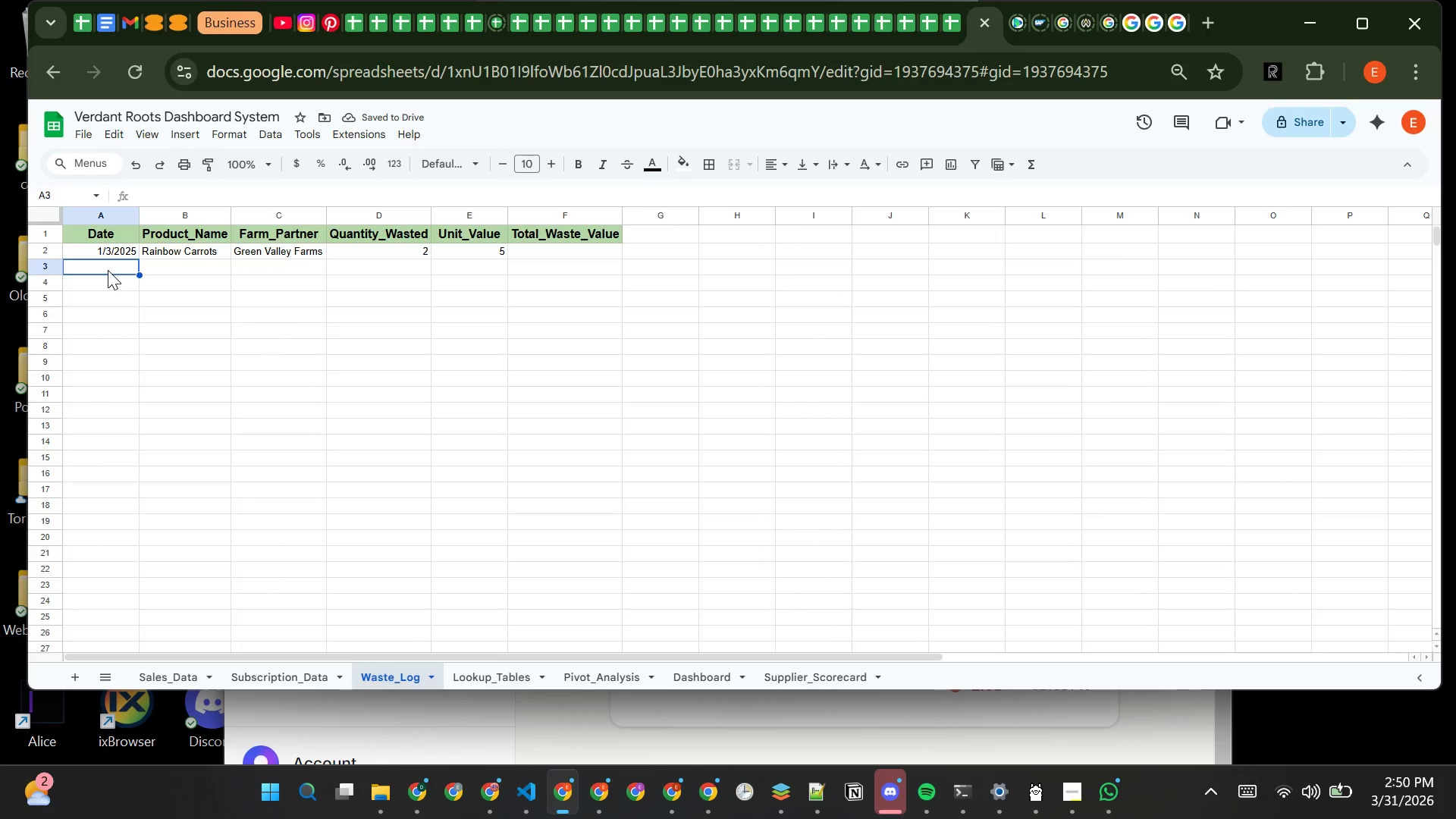 
type(1/6/2025)
key(Tab)
type(g)
key(Backspace)
type(Goat Cheese)
key(Tab)
 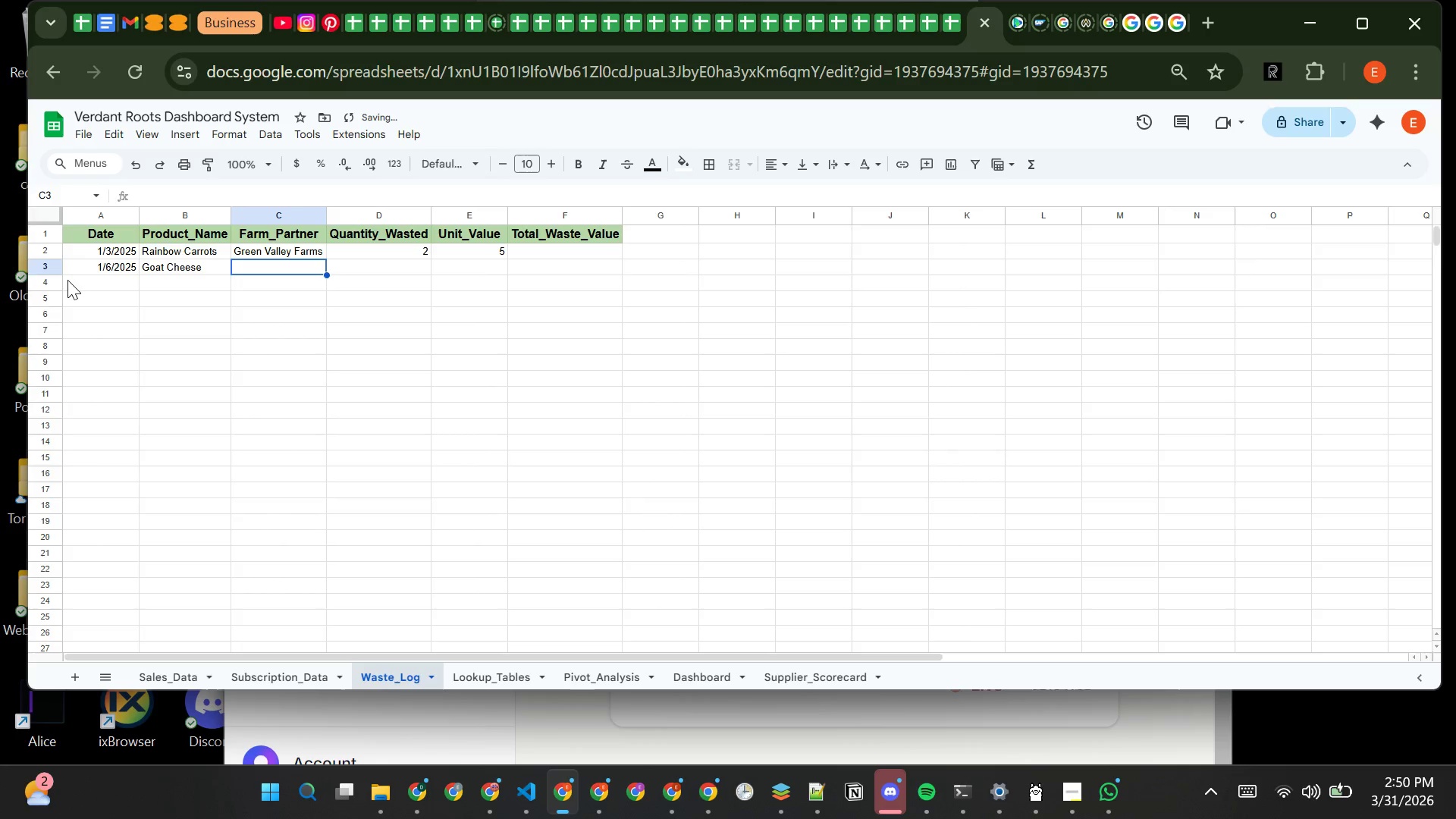 
type(Blue Creek Dairy)
key(Tab)
 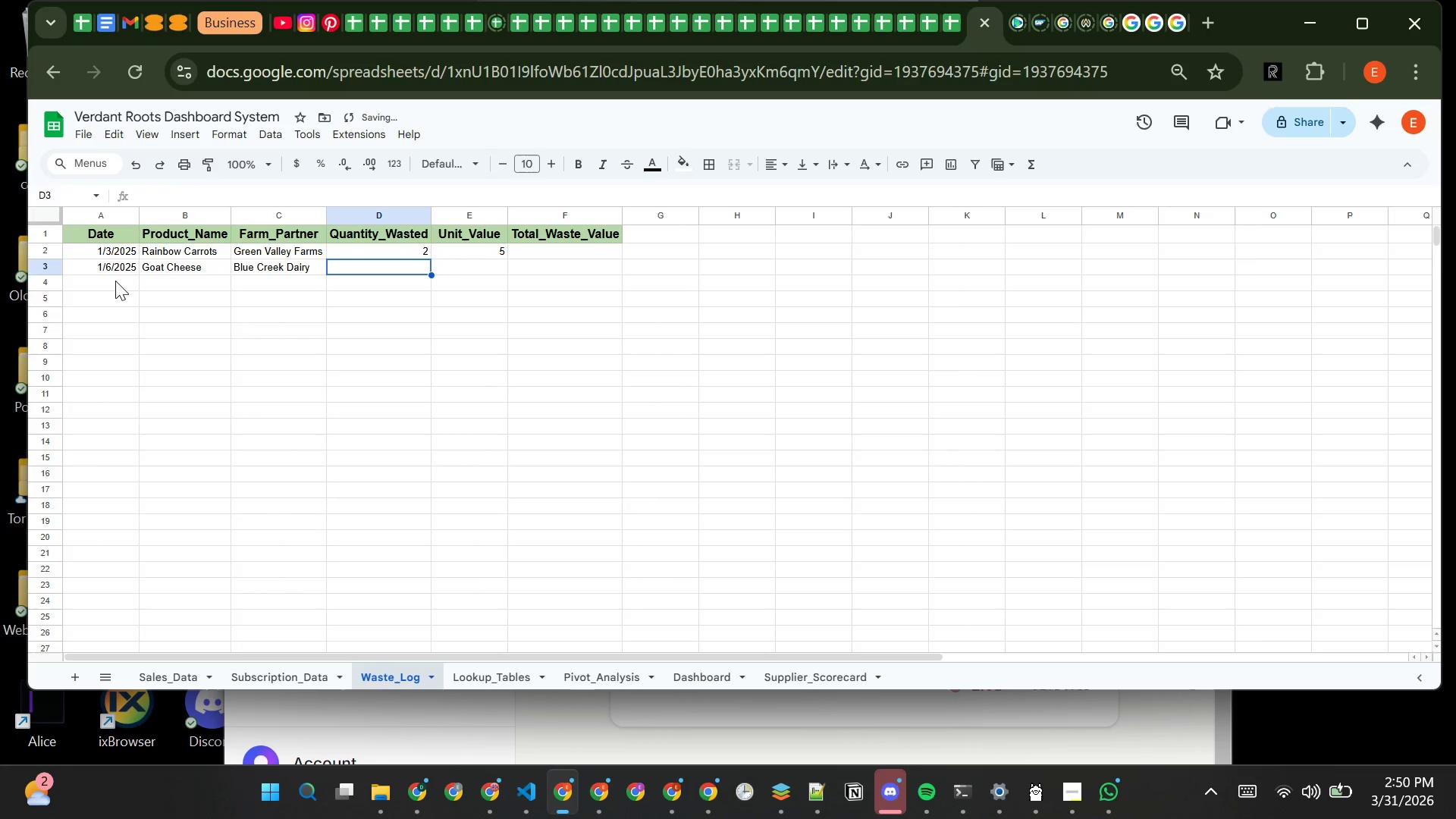 
type(1)
key(Tab)
type(12)
 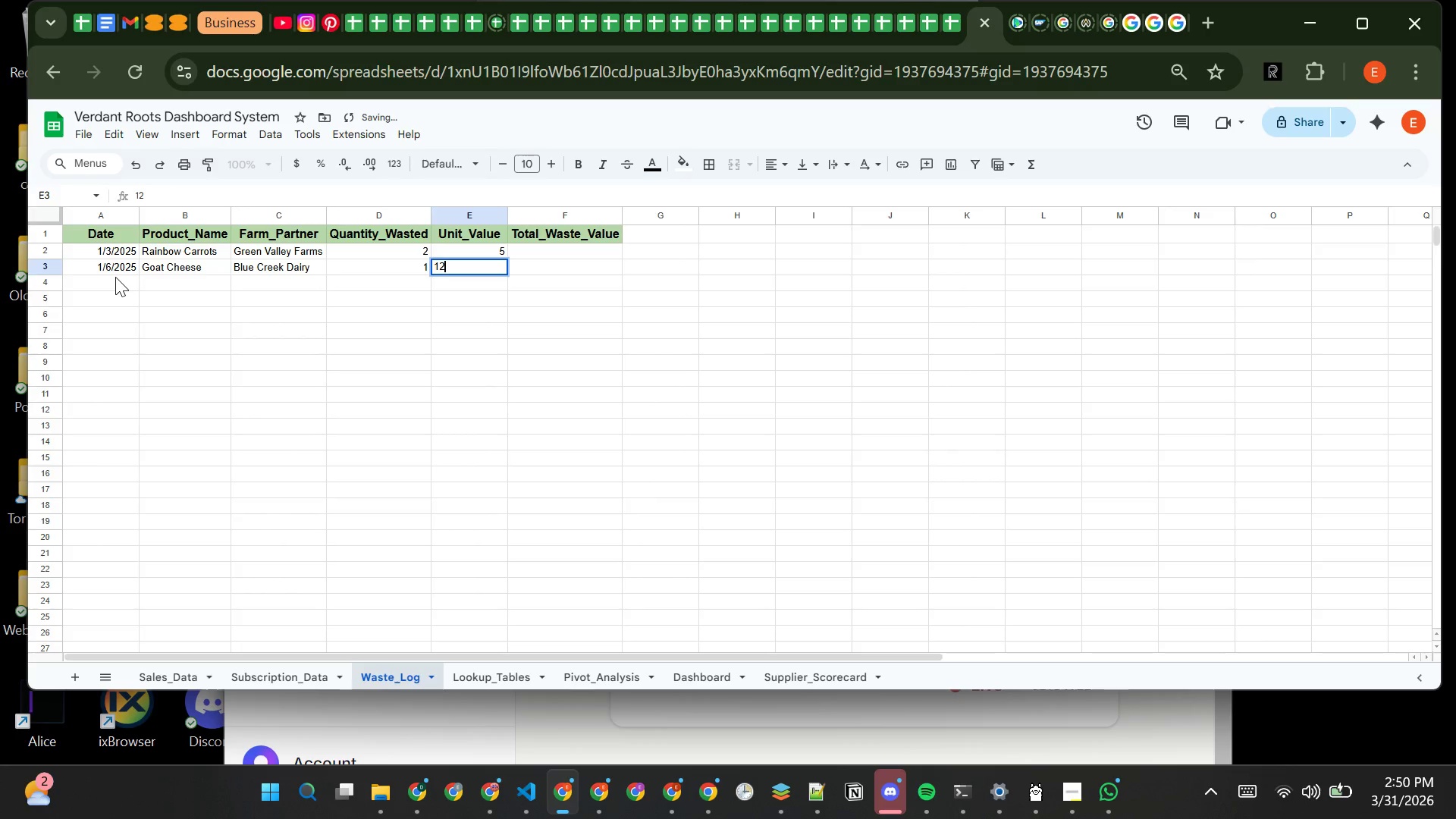 
left_click([115, 277])
 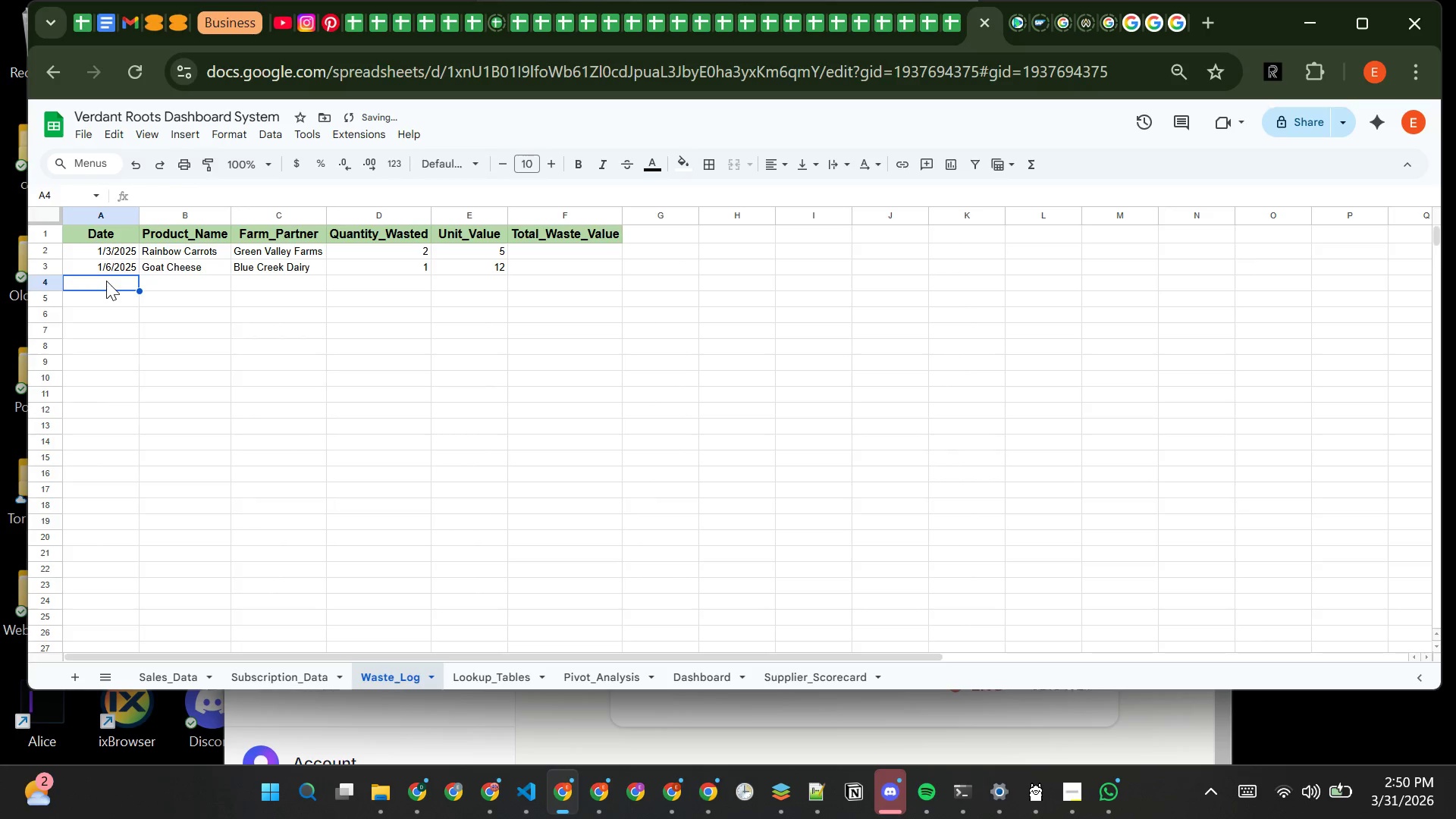 
type(1/9/2025)
key(Tab)
 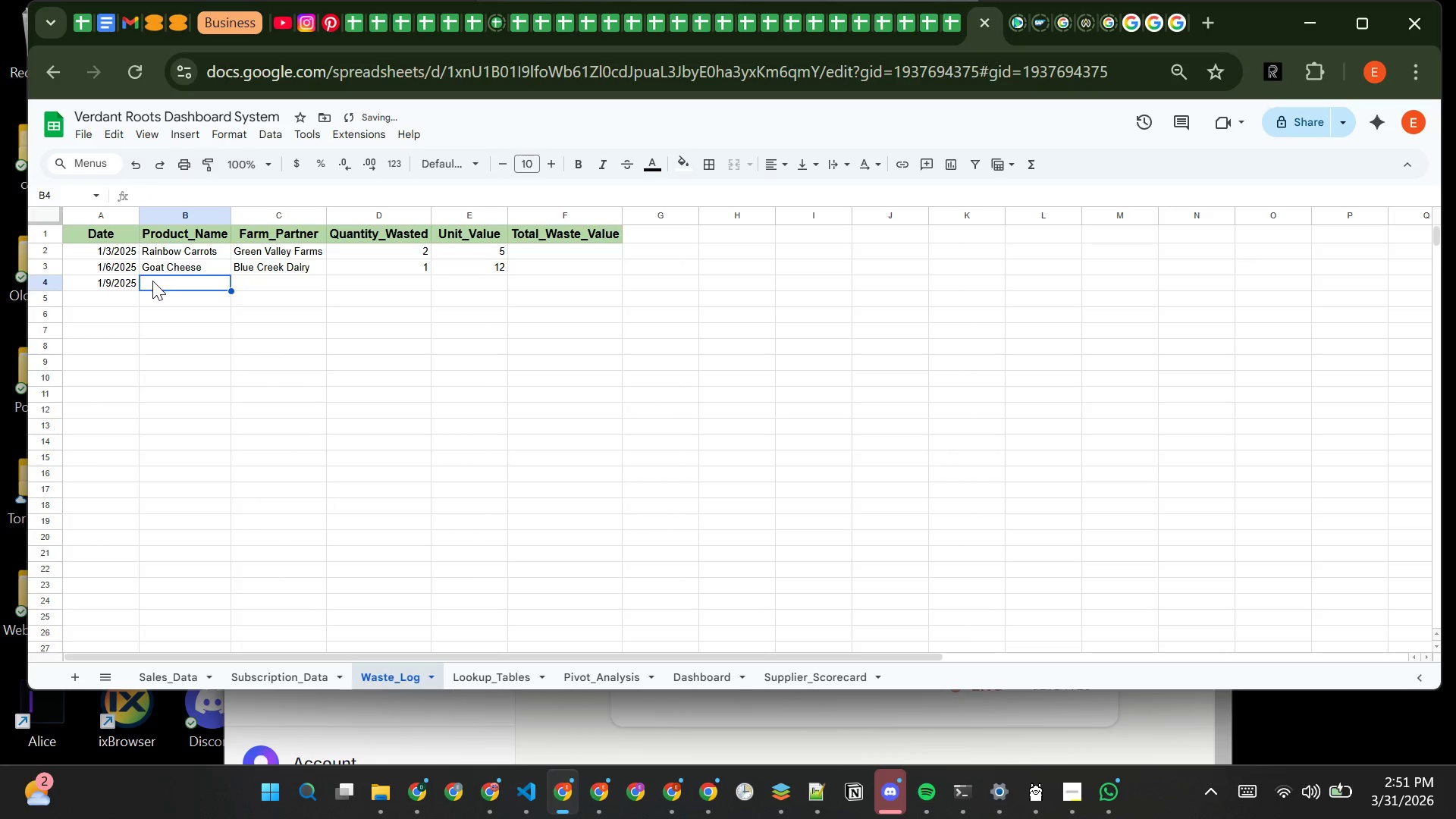 
type(Wila)
key(Backspace)
type(s)
 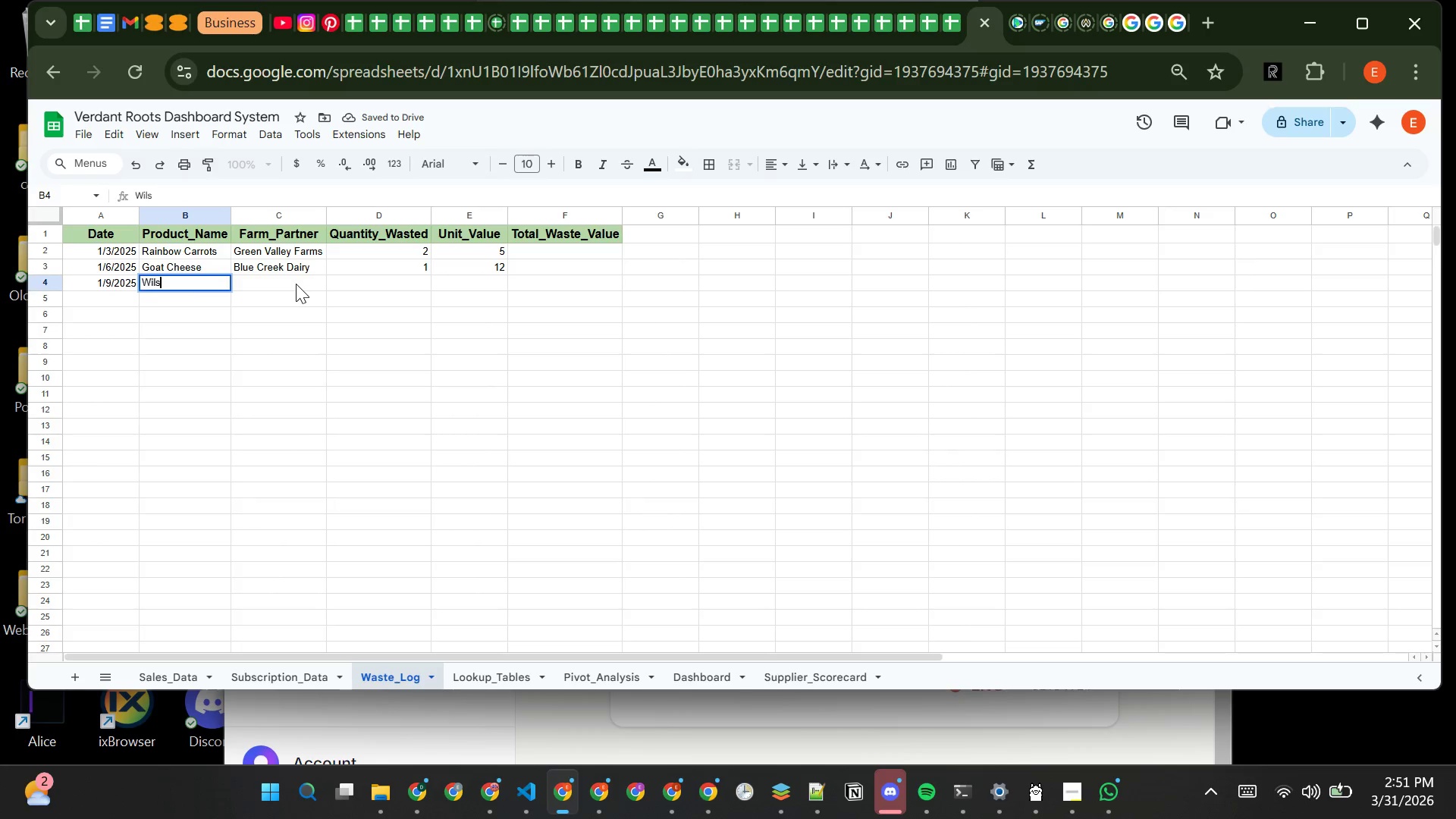 
type(])
key(Backspace)
key(Backspace)
type(d Mushrooms)
key(Tab)
type(WildRoot Foa)
key(Backspace)
type(ragers)
 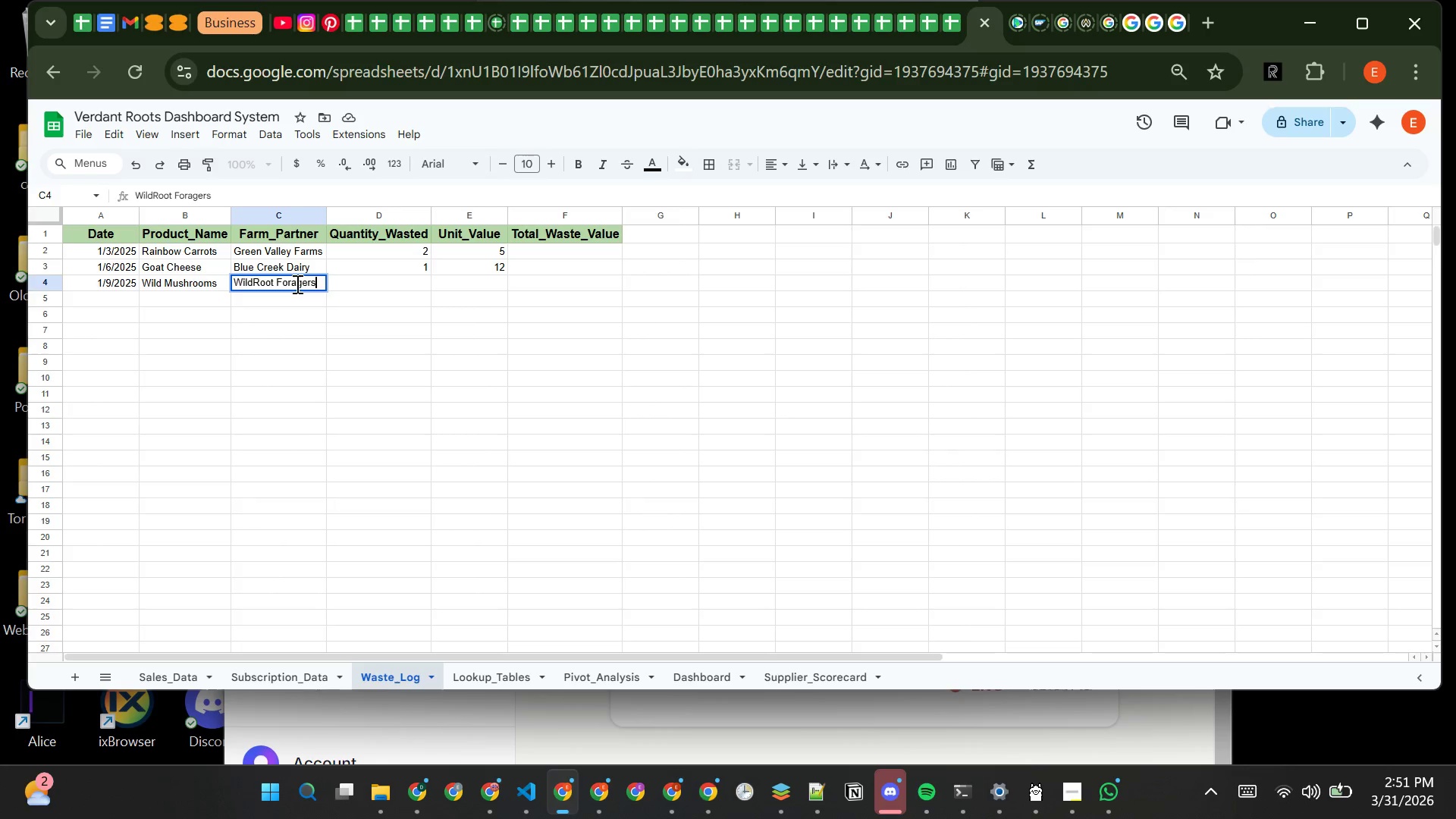 
hold_key(key=Tab, duration=2.27)
 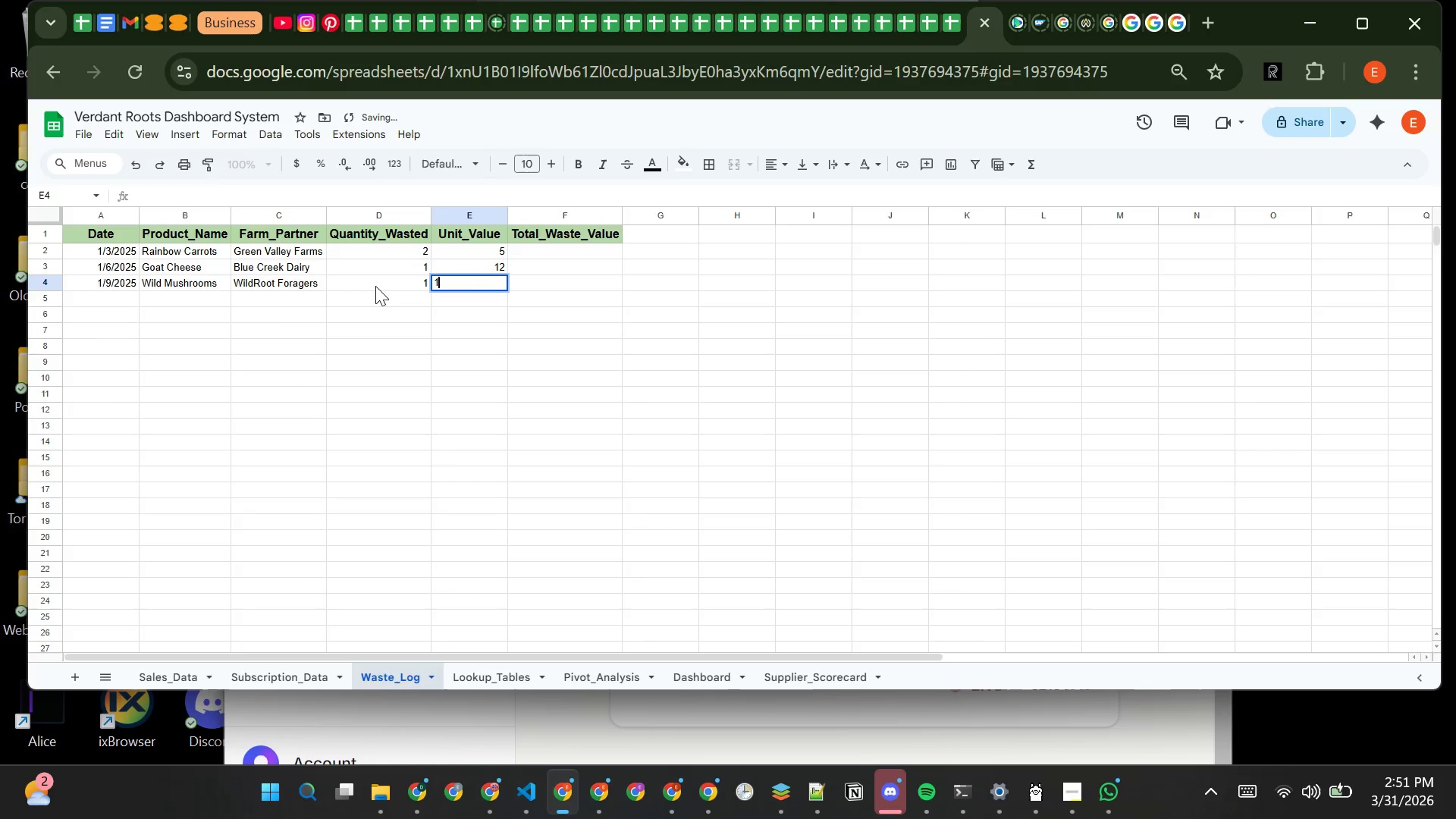 
type(118)
 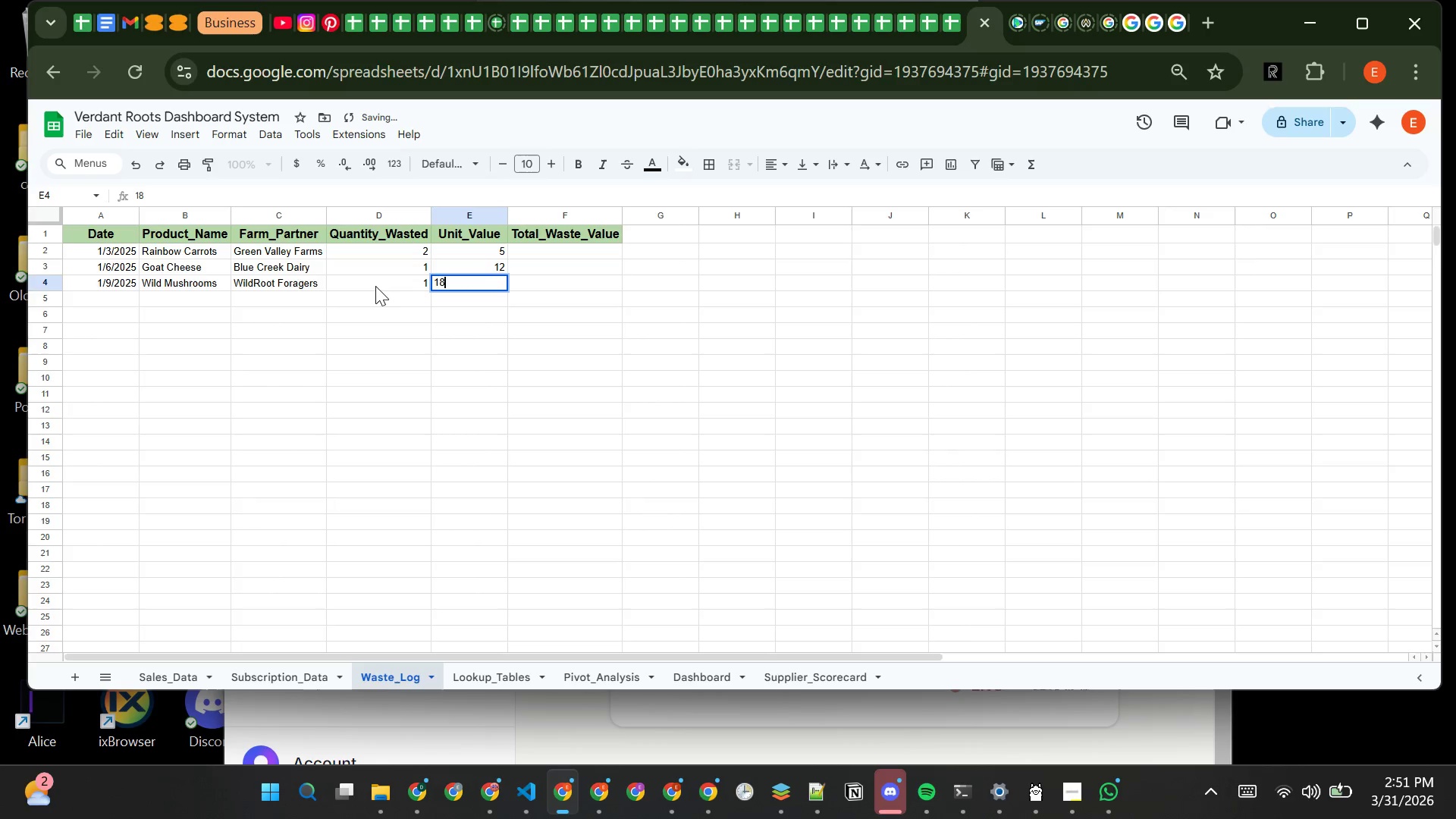 
key(Enter)
 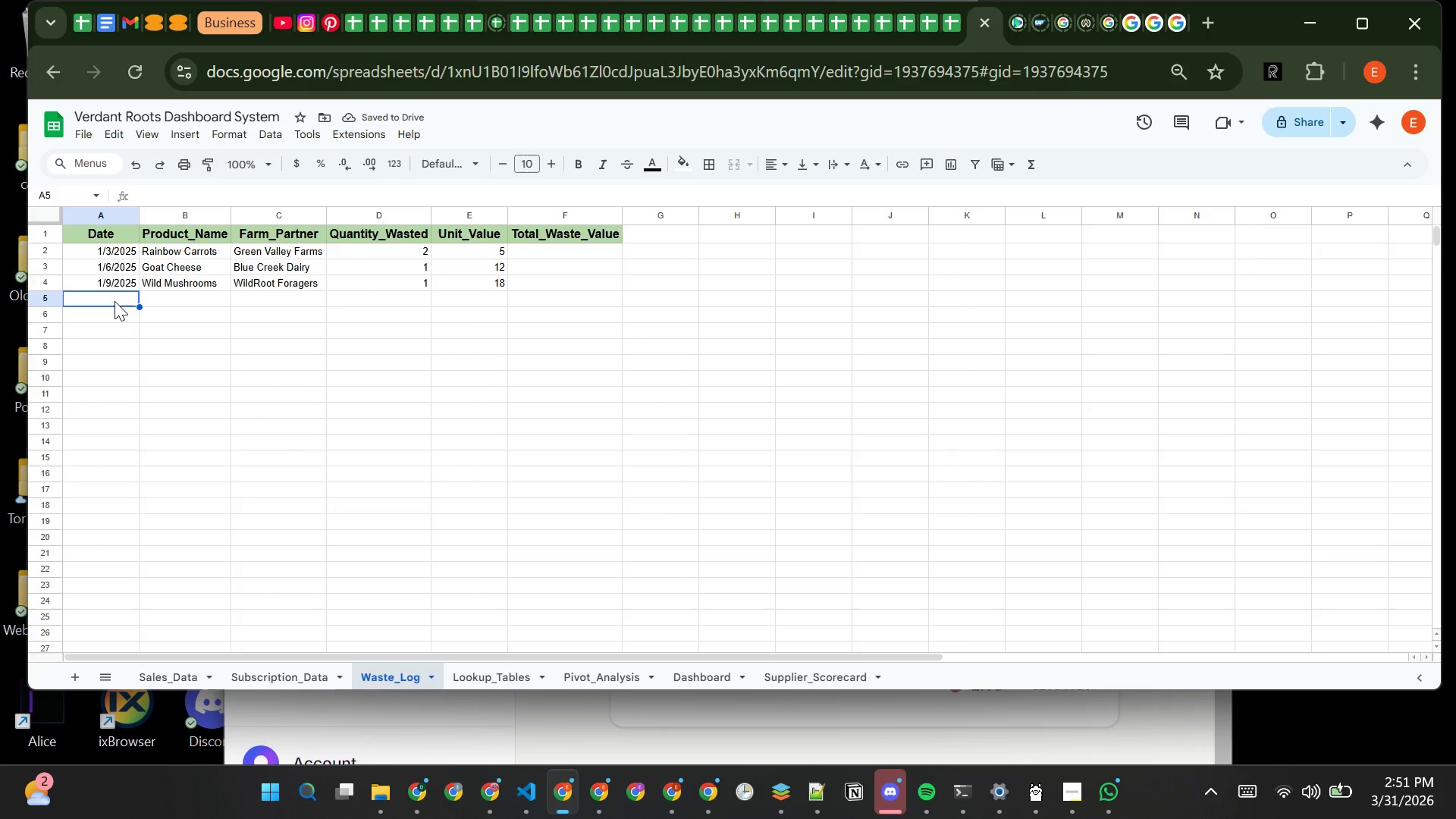 
type(1/11/2025)
key(Tab)
 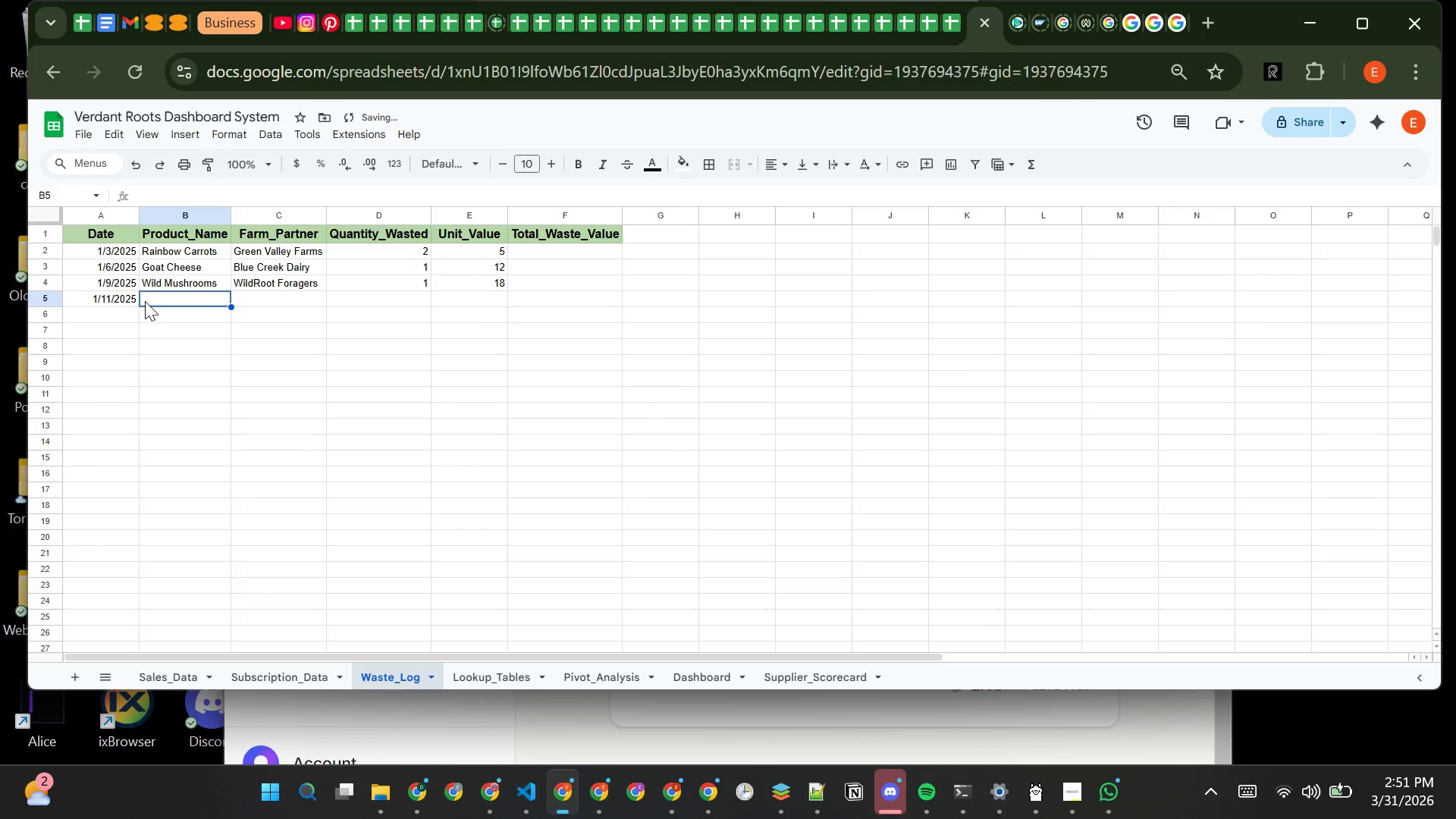 
type(Basil Brunch)
key(Tab)
type(Golden Meadow Herbs)
key(Tab)
type(3)
key(Tab)
type(3)
 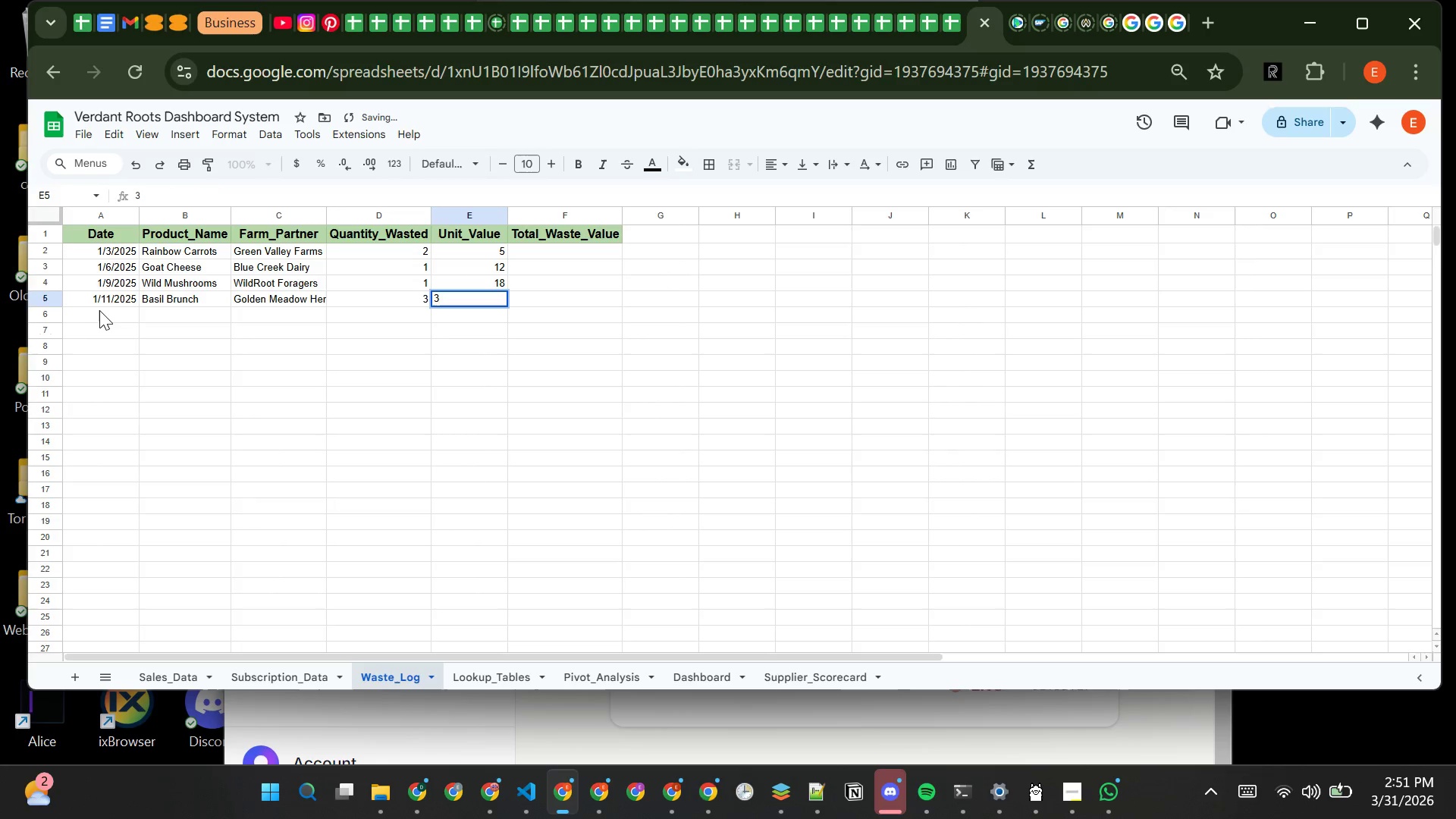 
left_click([100, 312])
 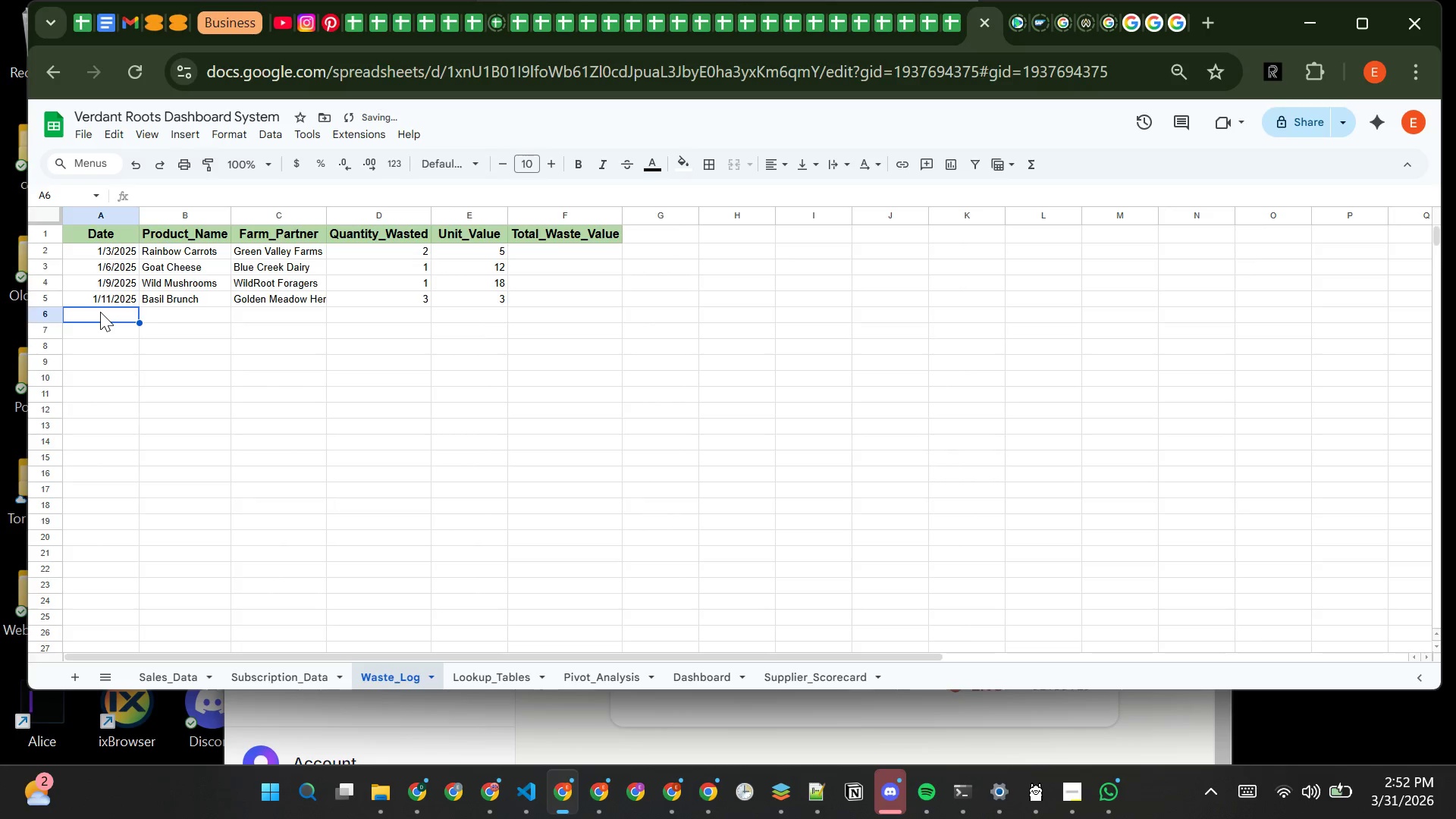 
type(1/15/2025)
key(Tab)
 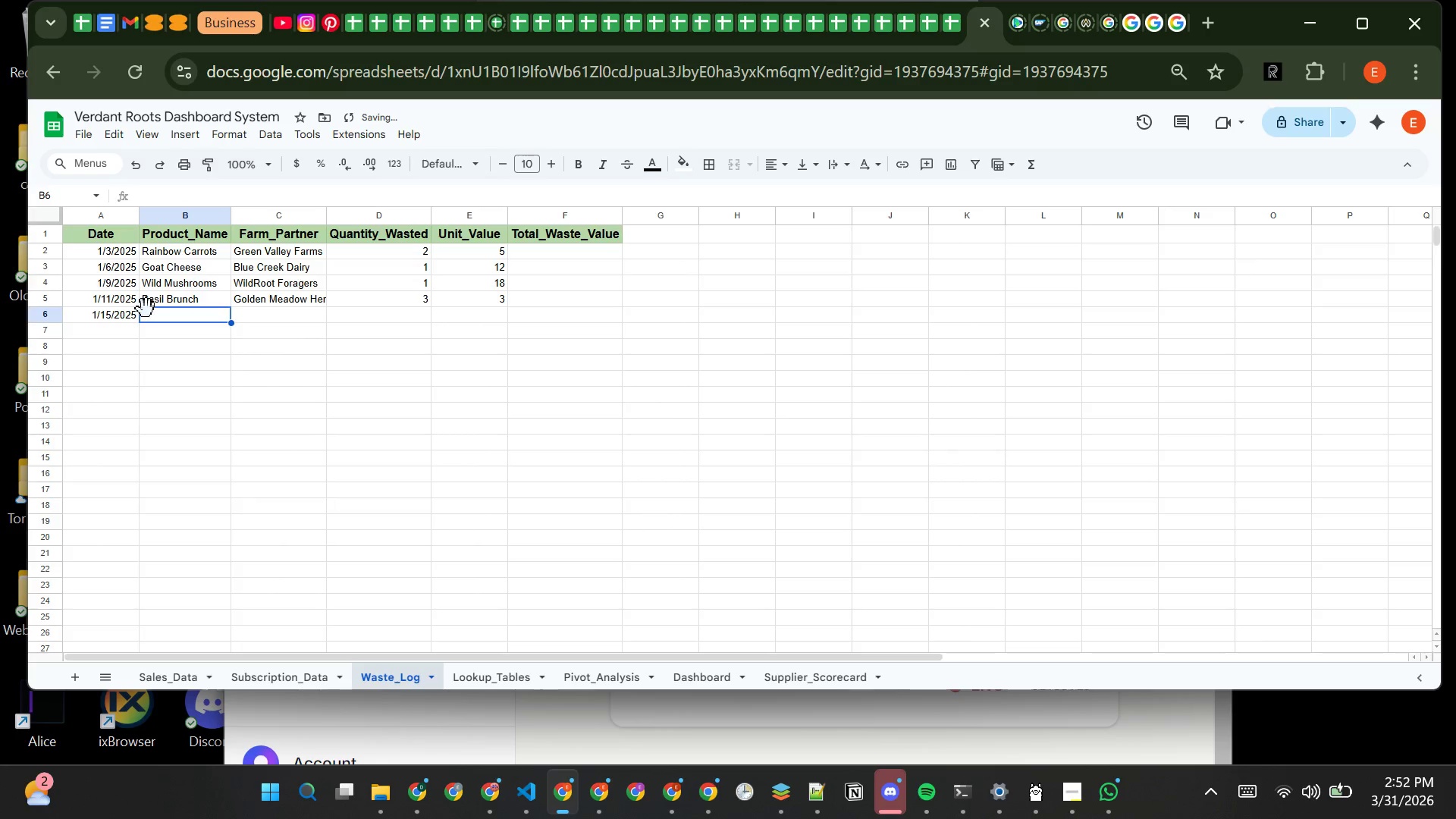 
type(Purple Tomatoes)
 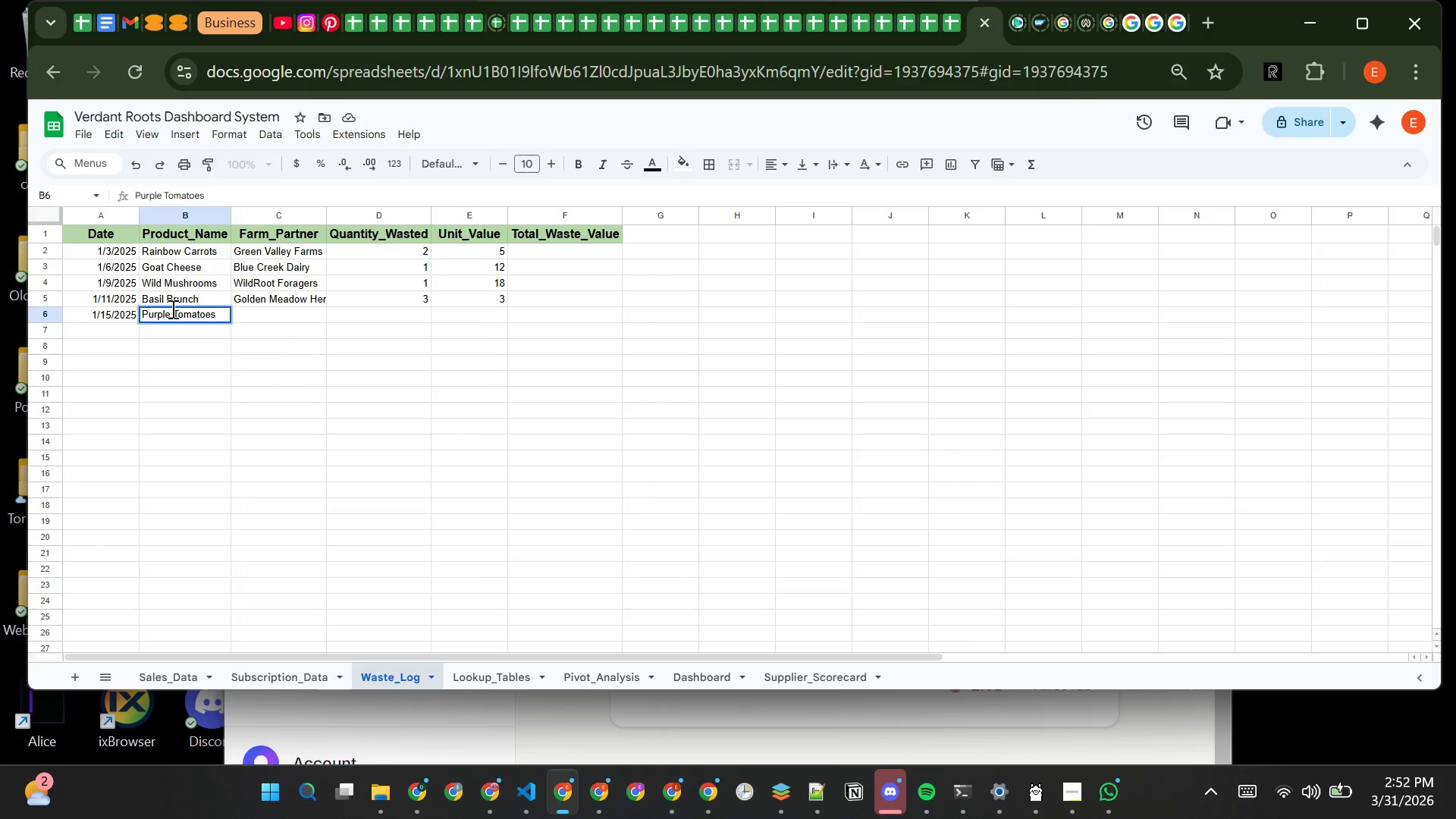 
key(Tab)
type(Sunrise Orchards)
 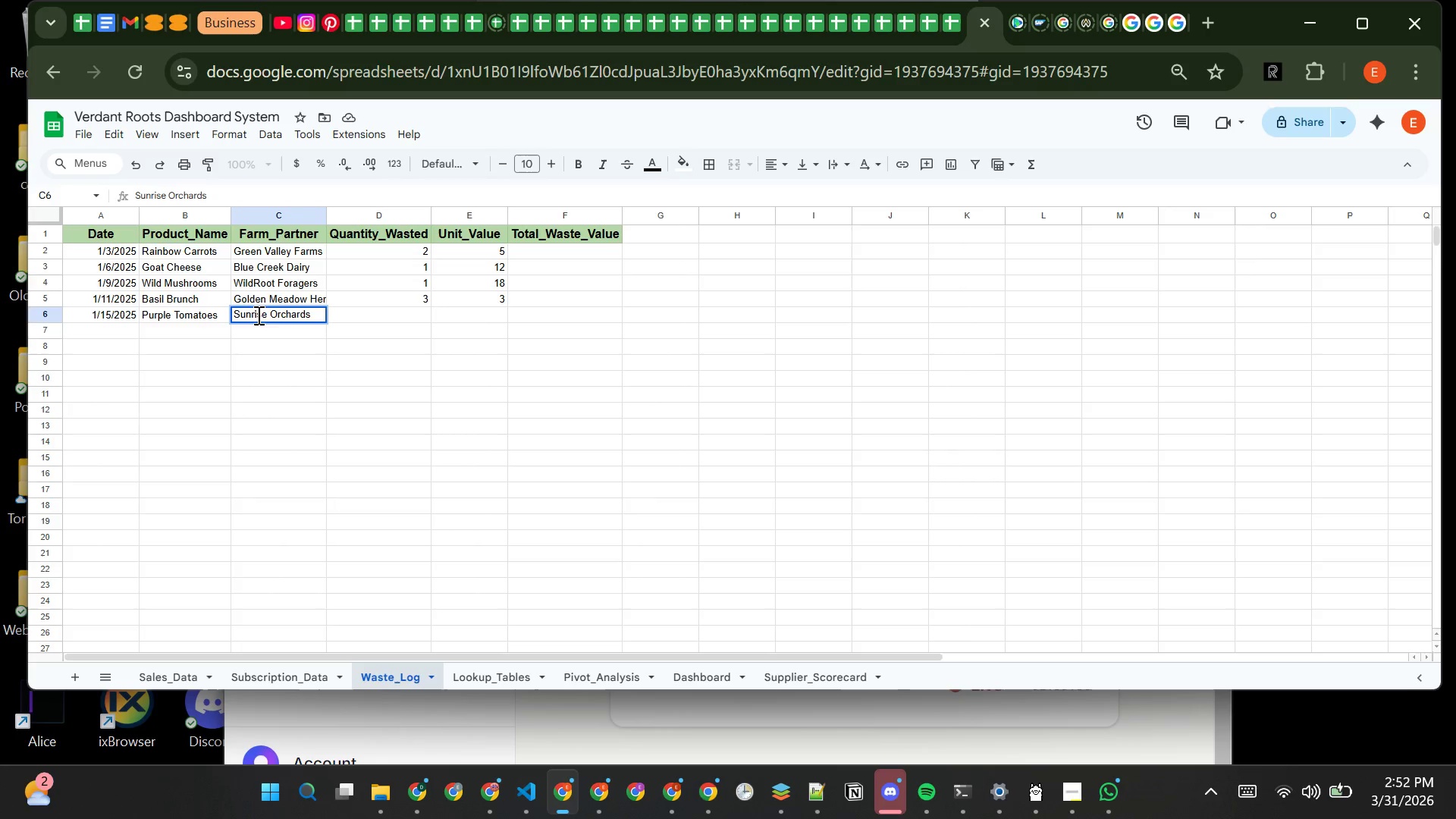 
key(Tab)
 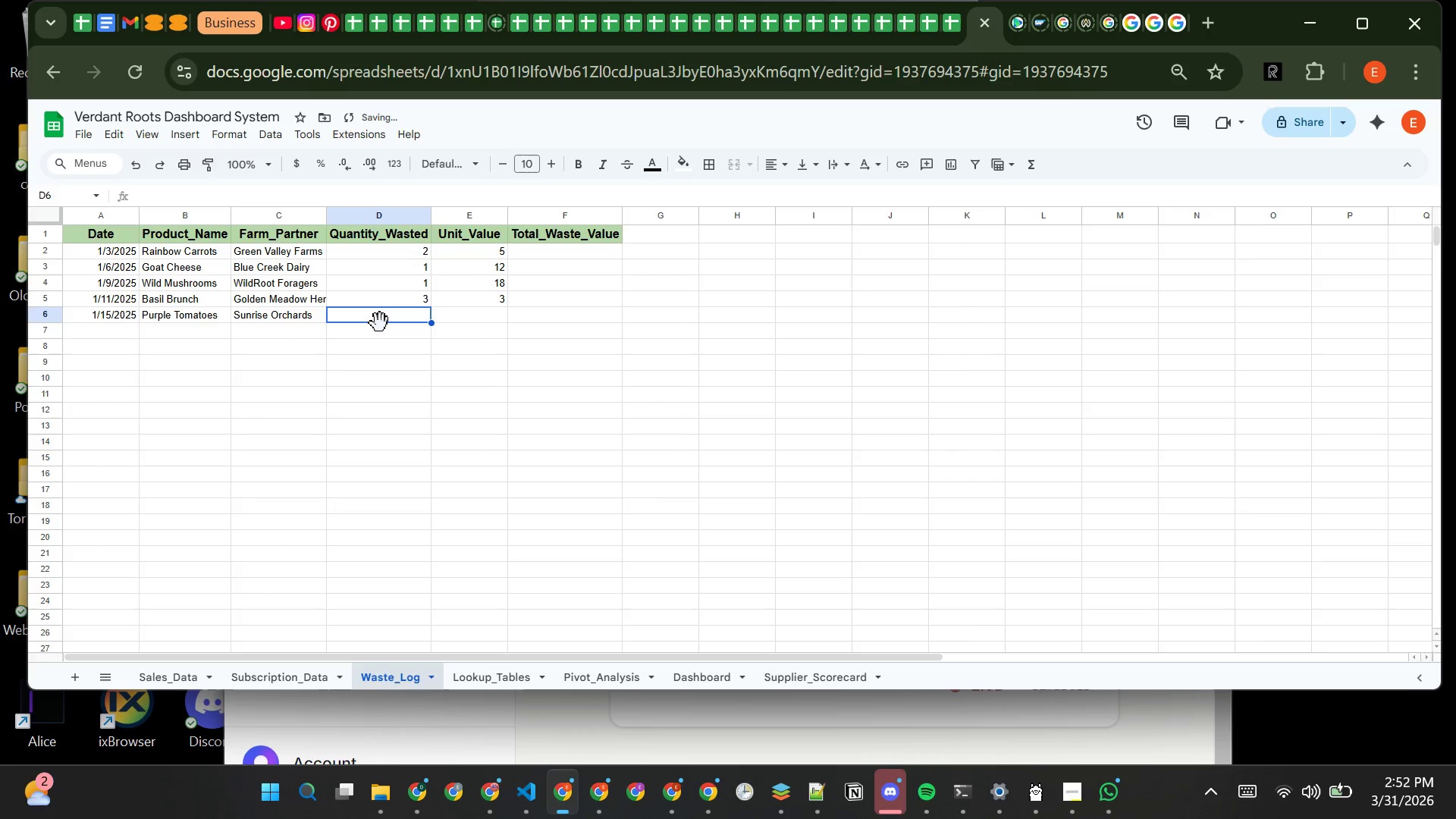 
key(2)
 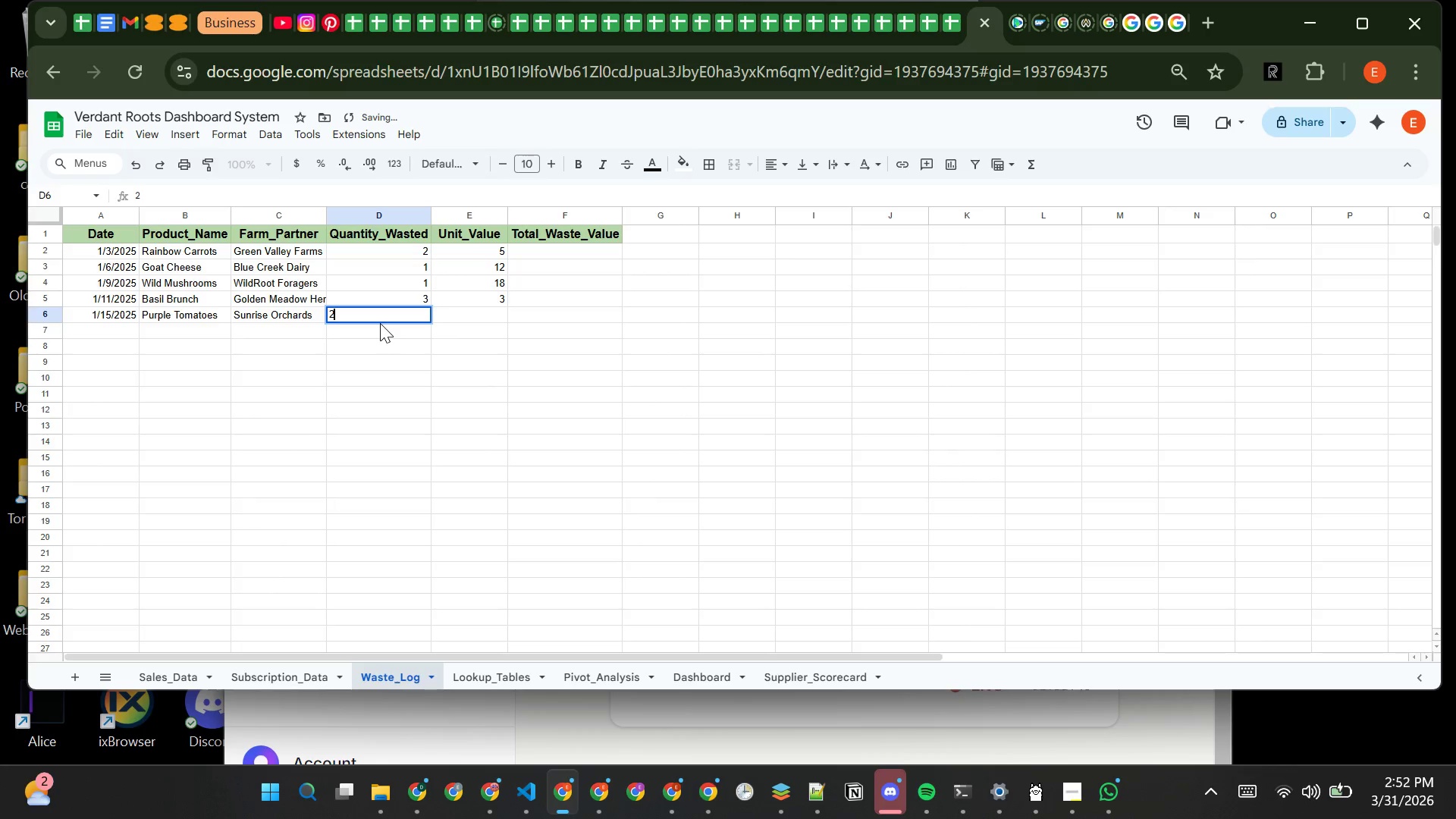 
key(Tab)
 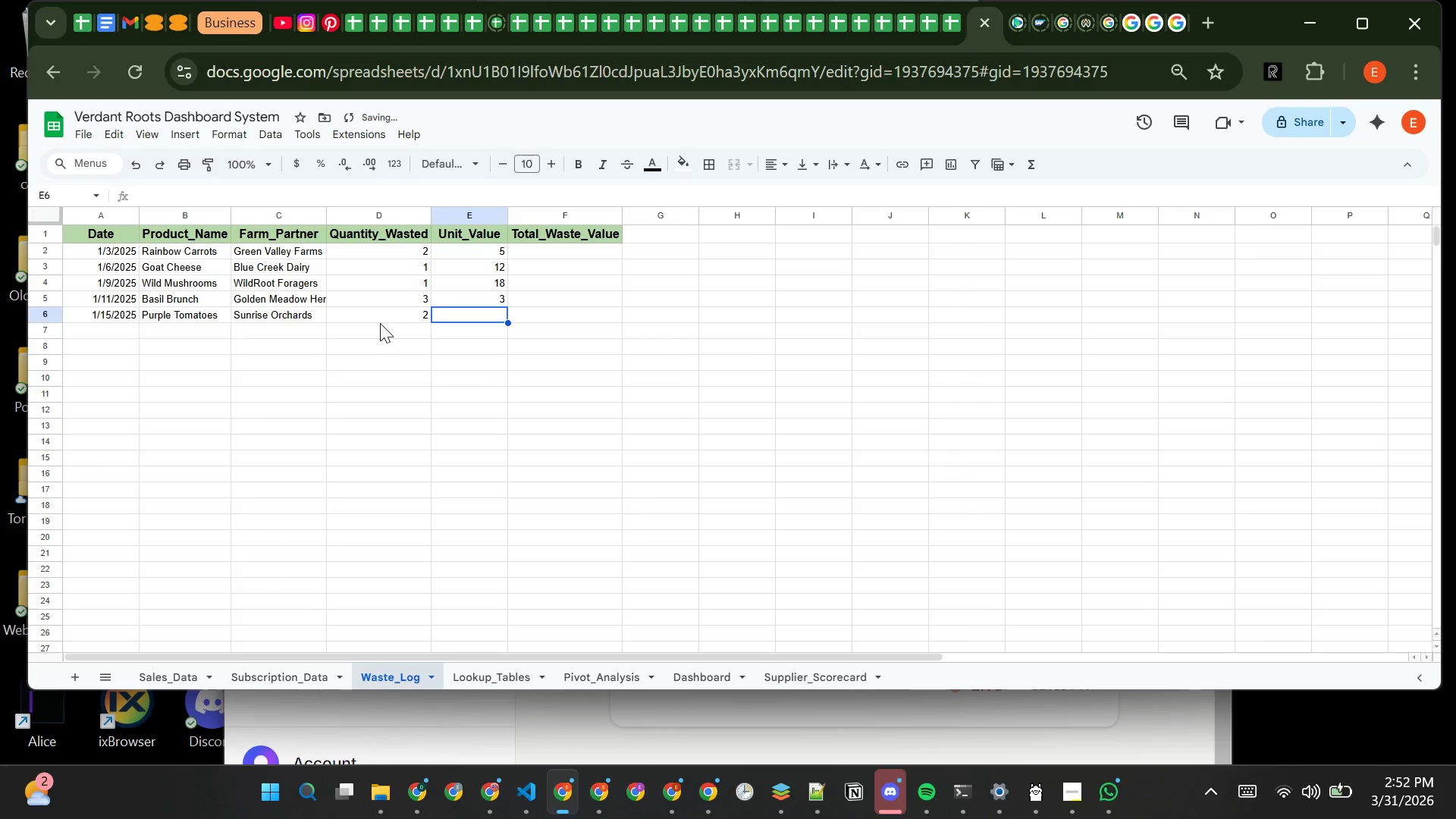 
key(6)
 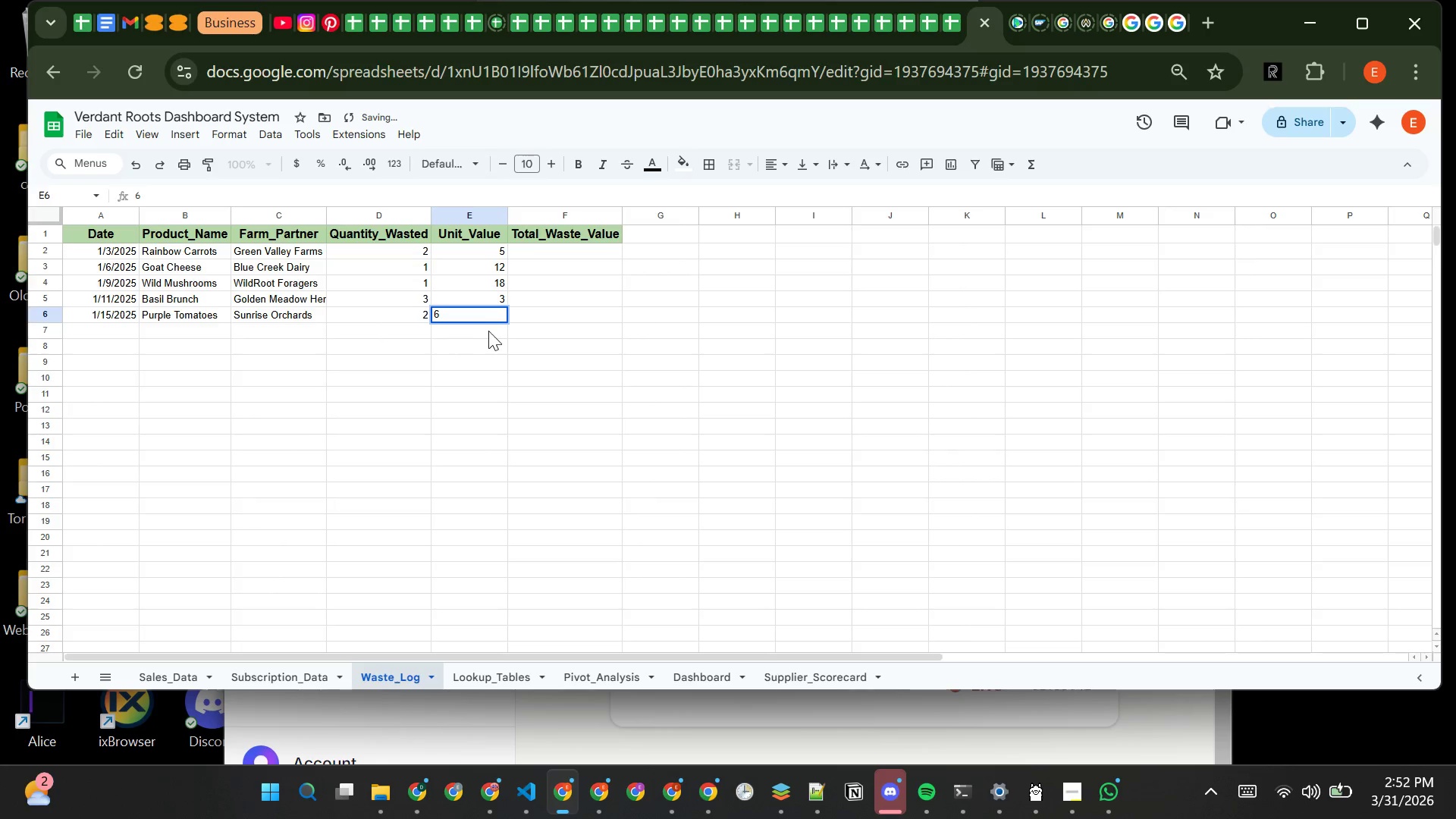 
left_click([491, 331])
 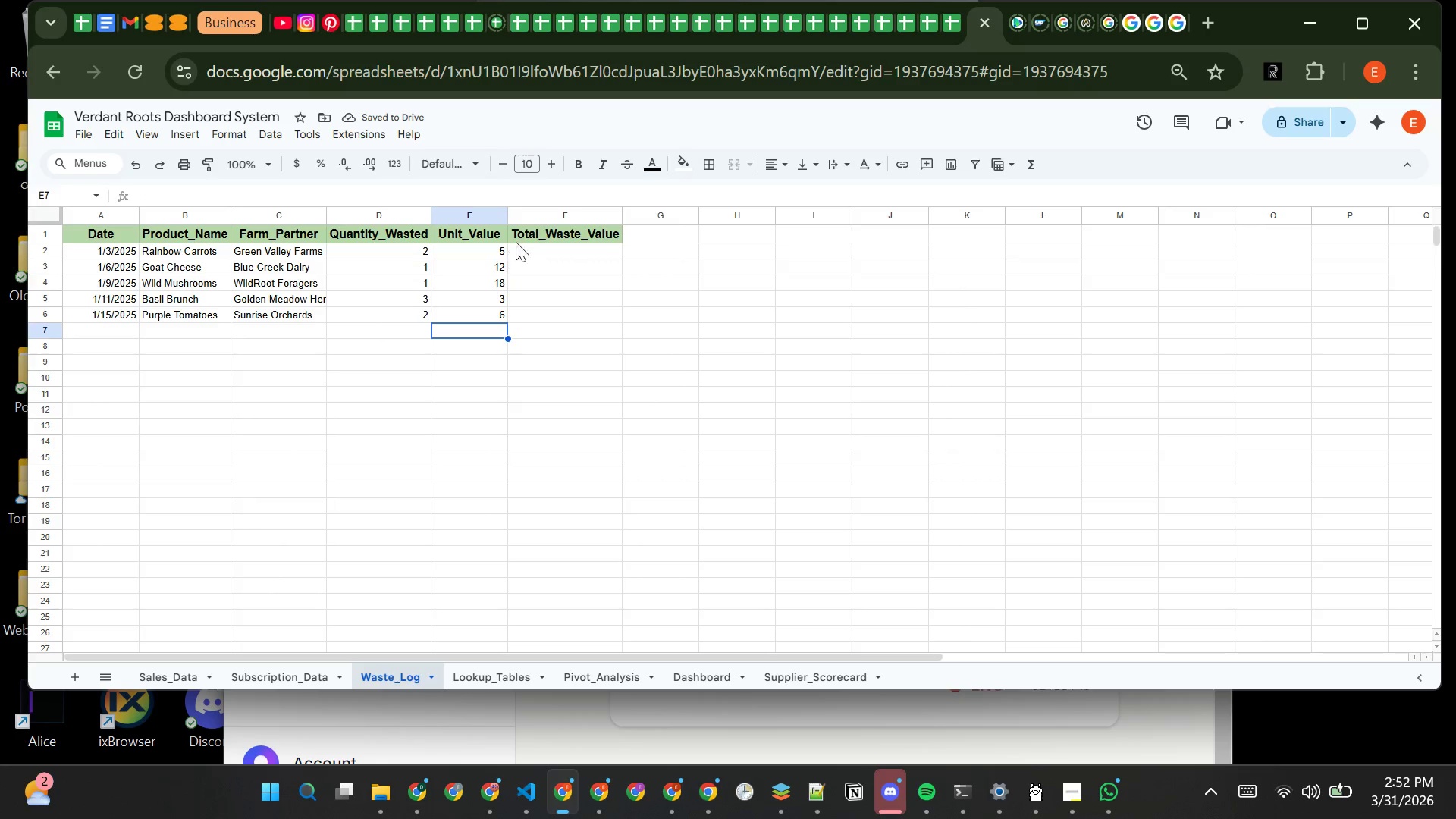 
wait(5.22)
 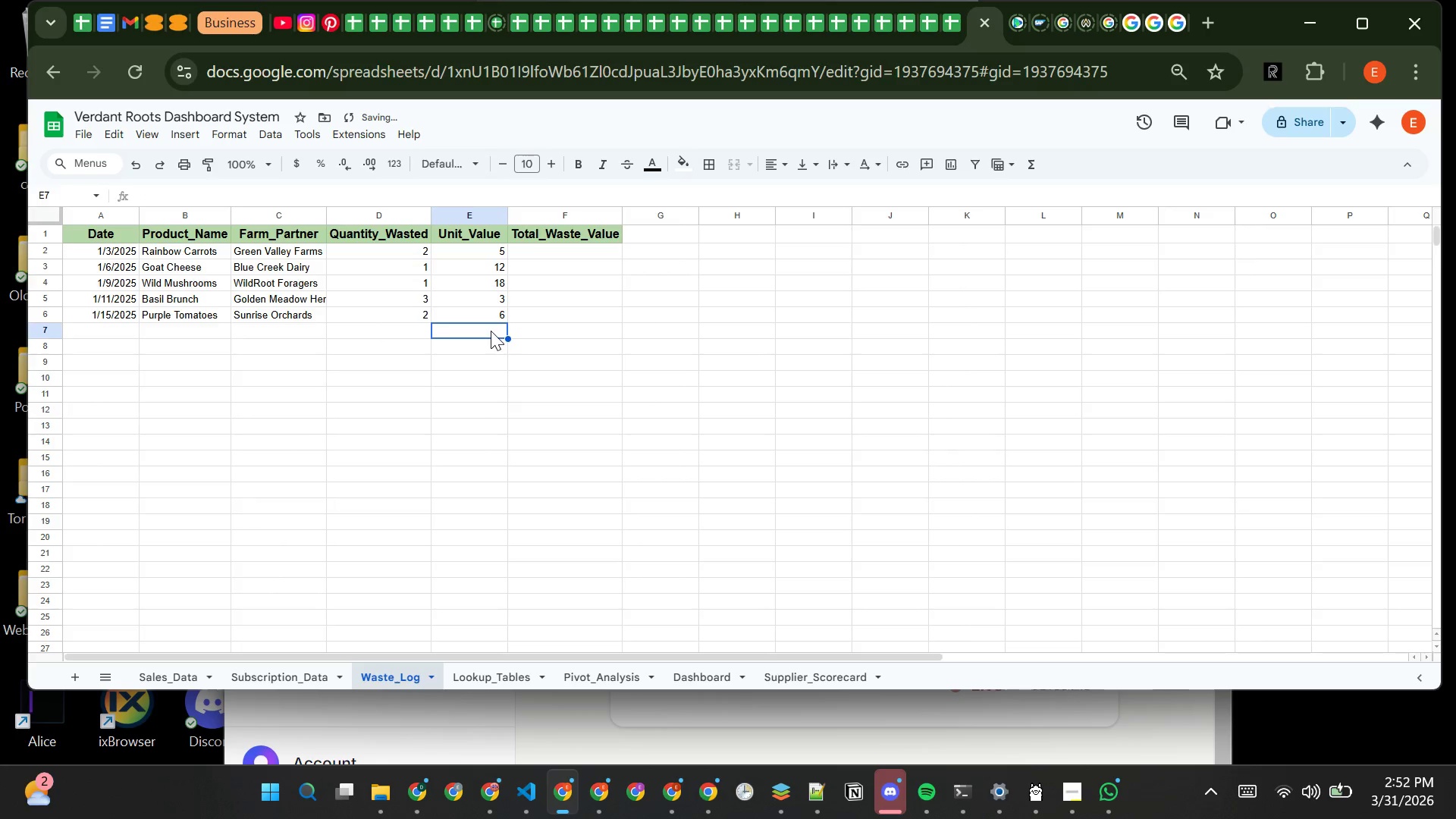 
left_click([553, 256])
 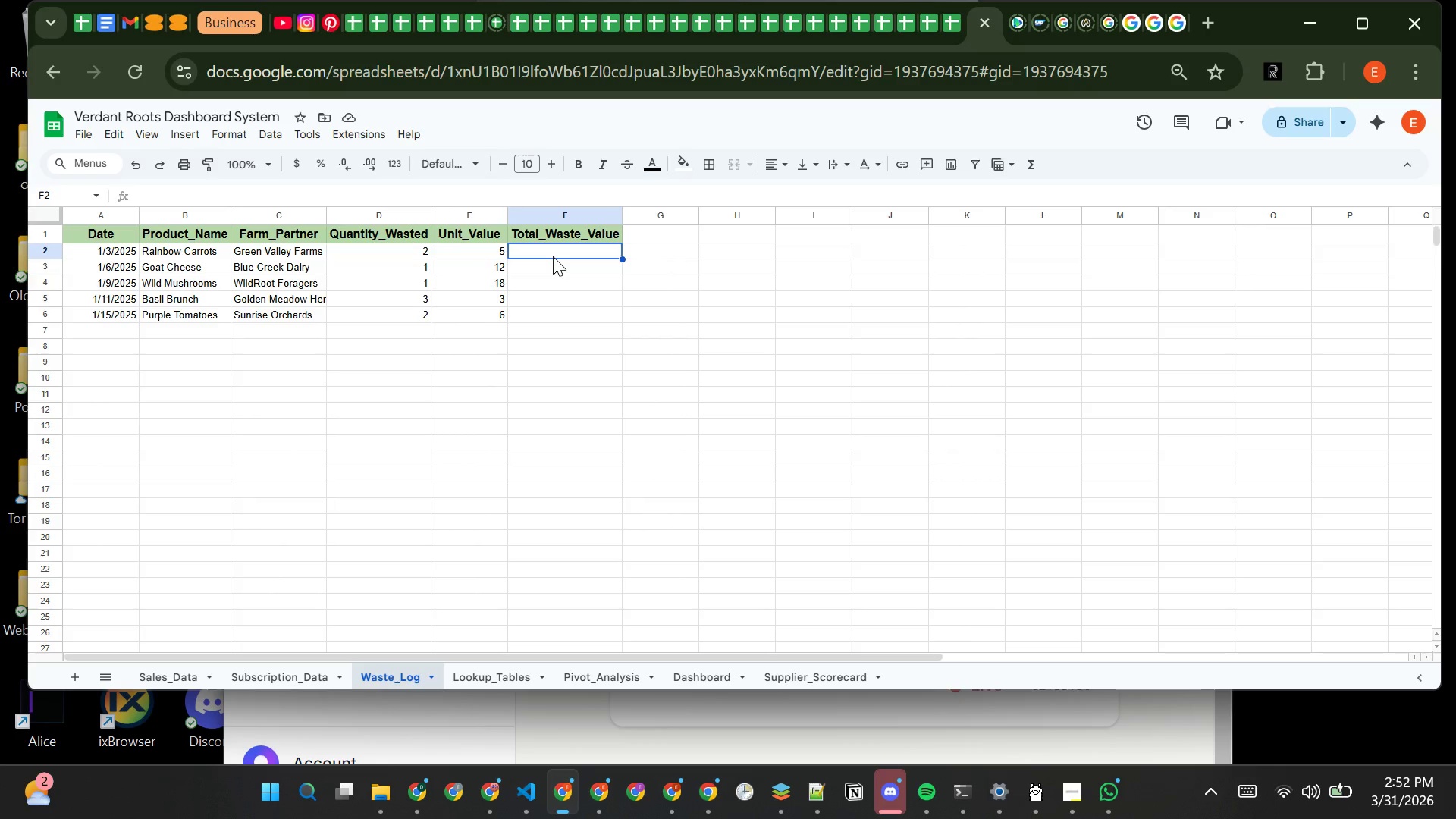 
wait(8.09)
 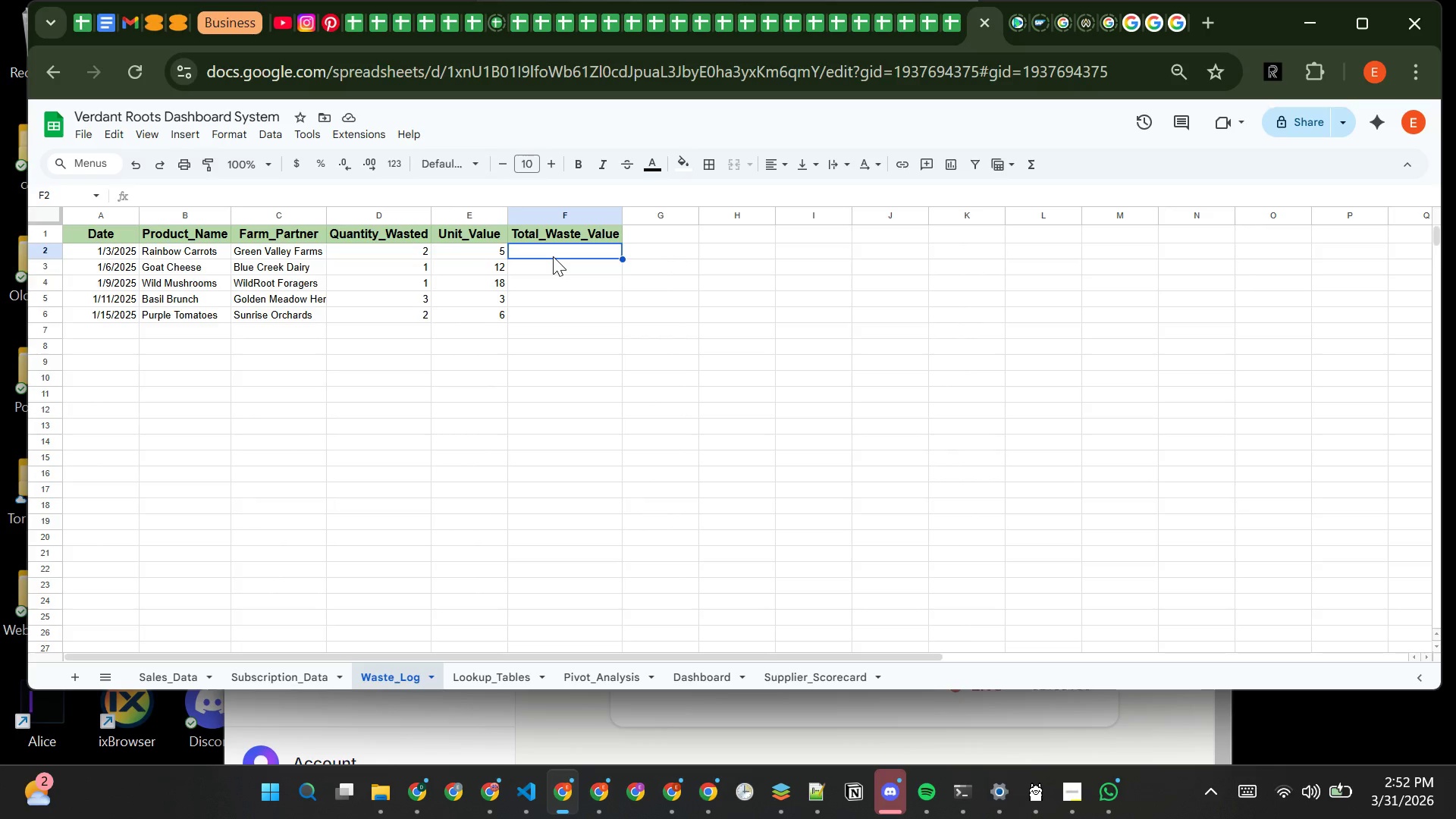 
type(=d2*e2)
 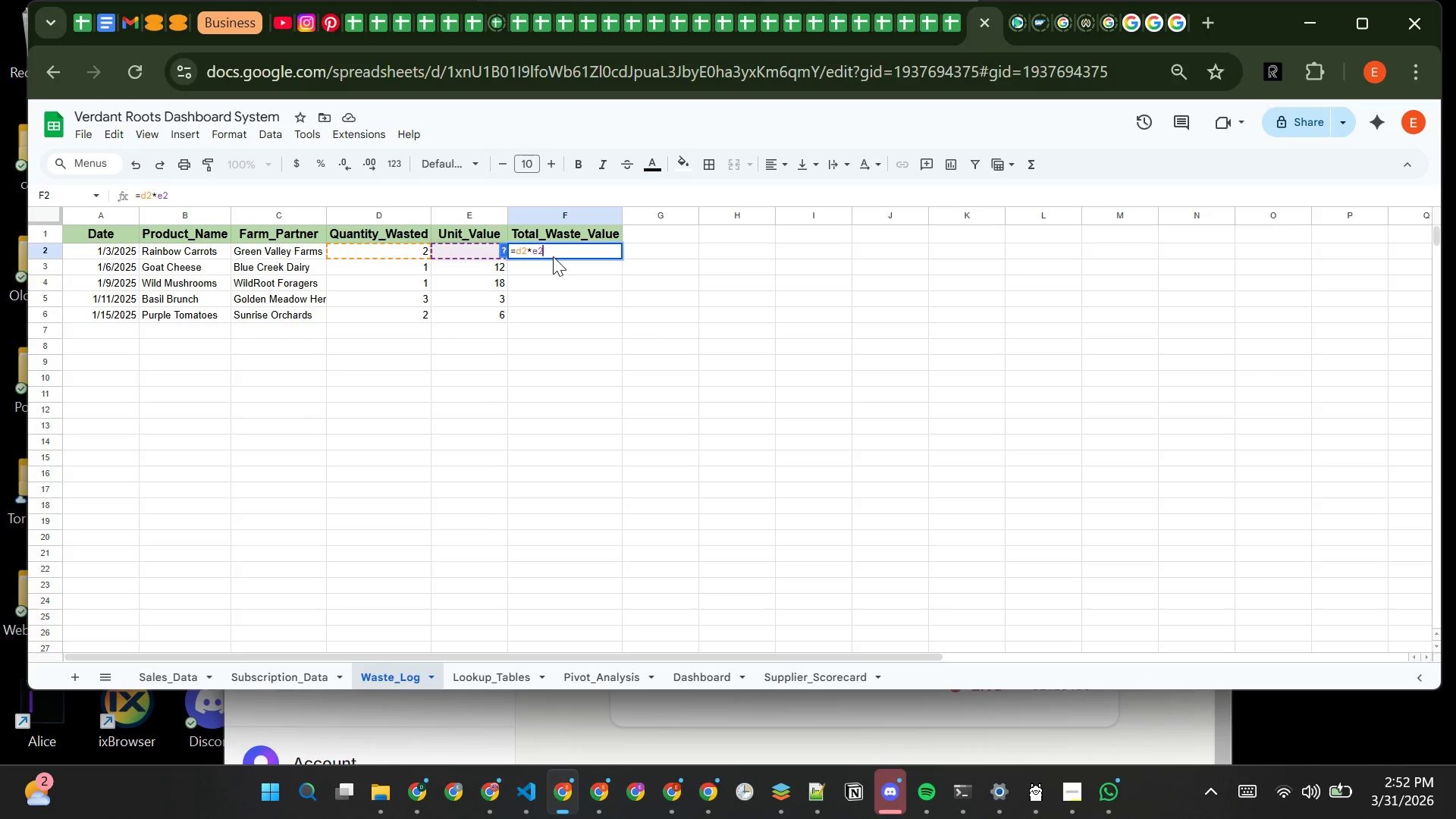 
key(Enter)
 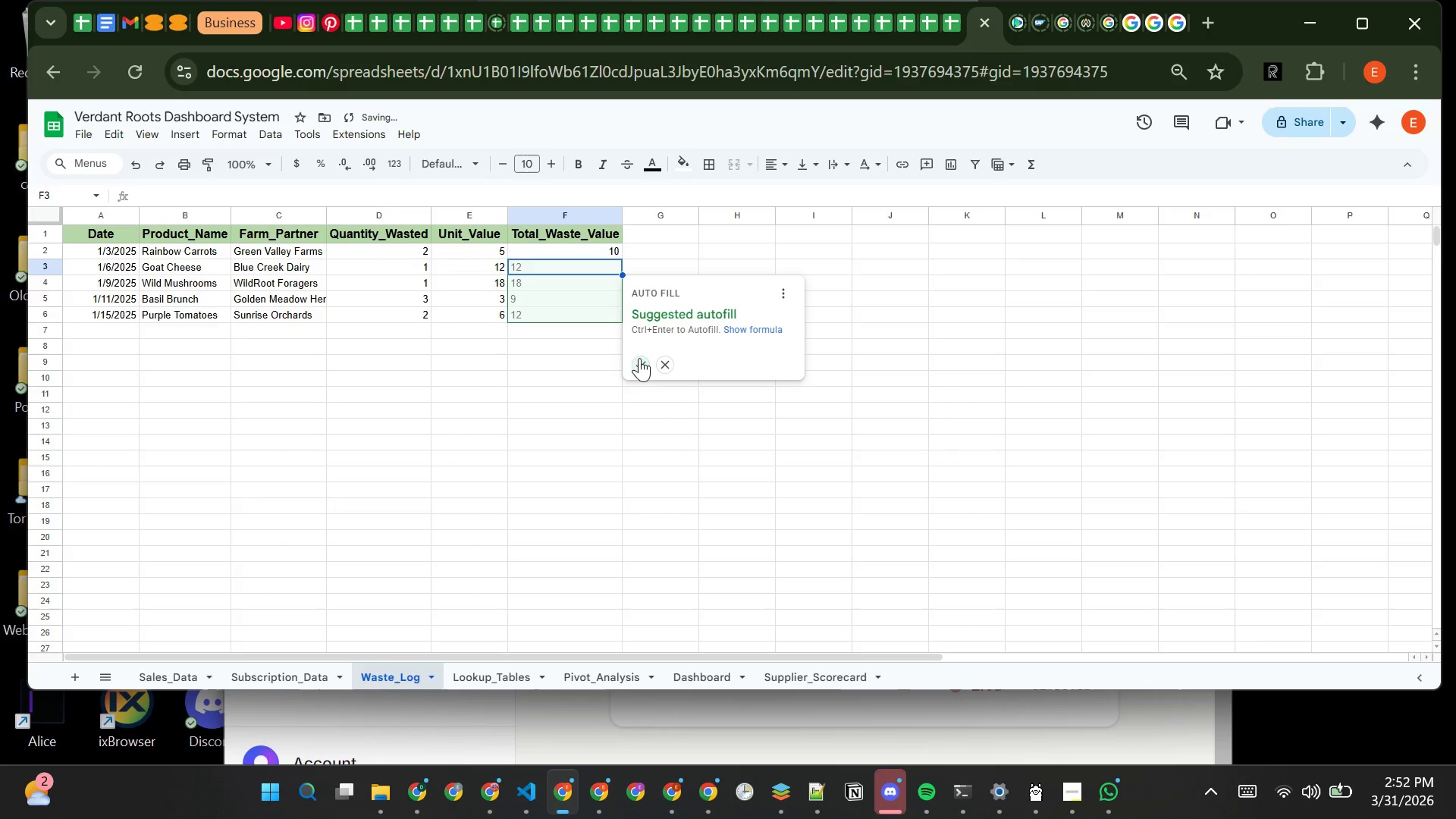 
left_click([640, 363])
 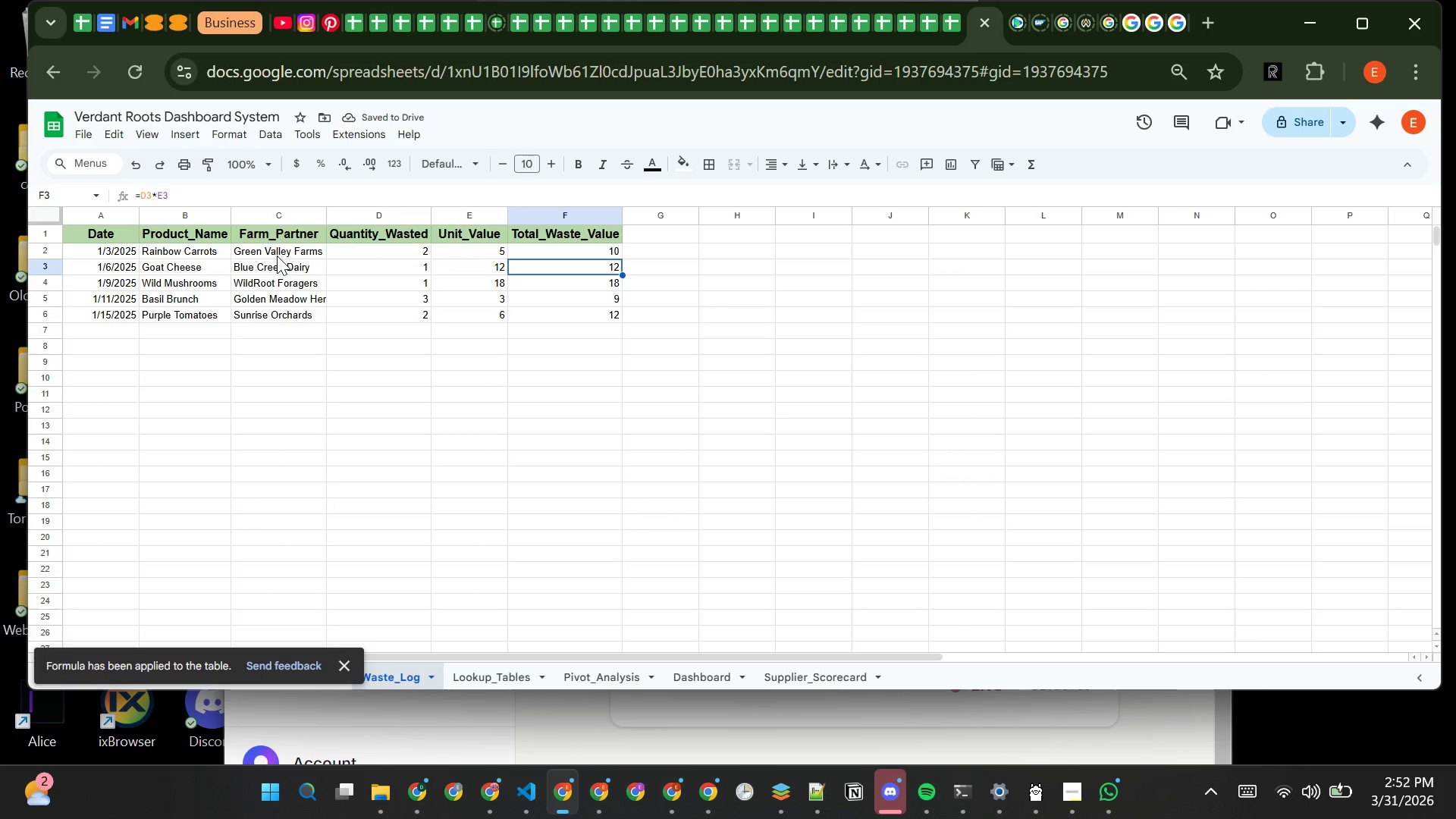 
left_click([281, 249])
 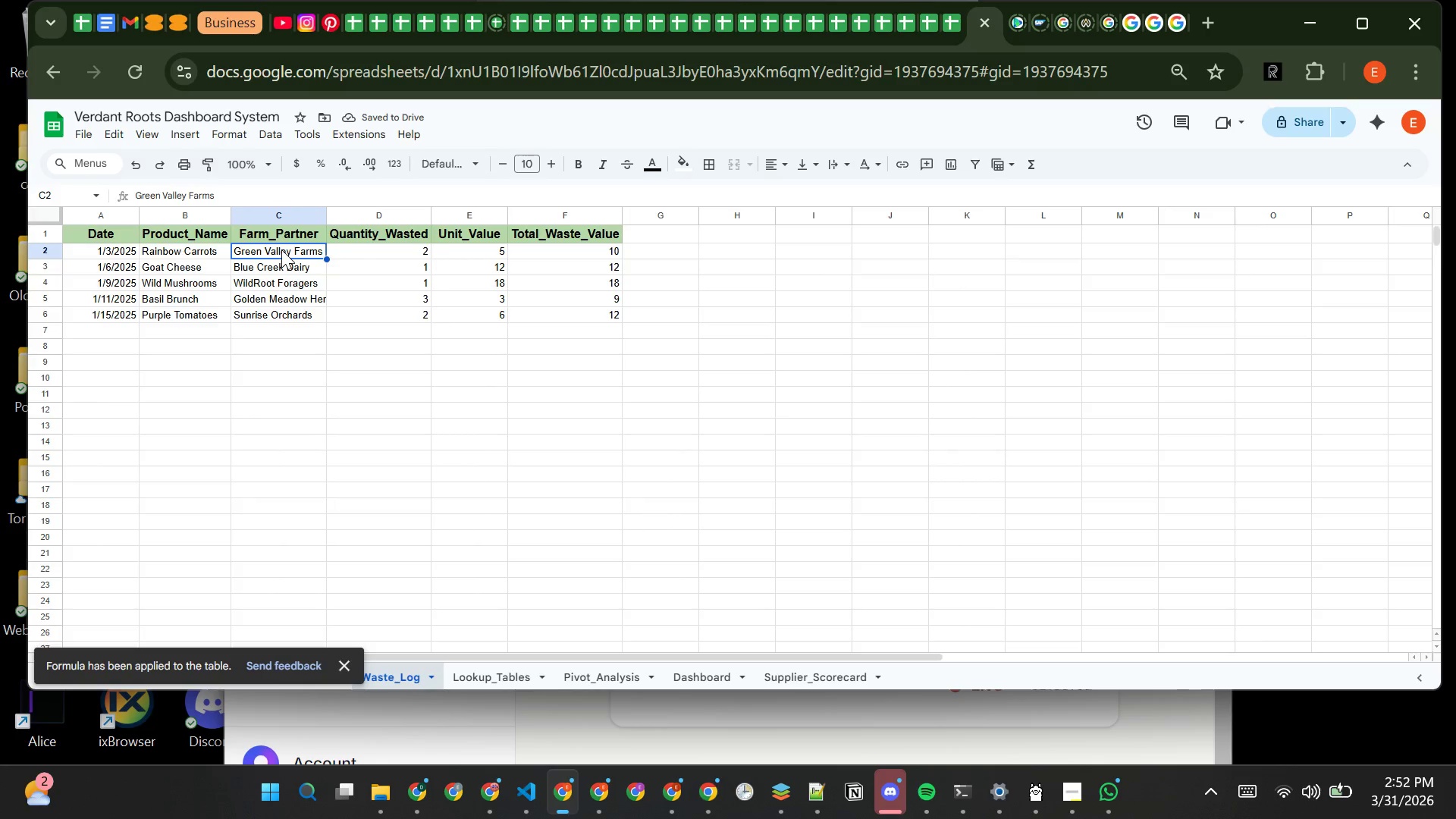 
double_click([281, 249])
 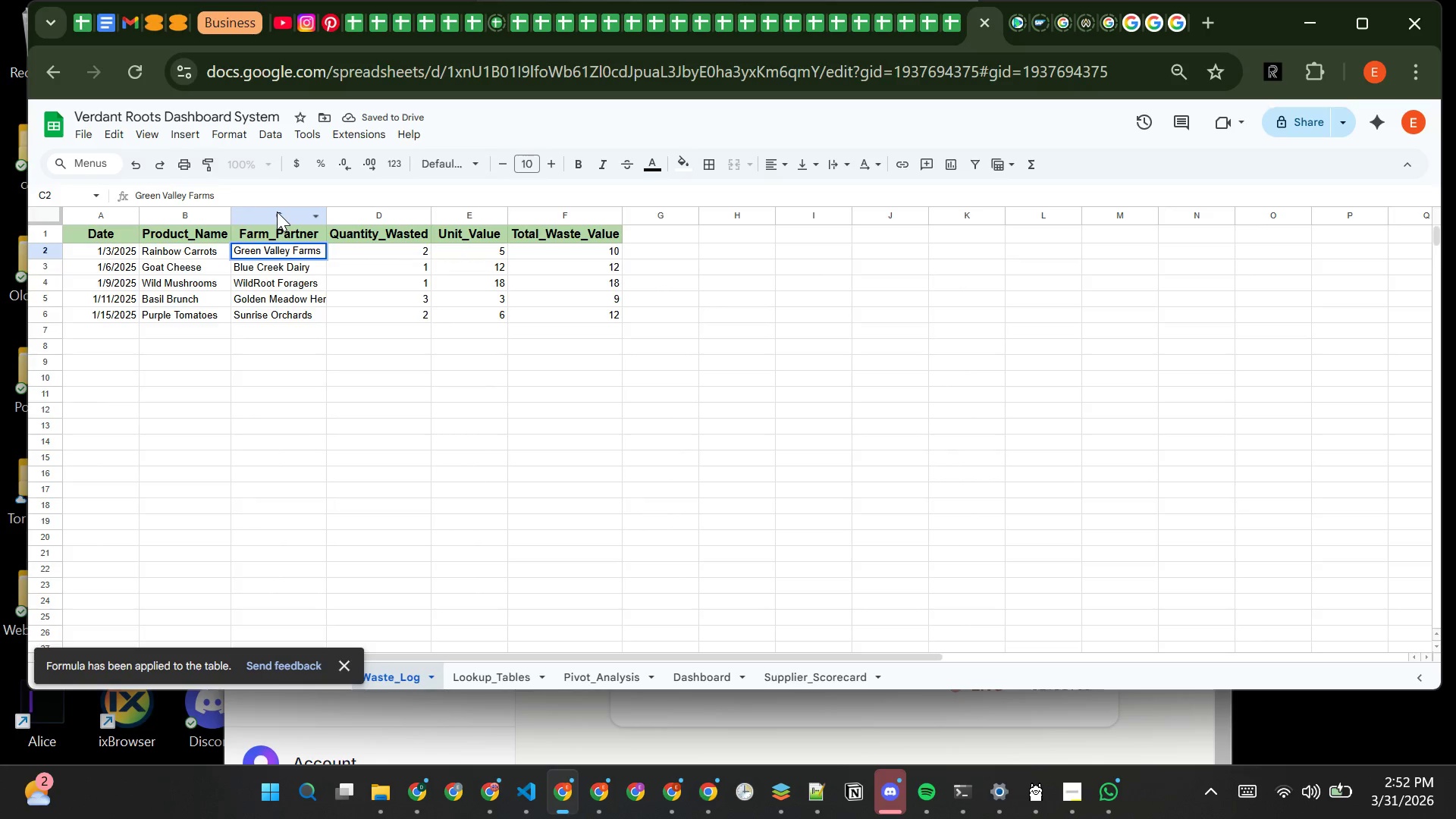 
left_click([277, 212])
 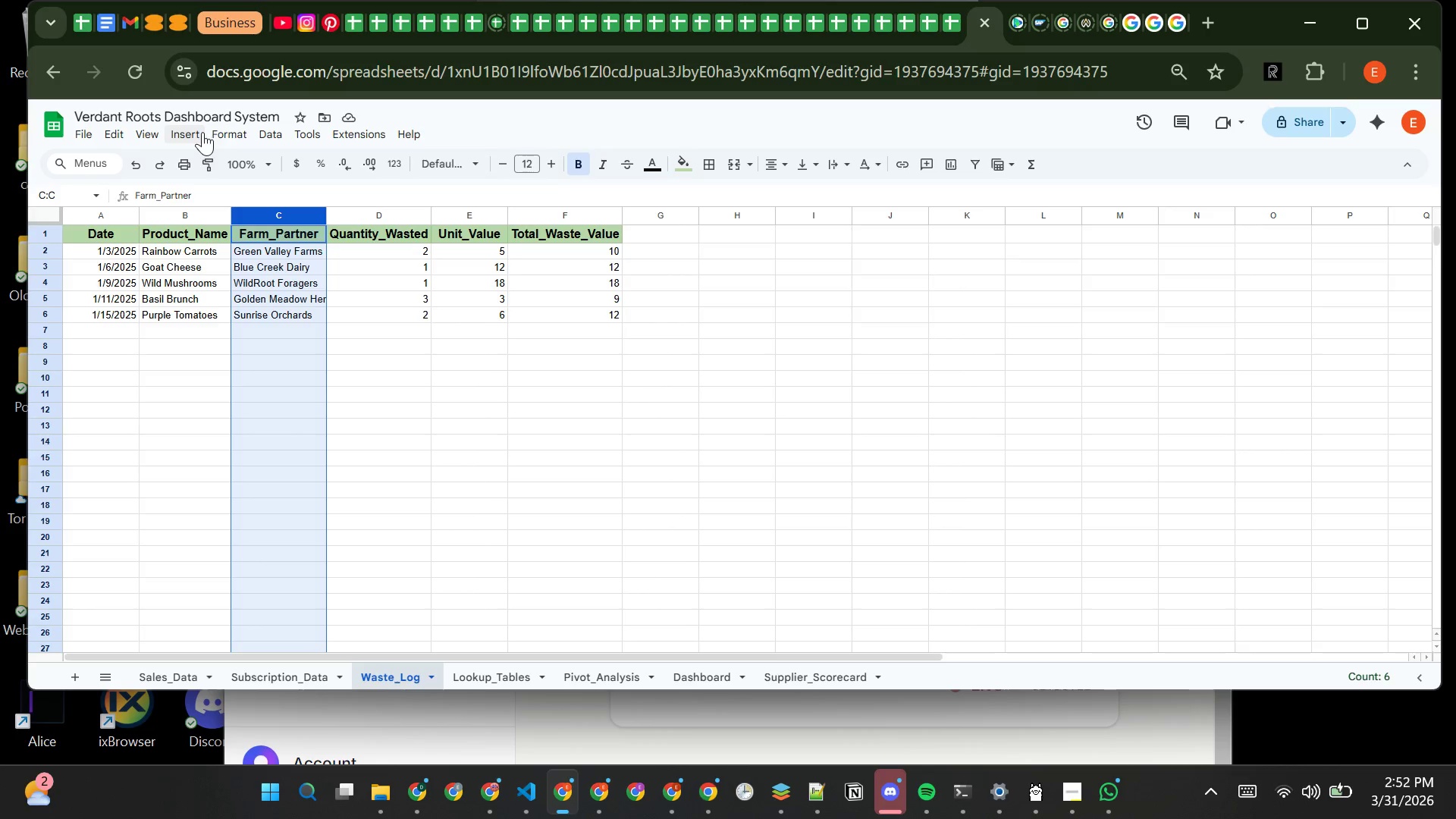 
left_click([266, 133])
 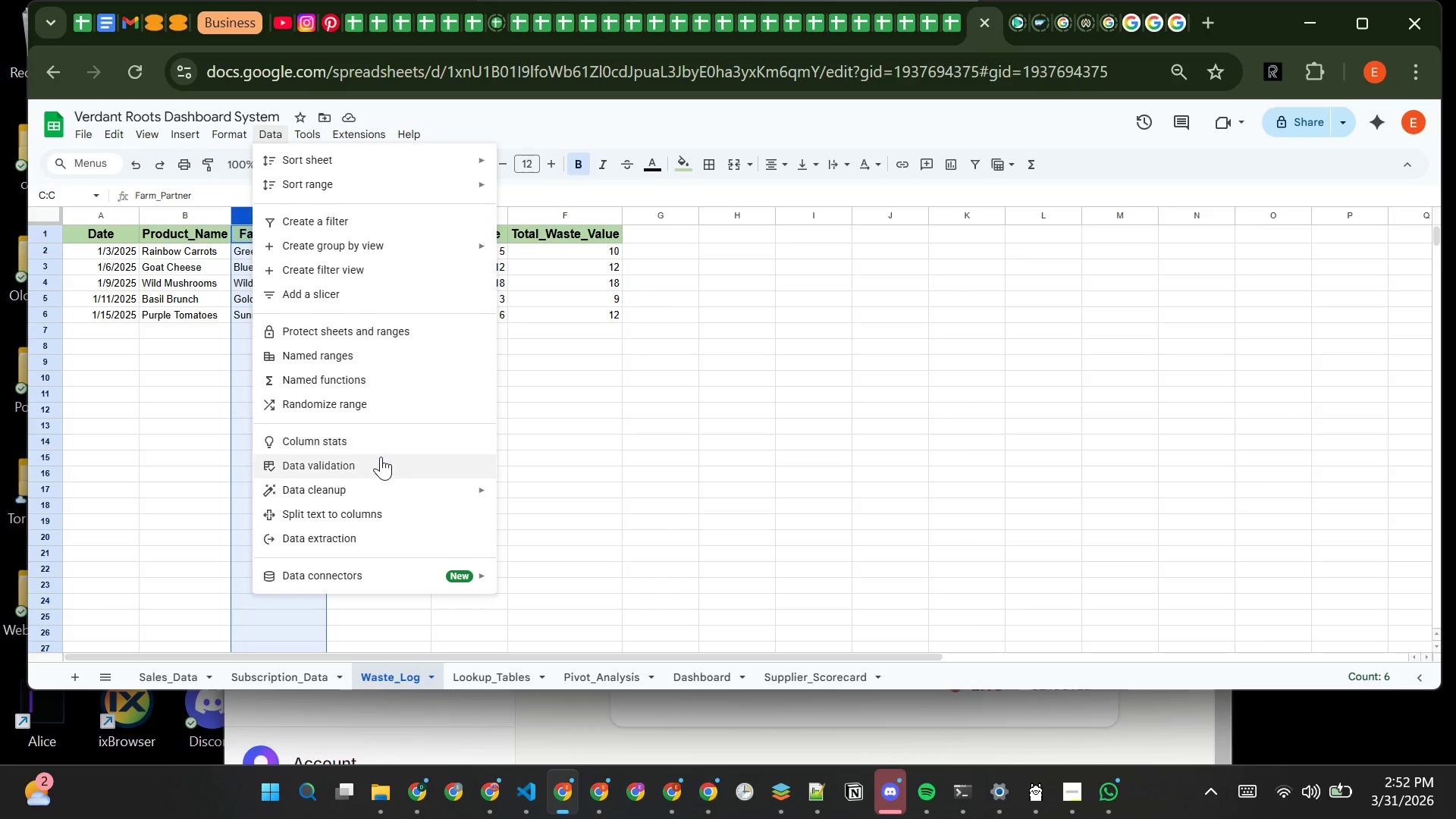 
left_click([380, 460])
 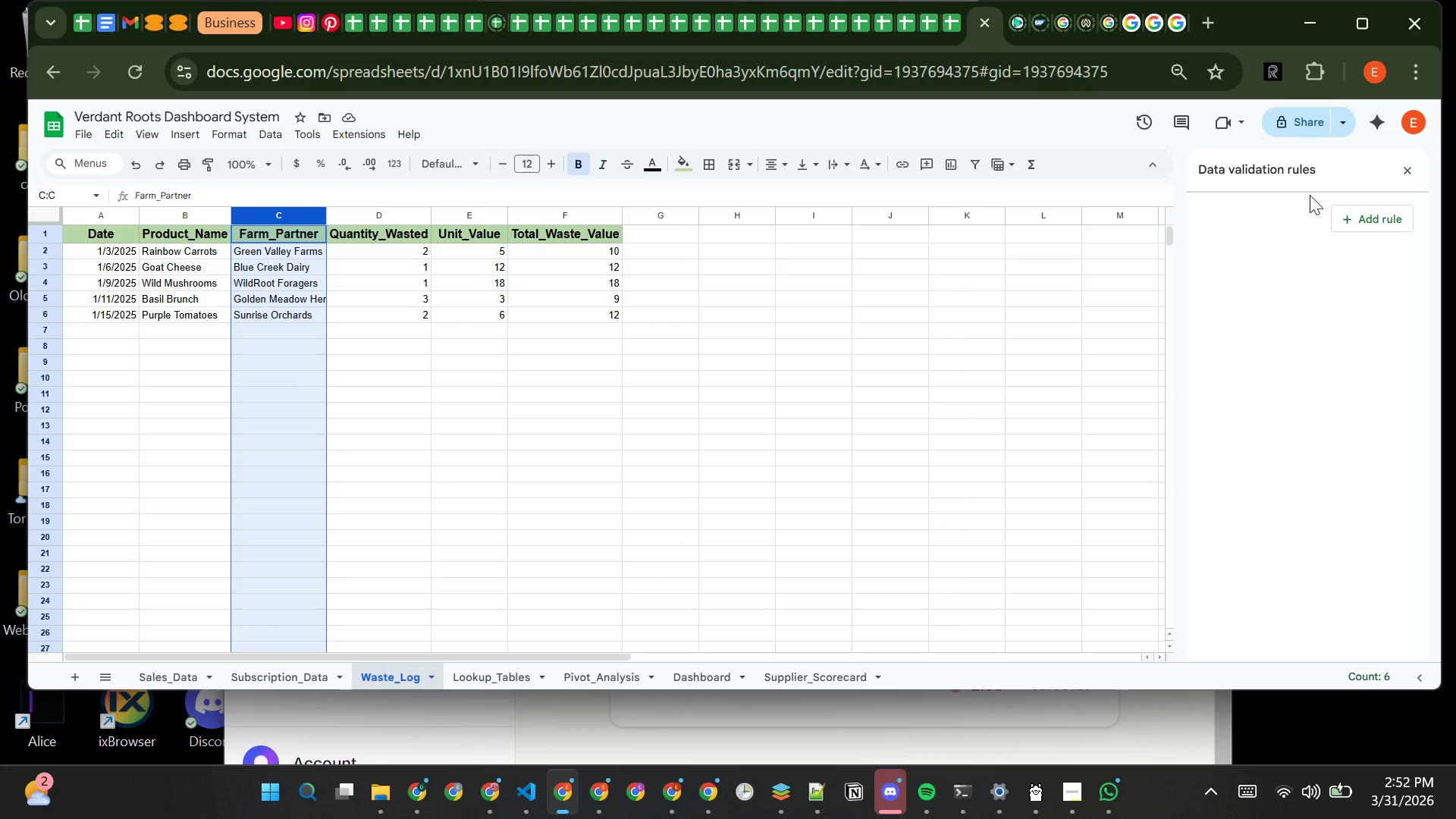 
left_click([1345, 220])
 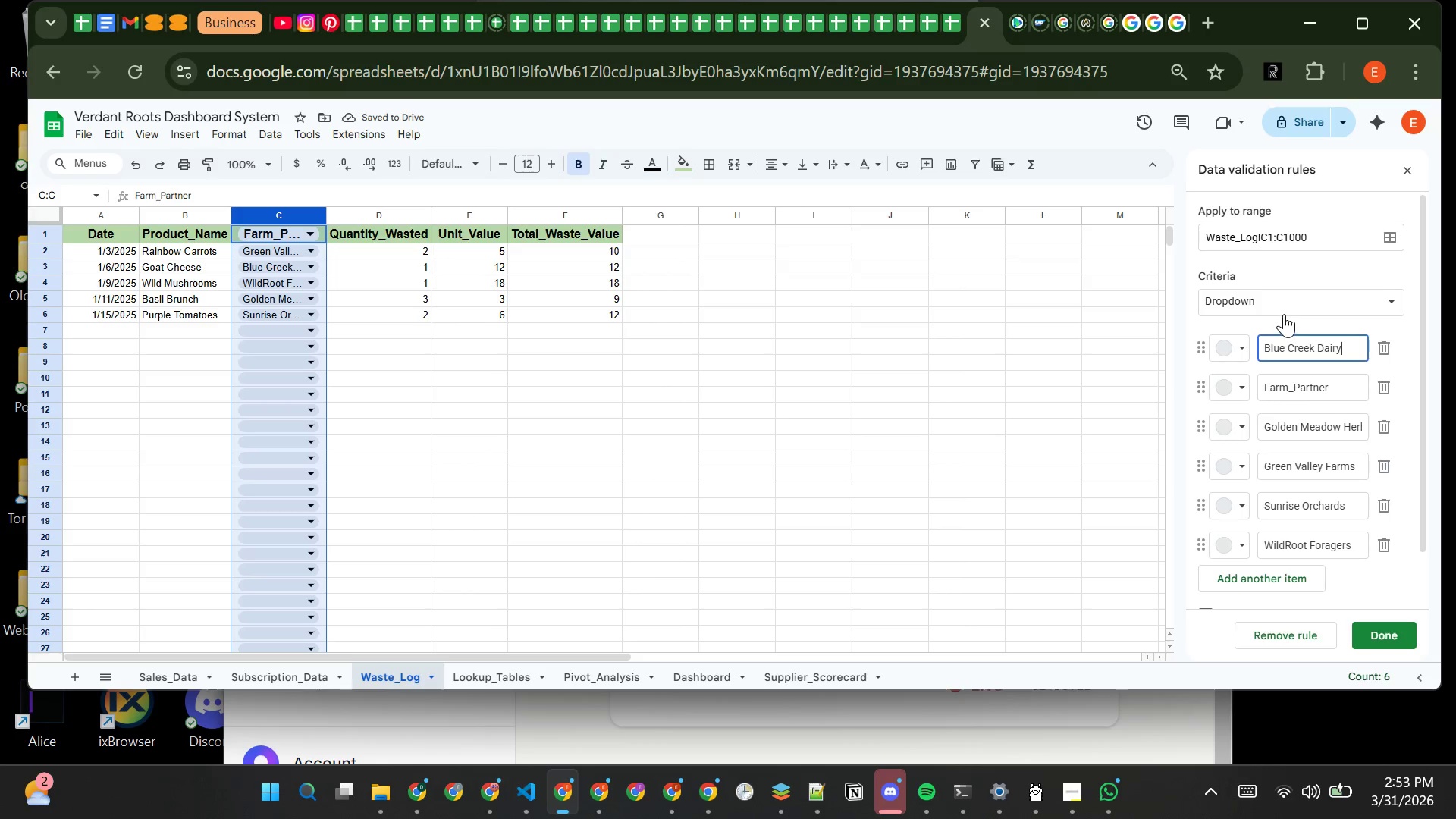 
wait(10.01)
 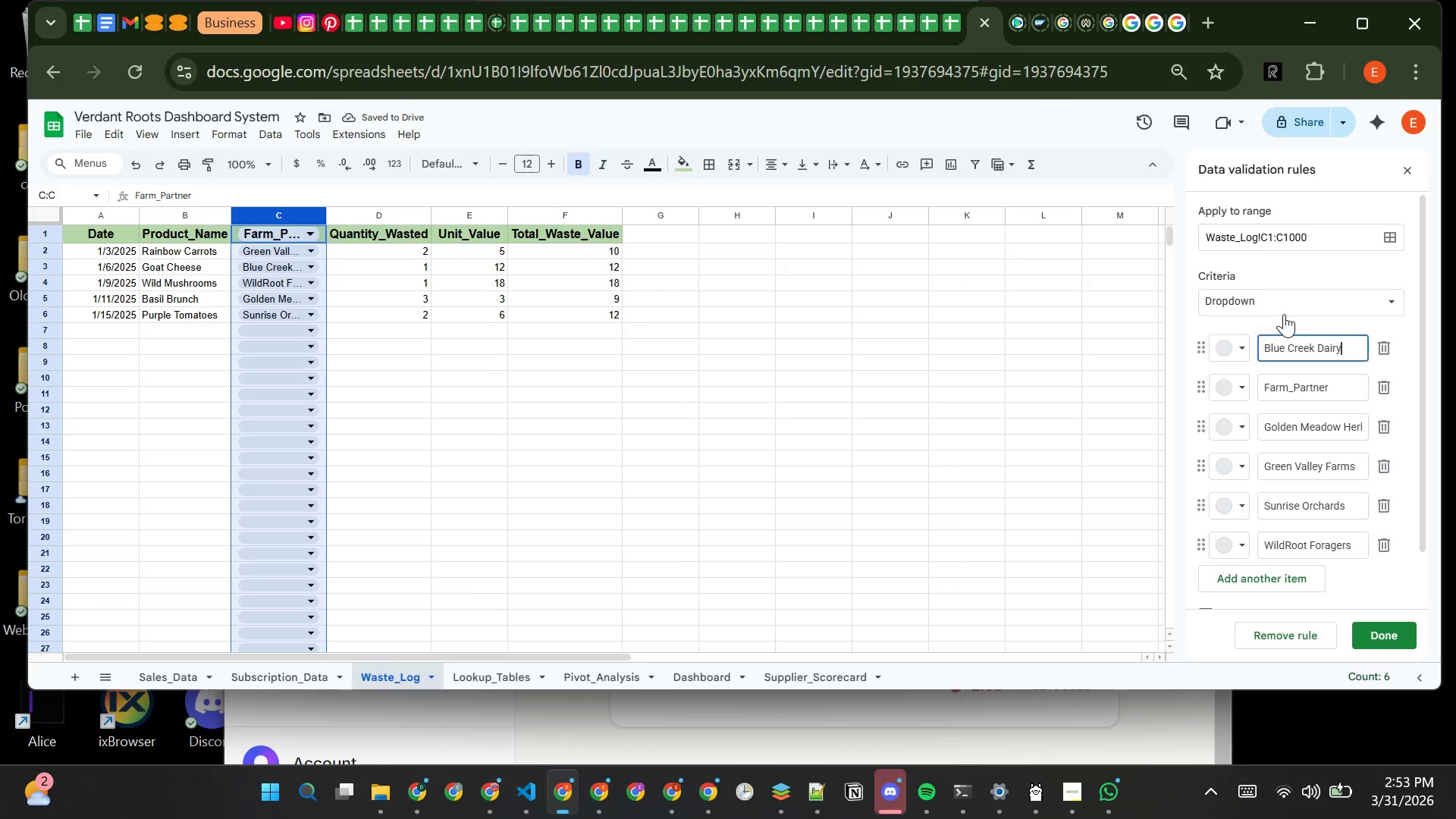 
left_click([1286, 305])
 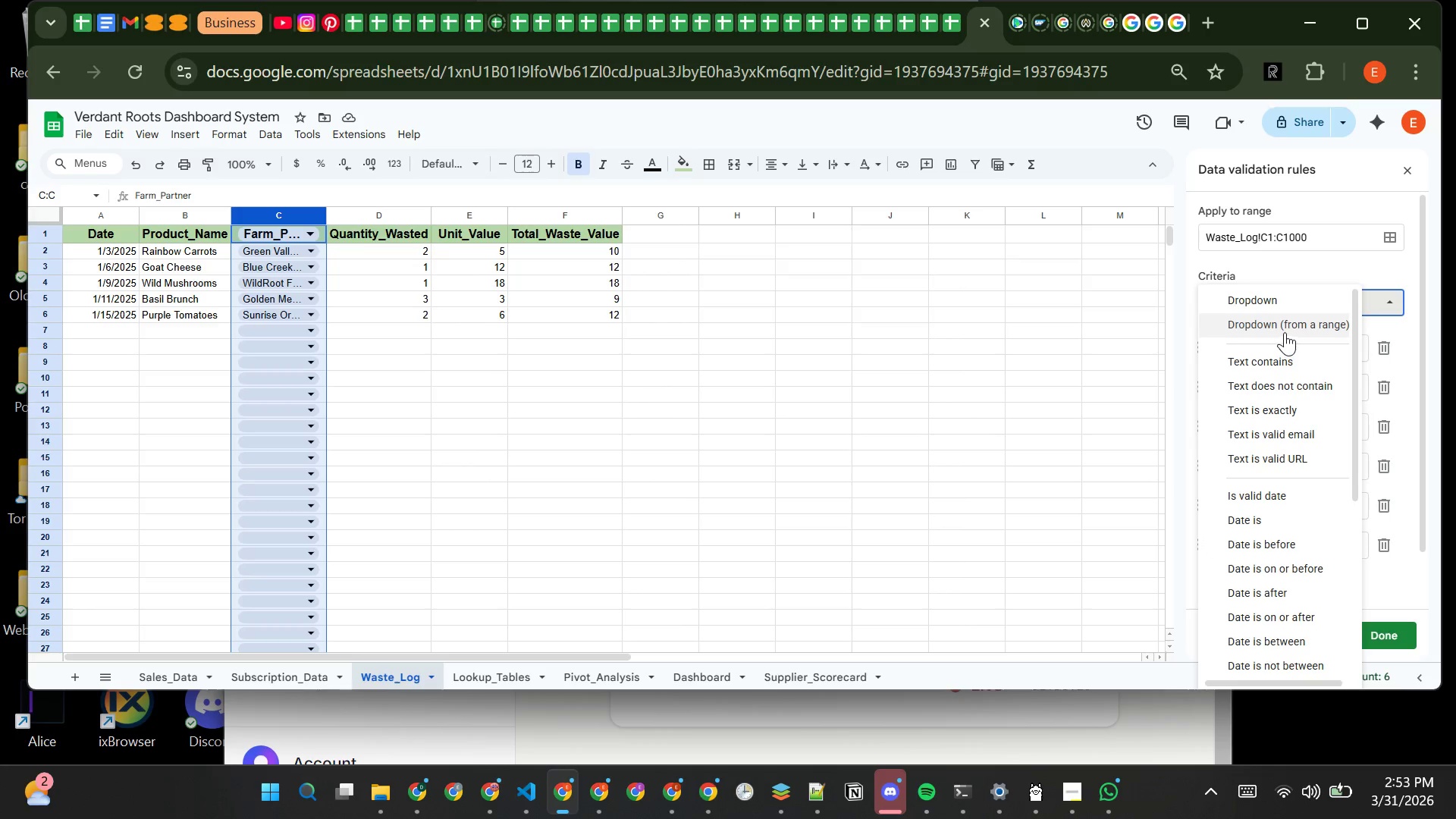 
left_click([1285, 331])
 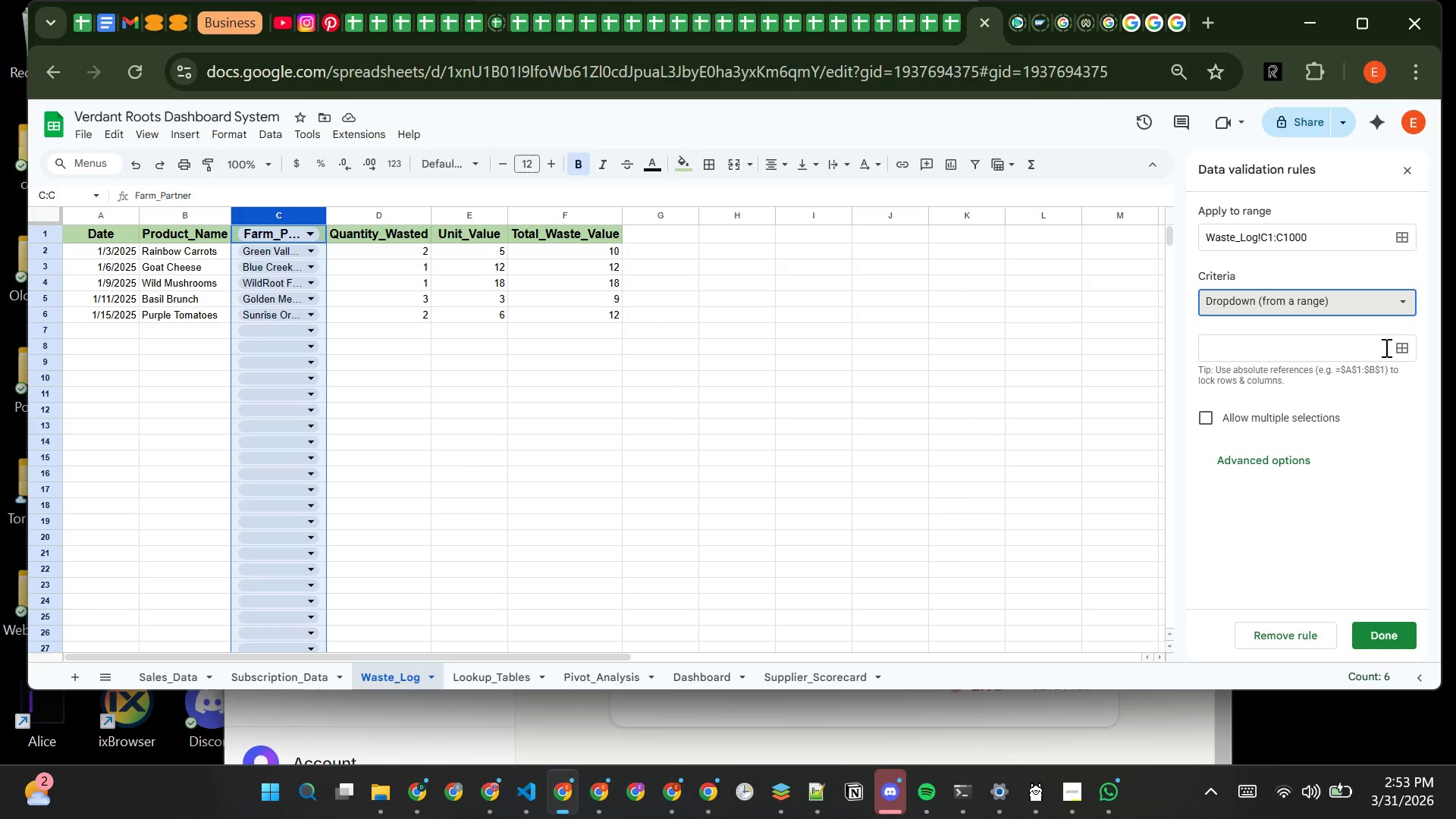 
left_click([1398, 345])
 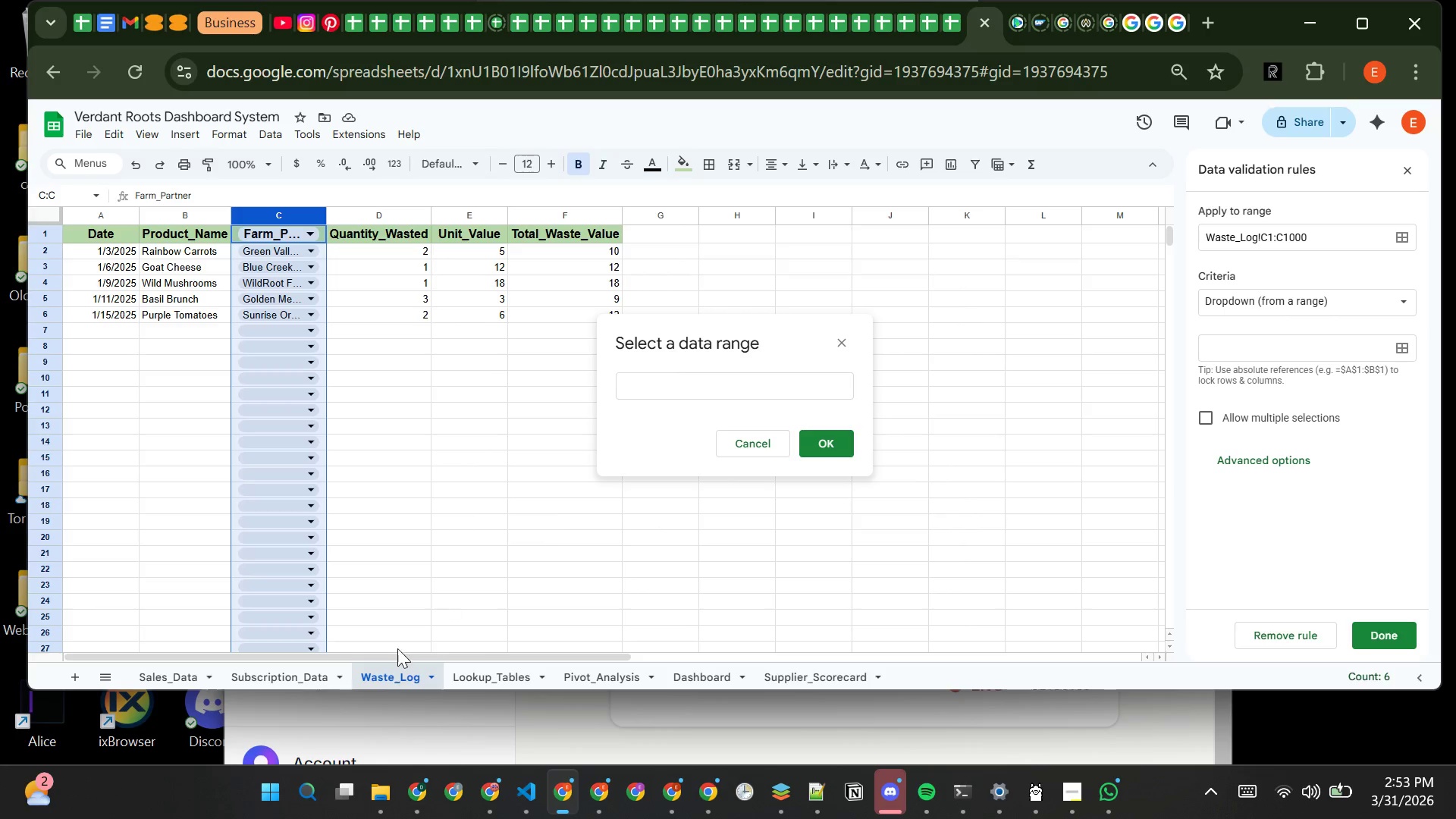 
wait(5.55)
 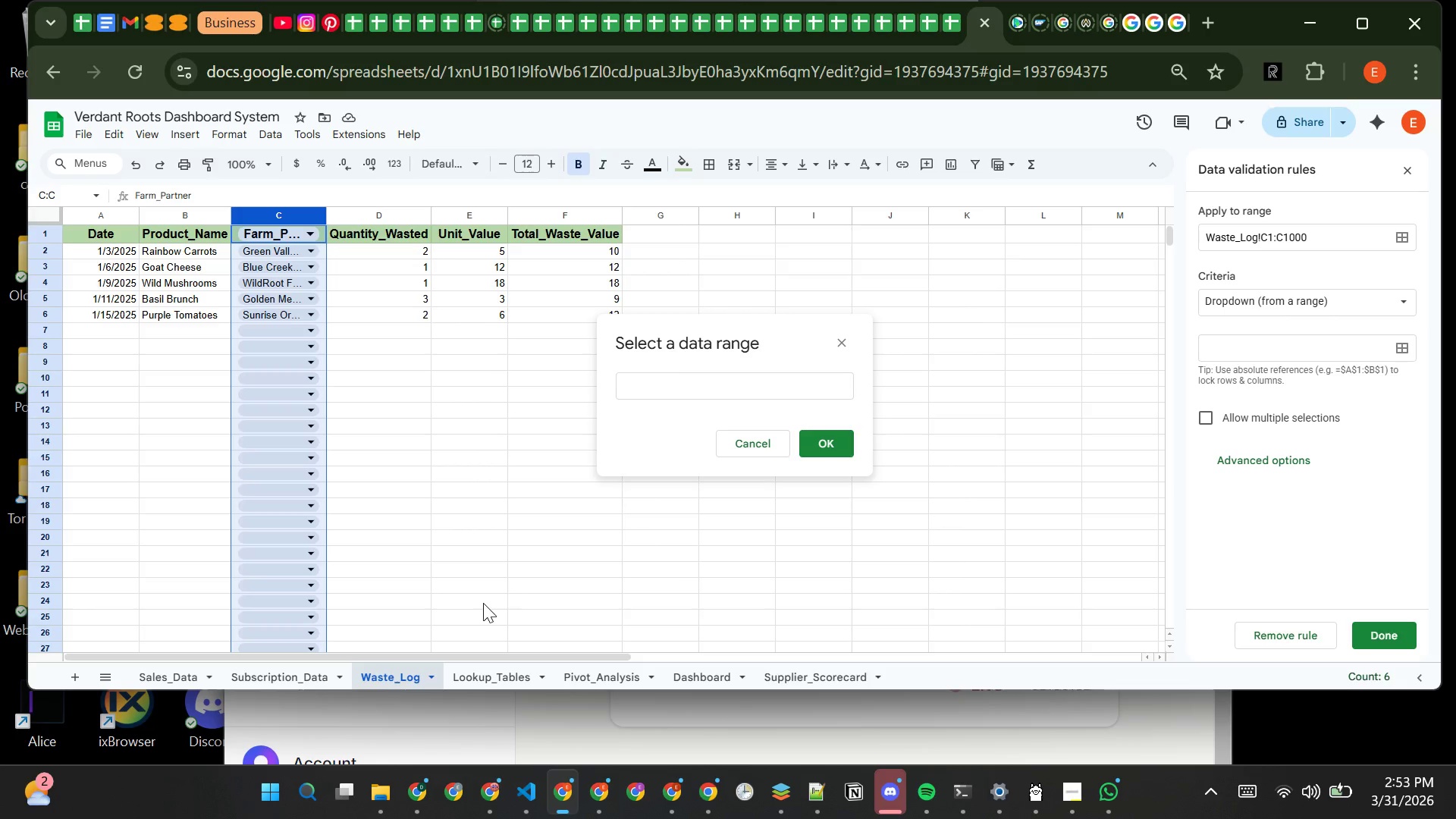 
left_click([472, 681])
 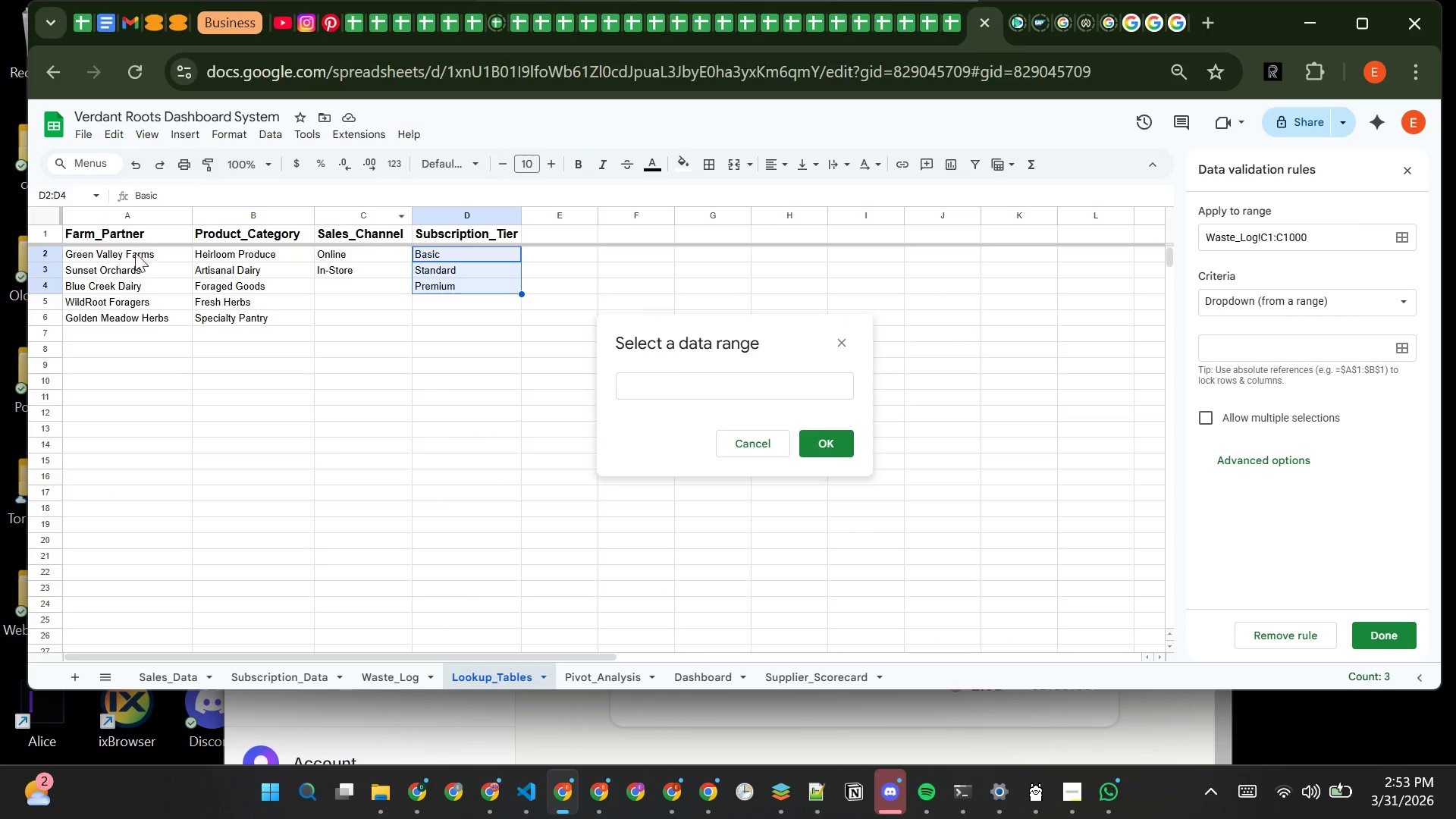 
left_click([120, 252])
 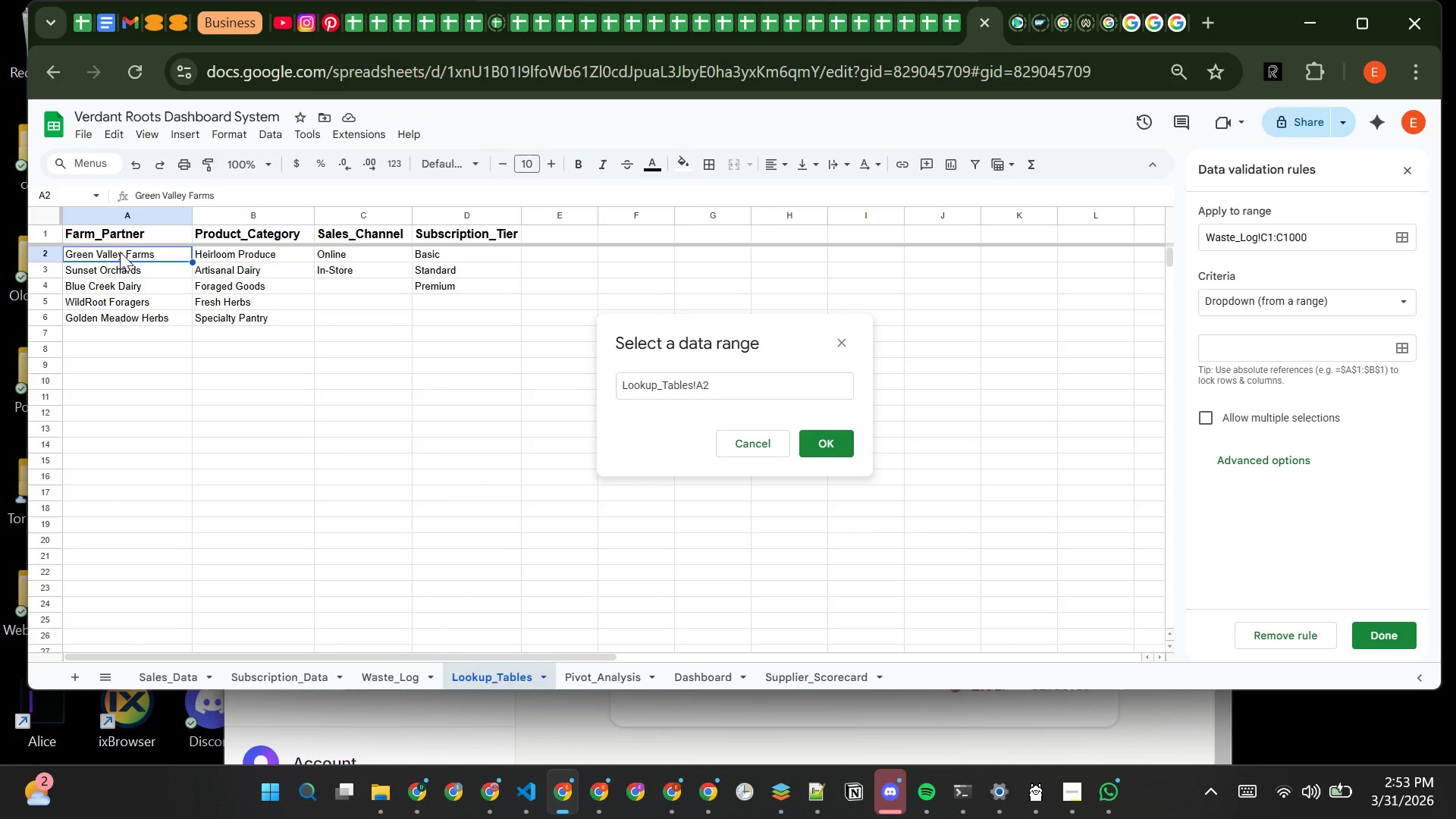 
left_click_drag(start_coordinate=[120, 252], to_coordinate=[127, 312])
 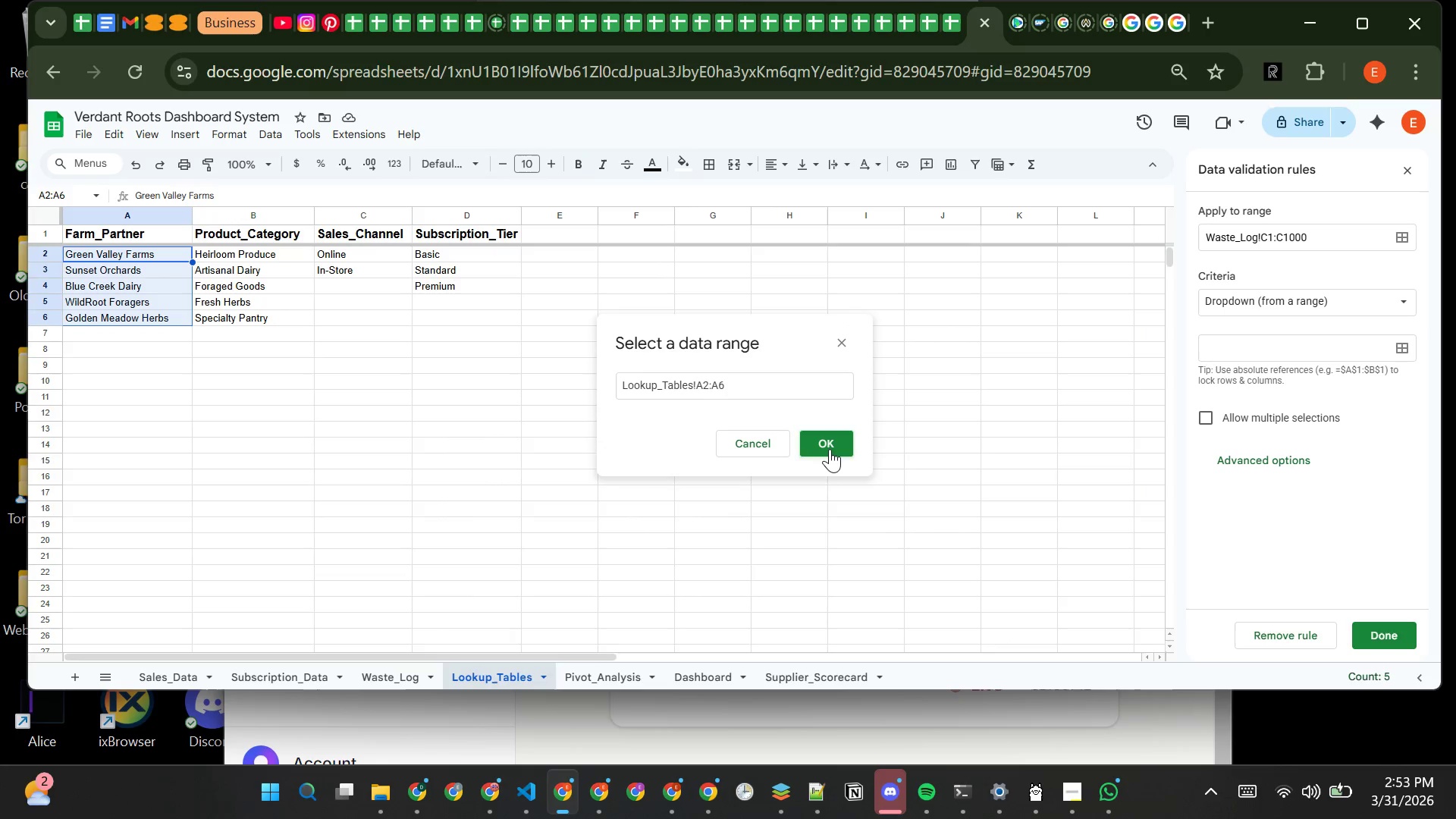 
left_click([830, 449])
 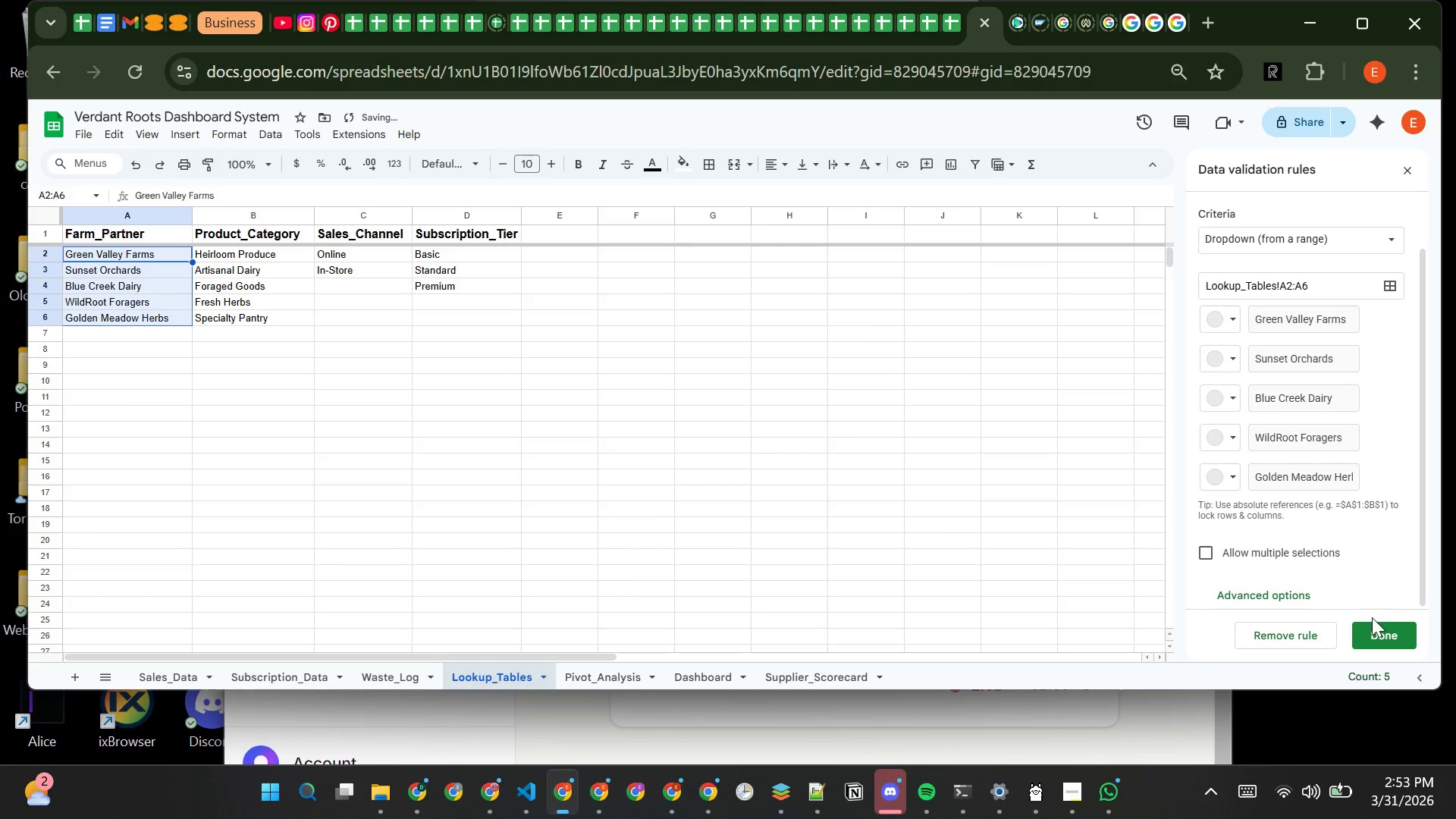 
left_click([1377, 629])
 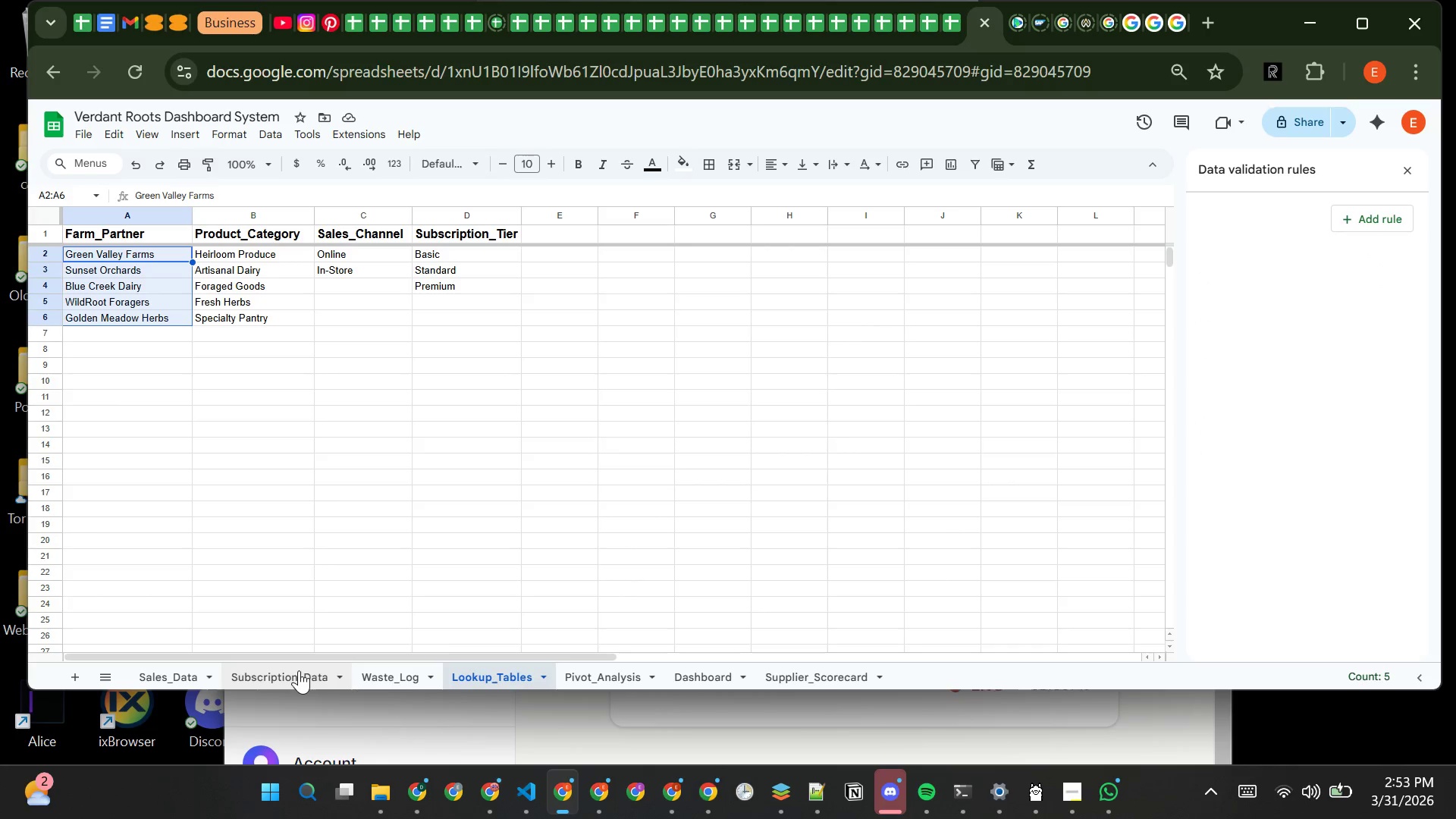 
left_click([403, 682])
 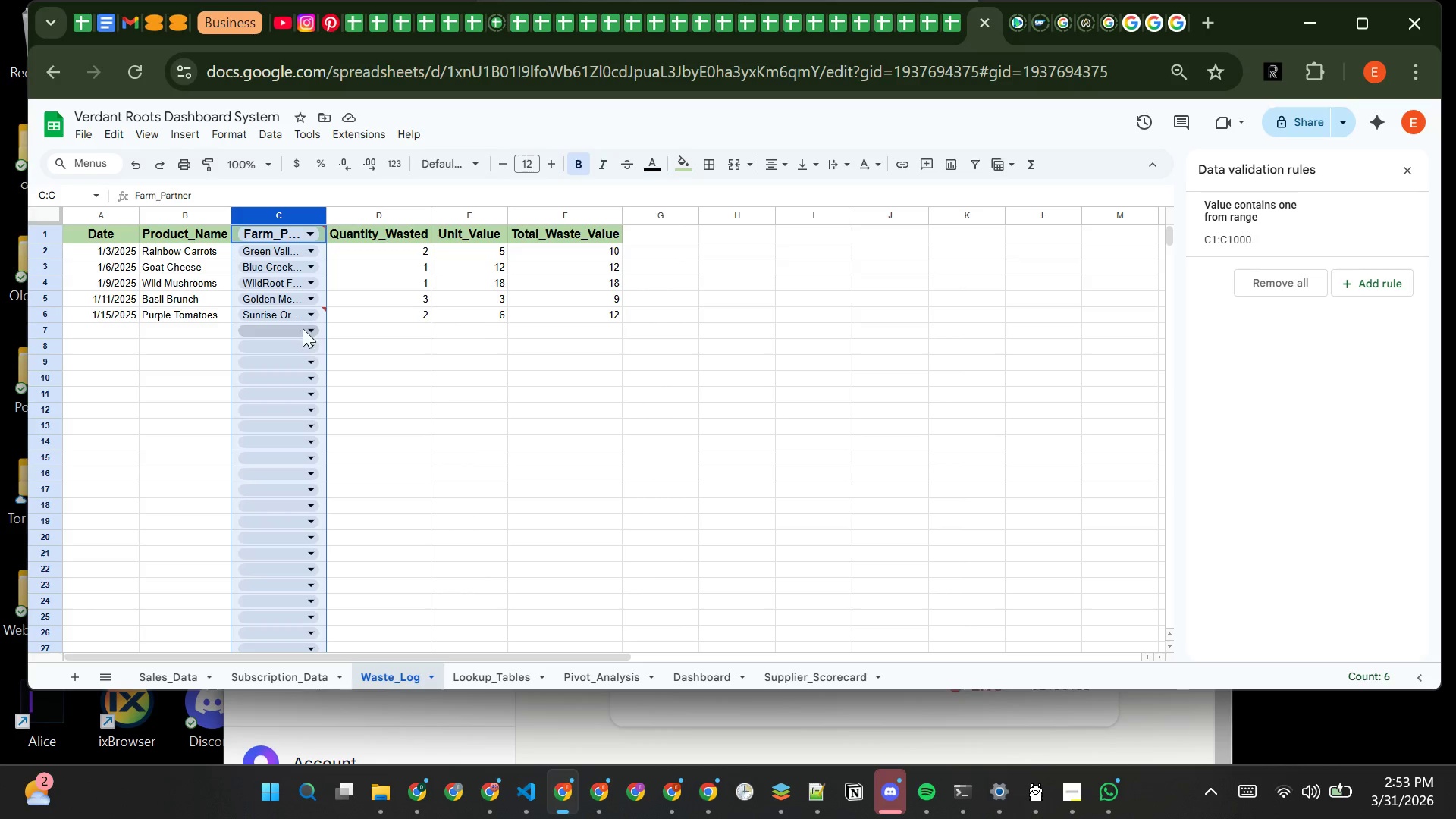 
left_click([305, 314])
 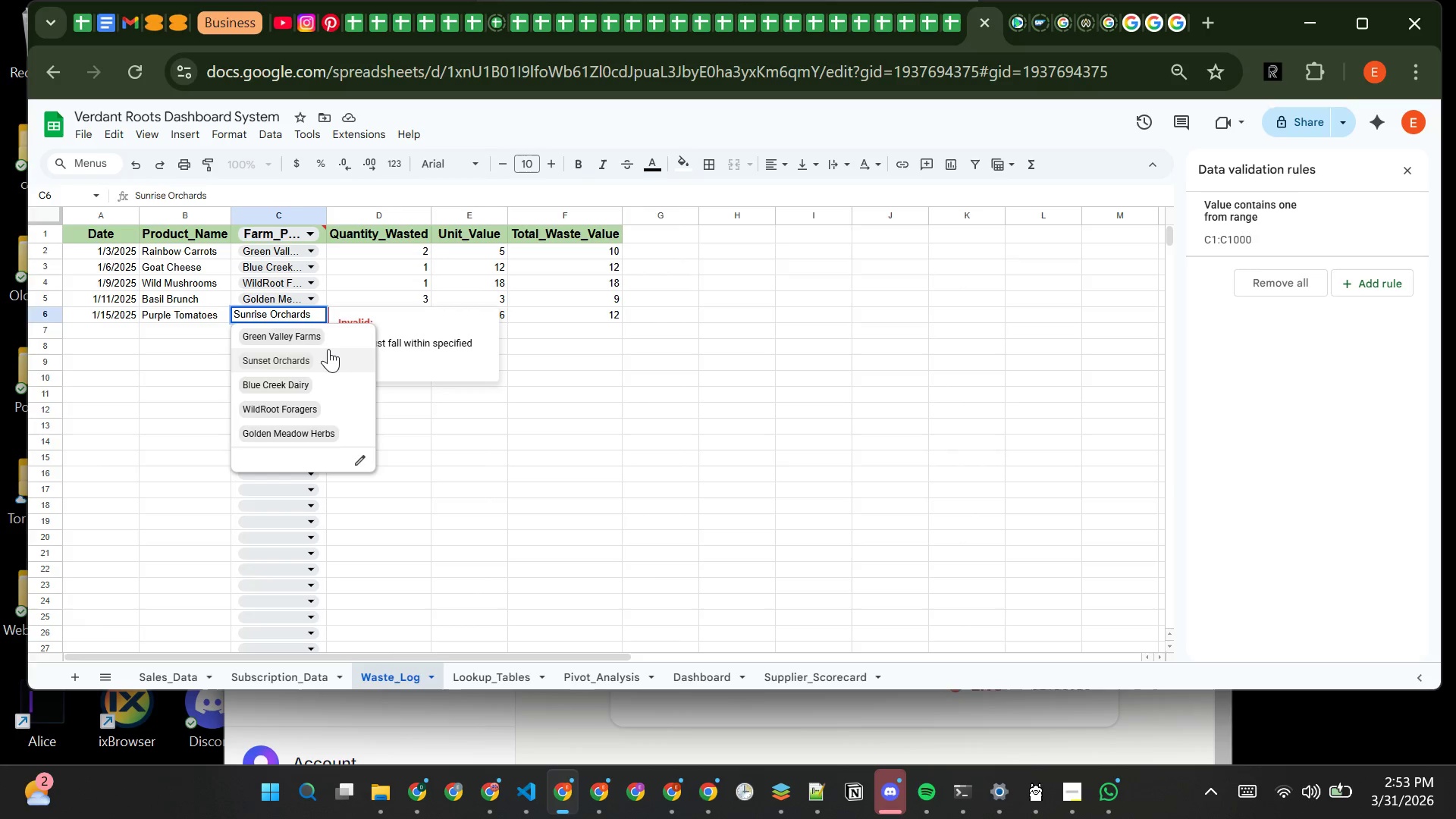 
left_click([328, 361])
 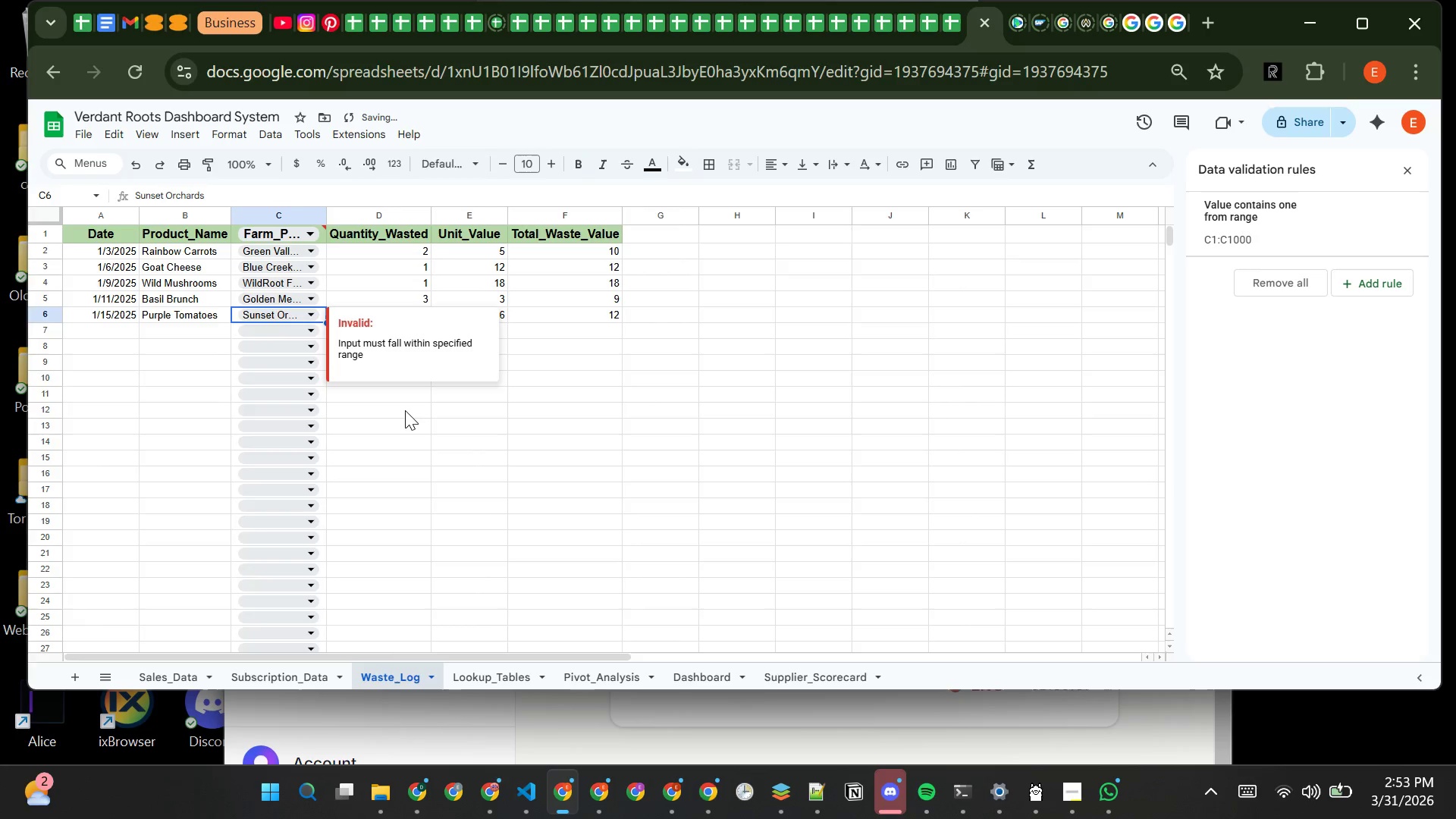 
left_click([405, 410])
 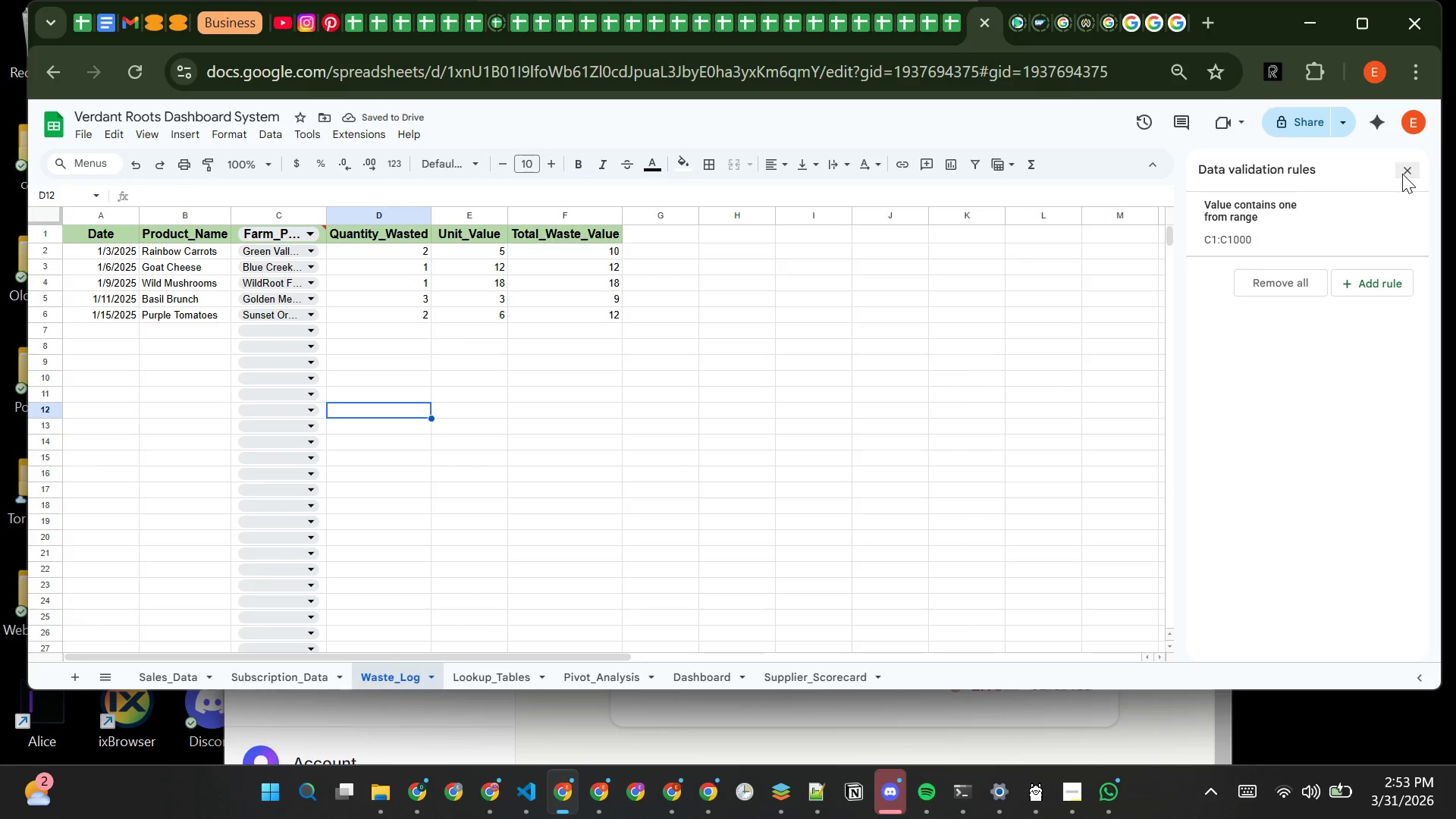 
left_click([1402, 174])
 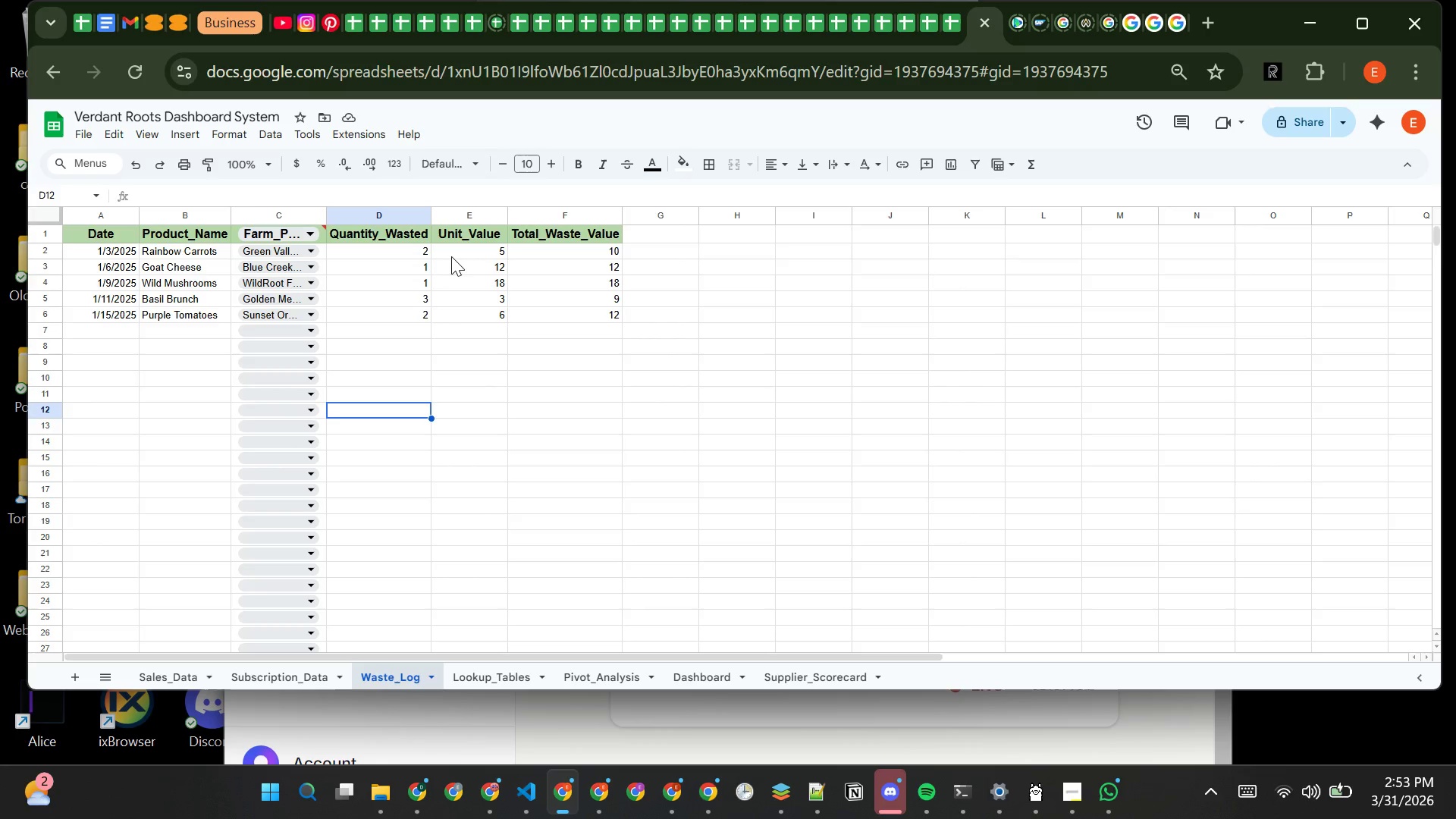 
left_click([454, 251])
 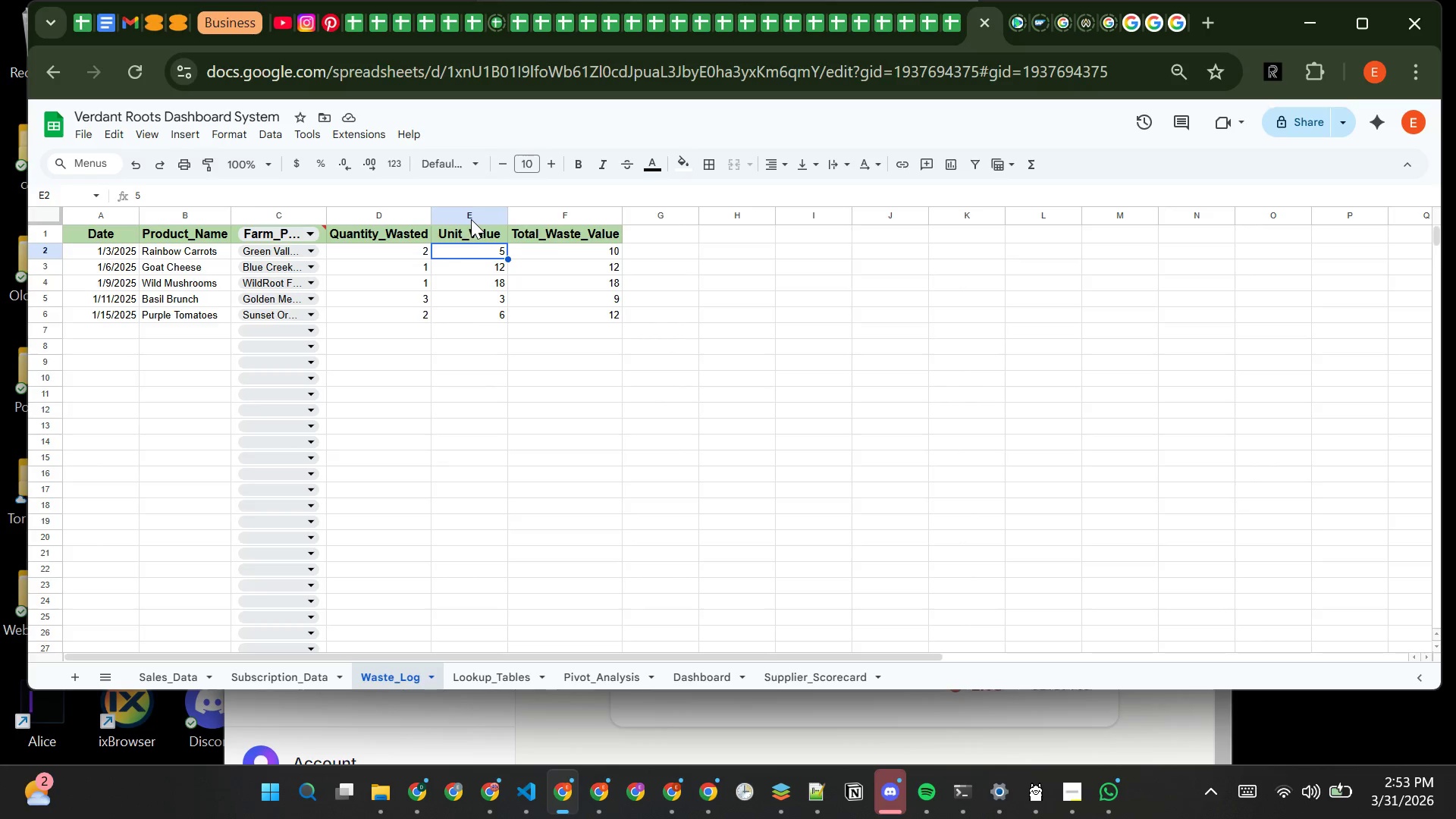 
left_click([472, 219])
 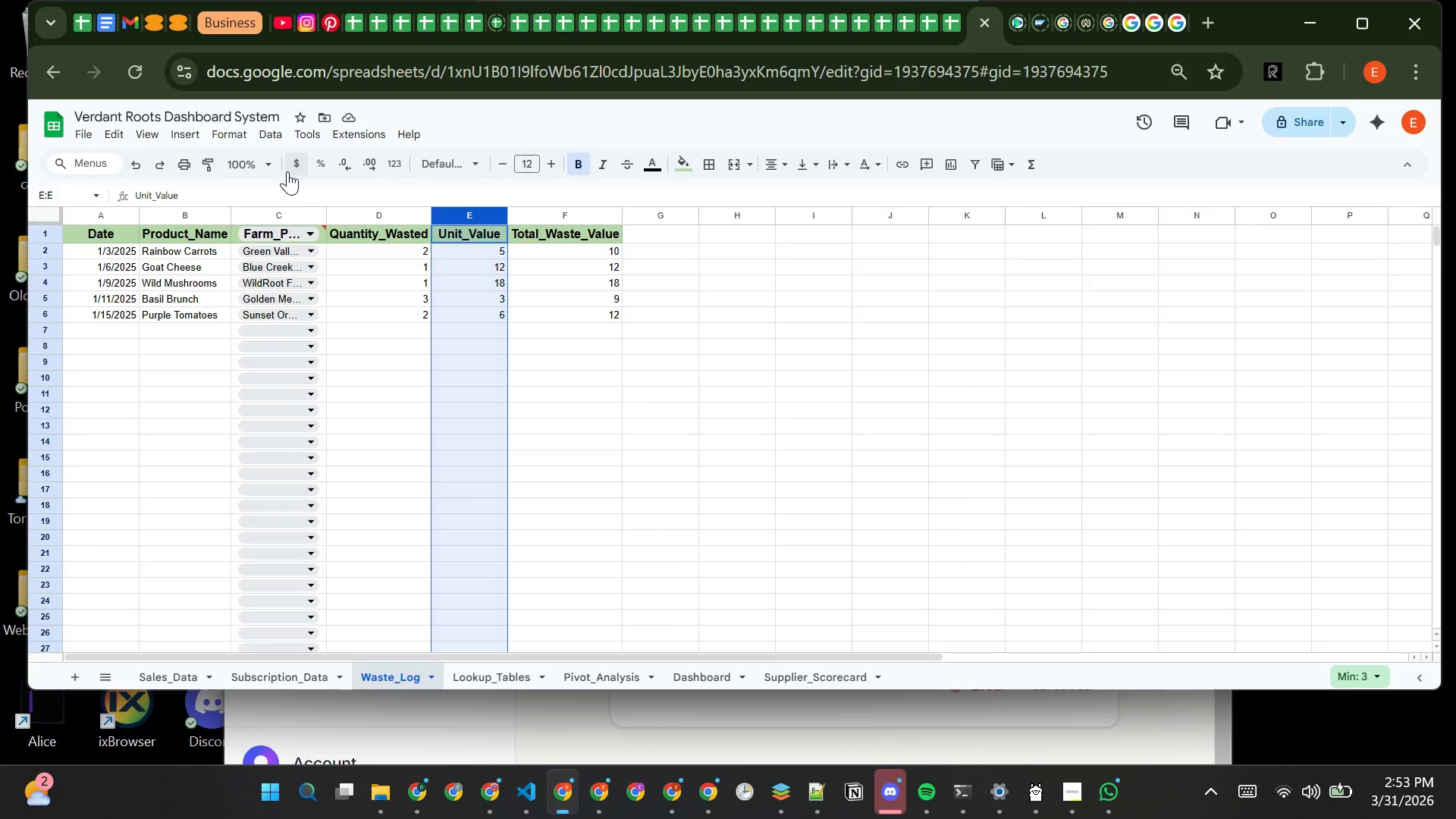 
mouse_move([317, 209])
 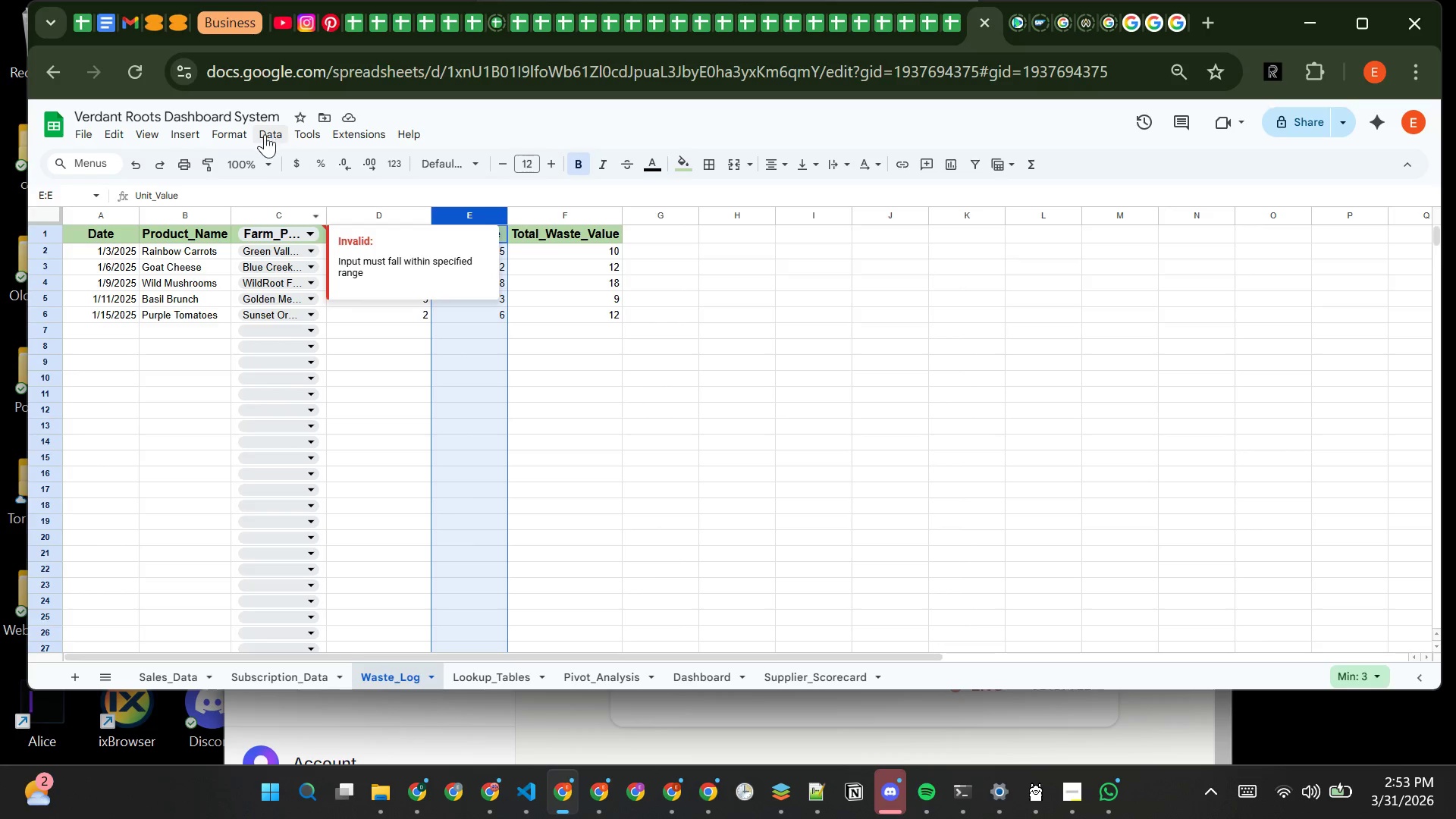 
left_click([232, 134])
 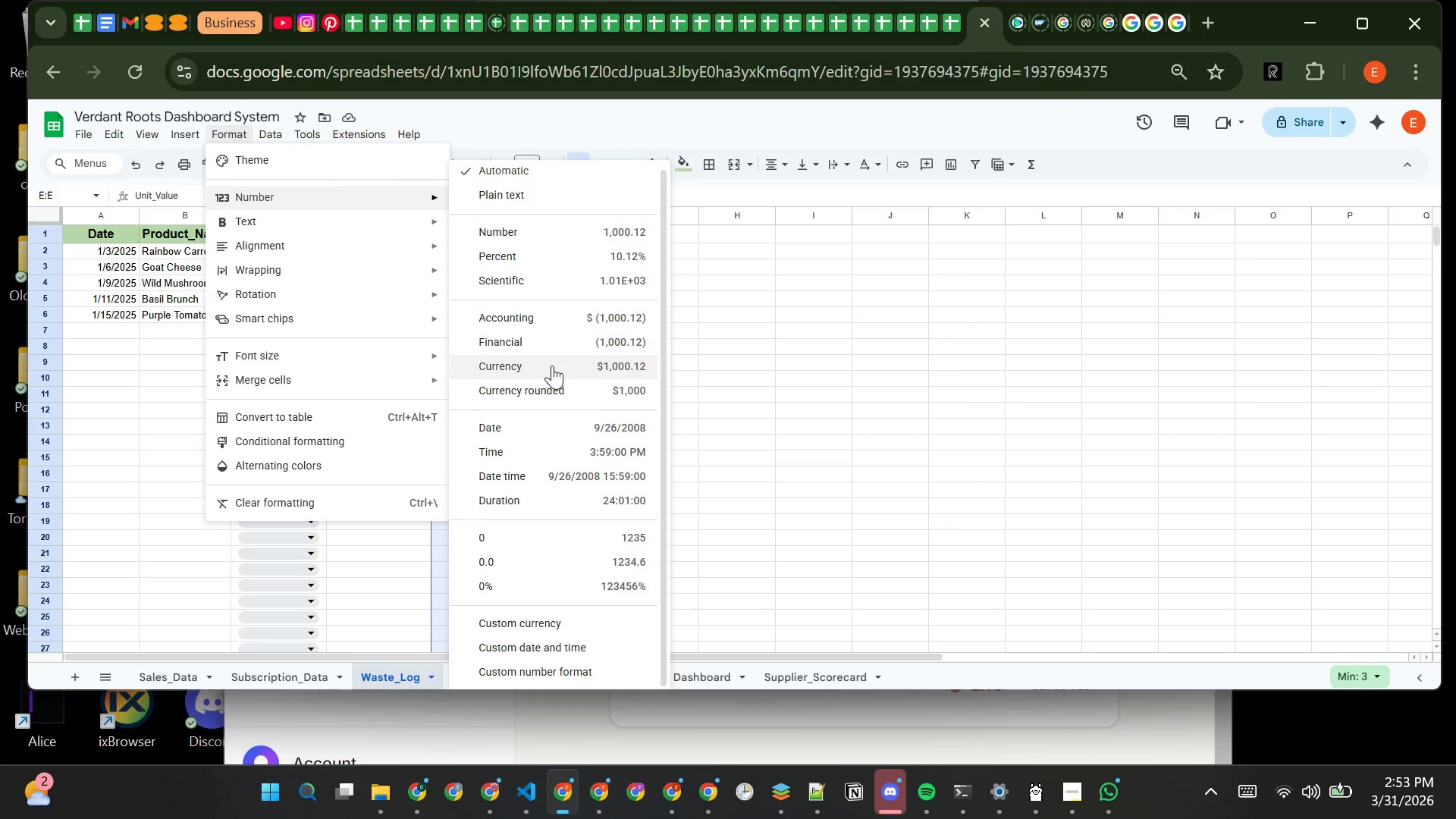 
left_click([557, 385])
 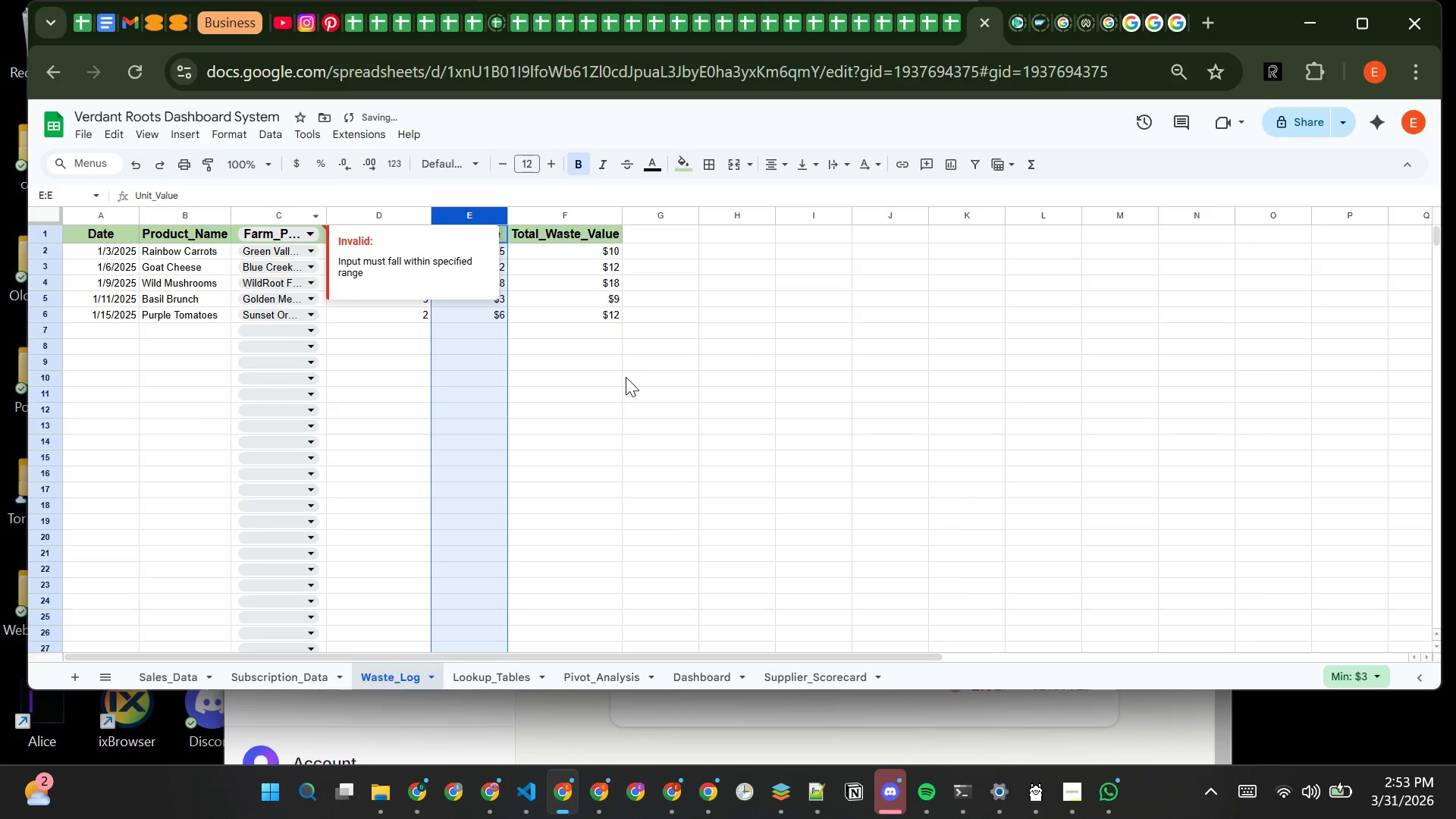 
left_click([626, 377])
 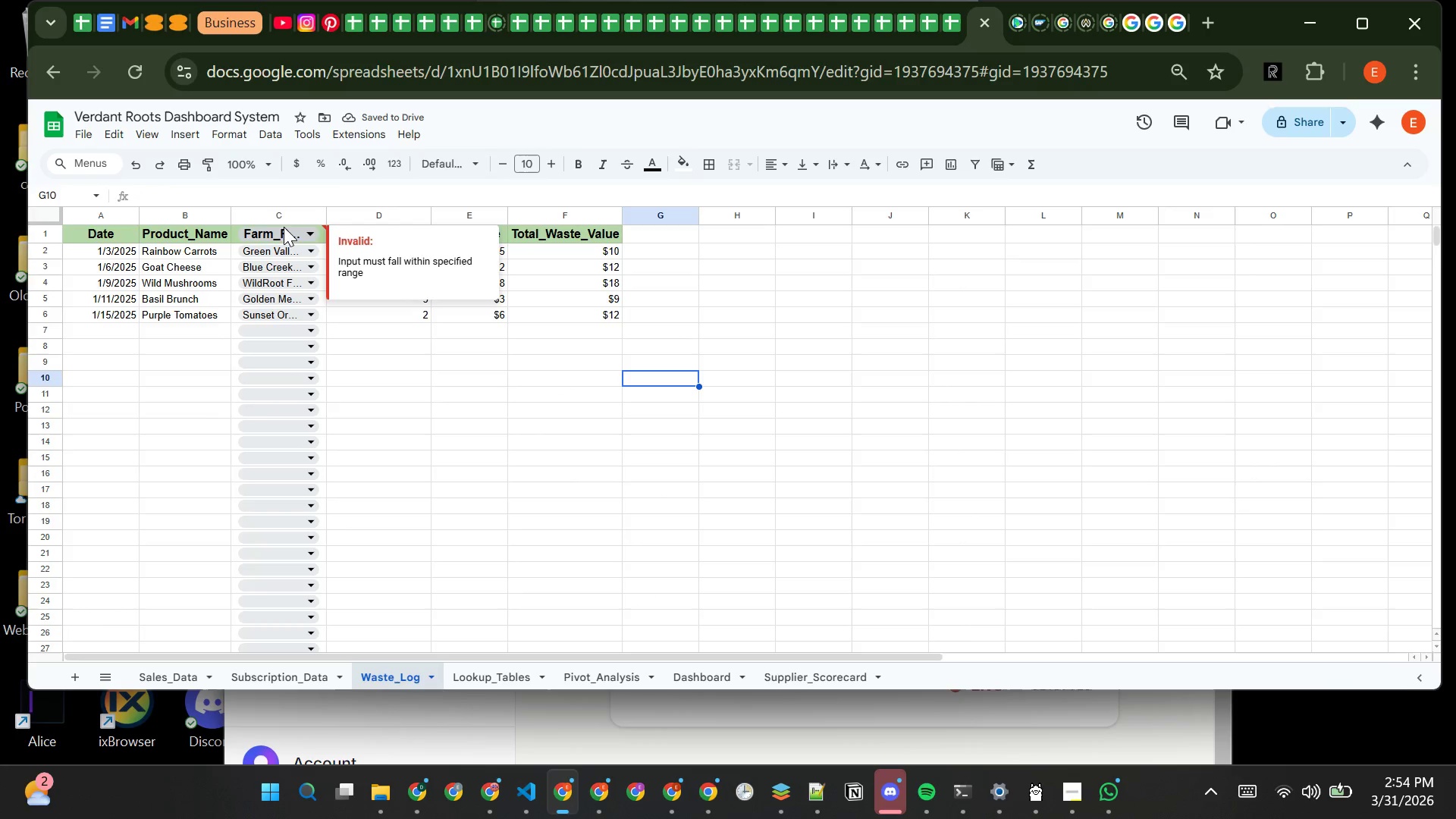 
left_click([294, 218])
 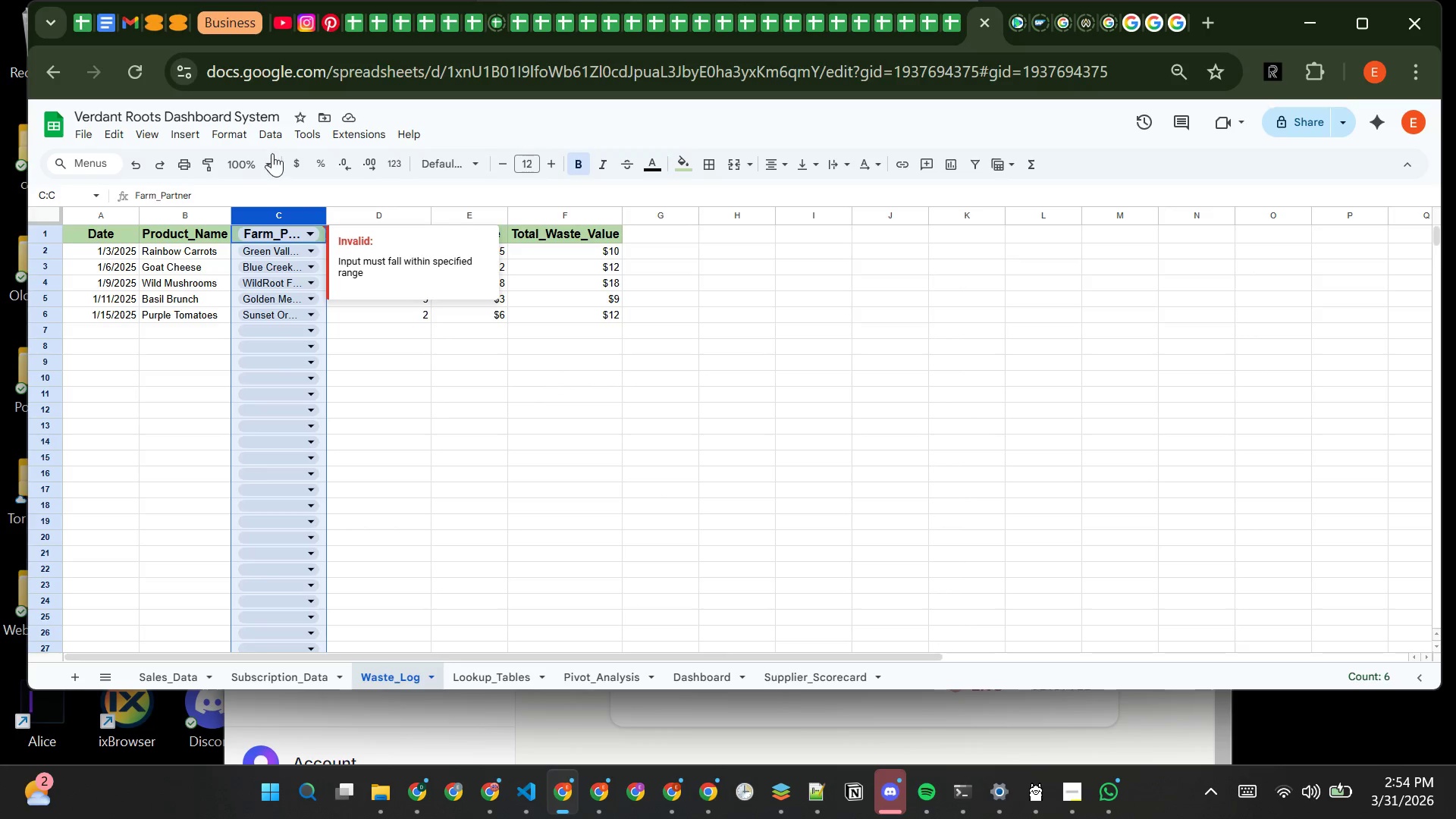 
left_click([281, 136])
 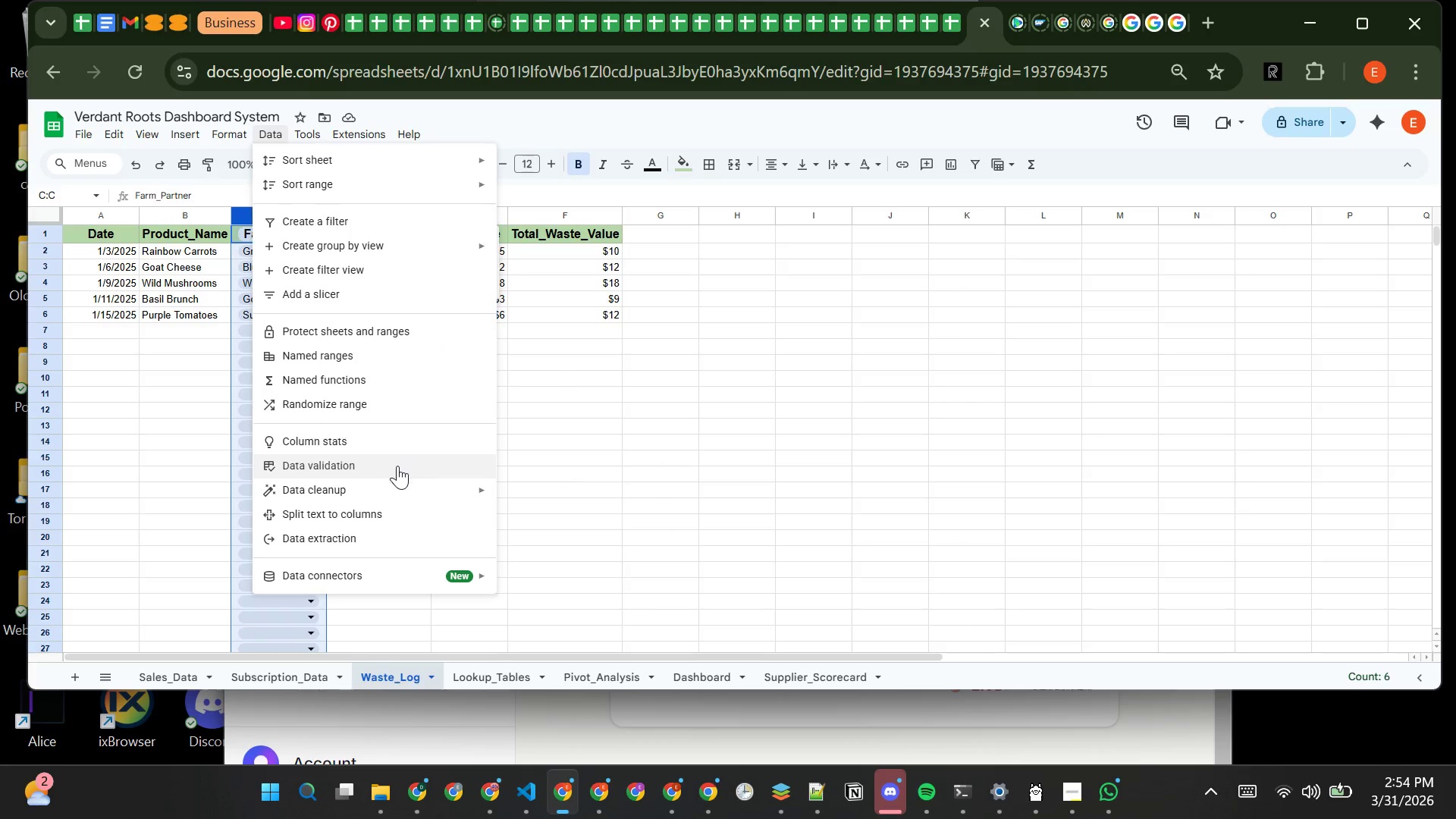 
left_click([397, 467])
 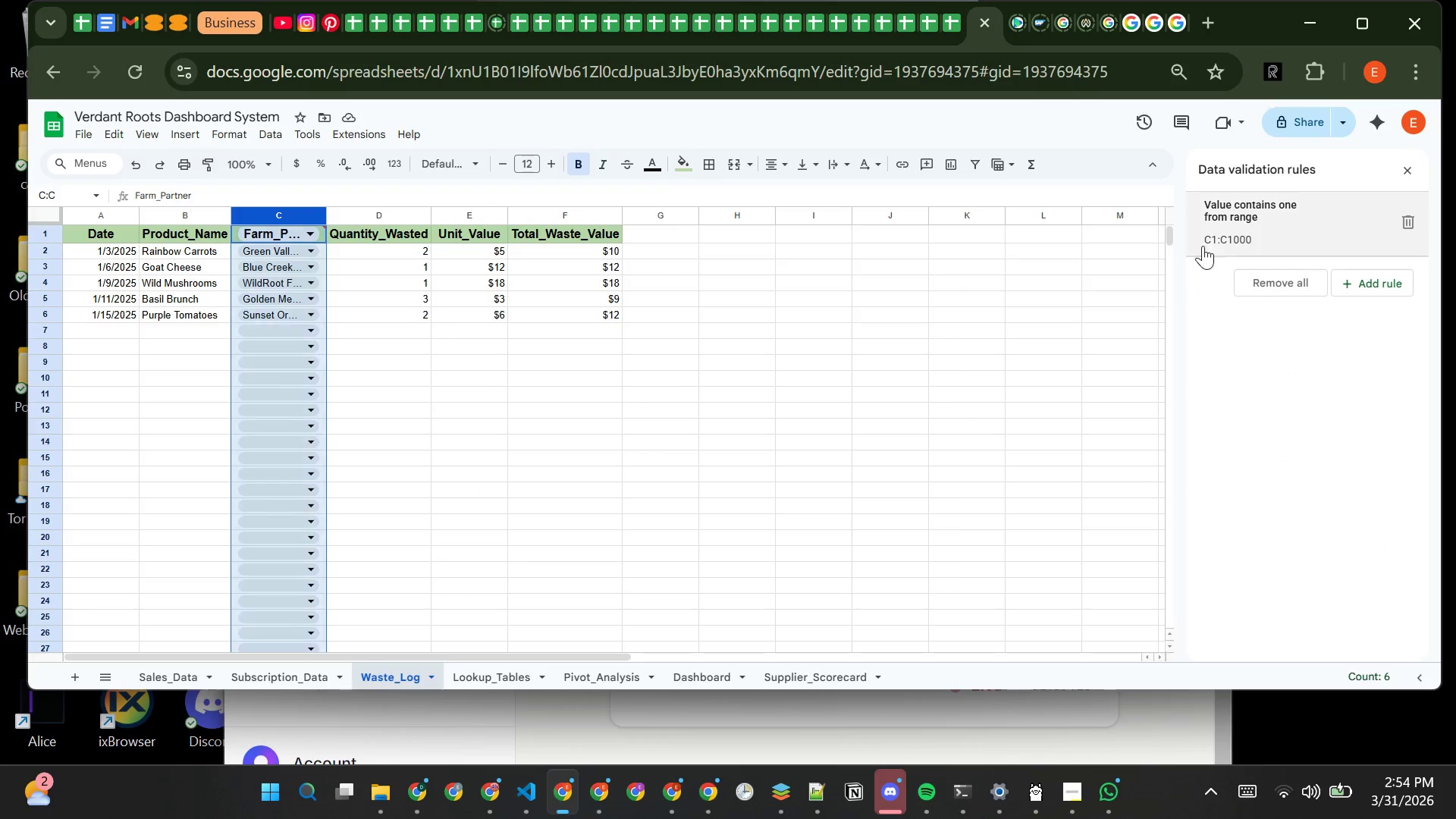 
left_click([1229, 236])
 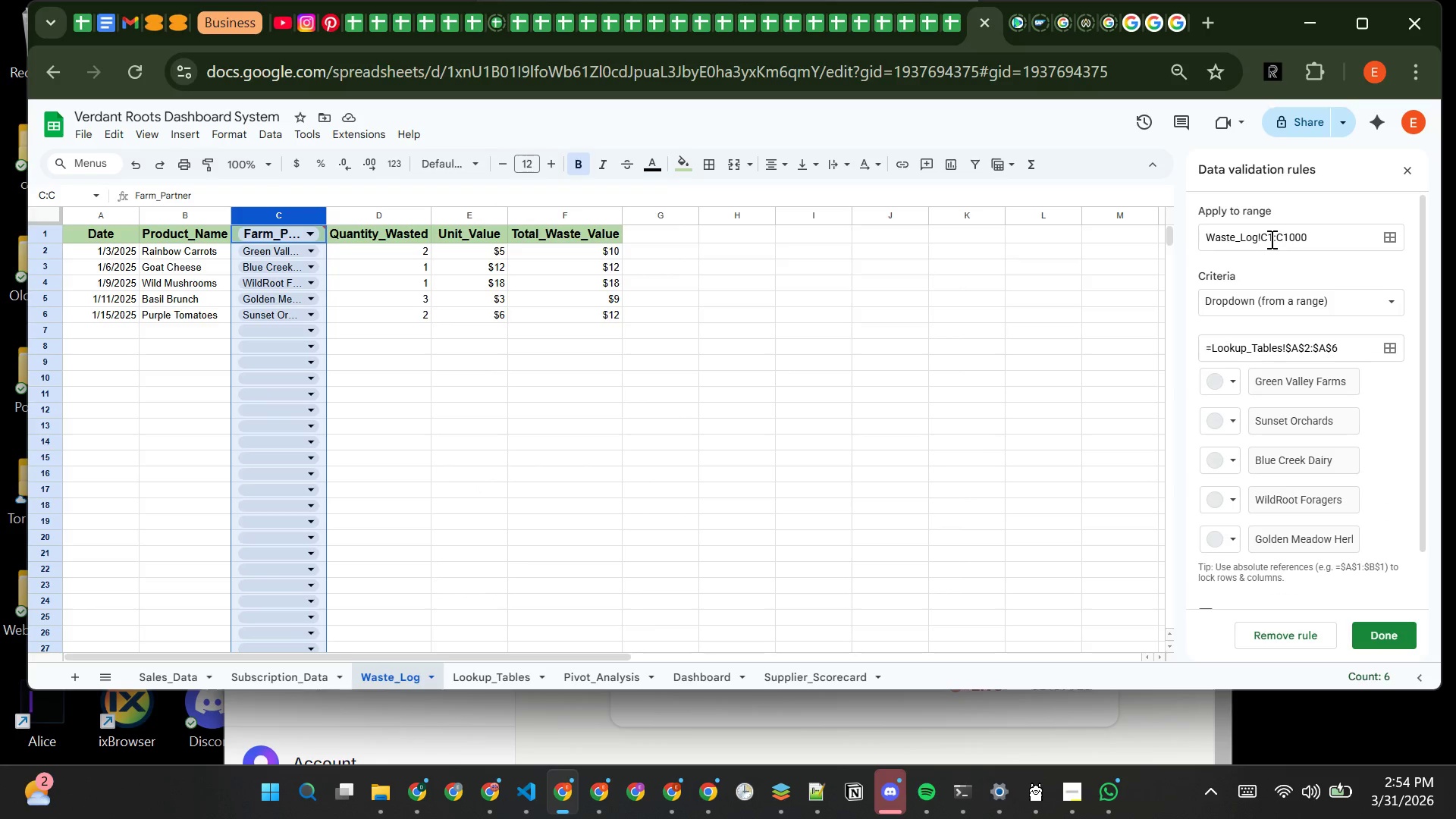 
left_click([1271, 239])
 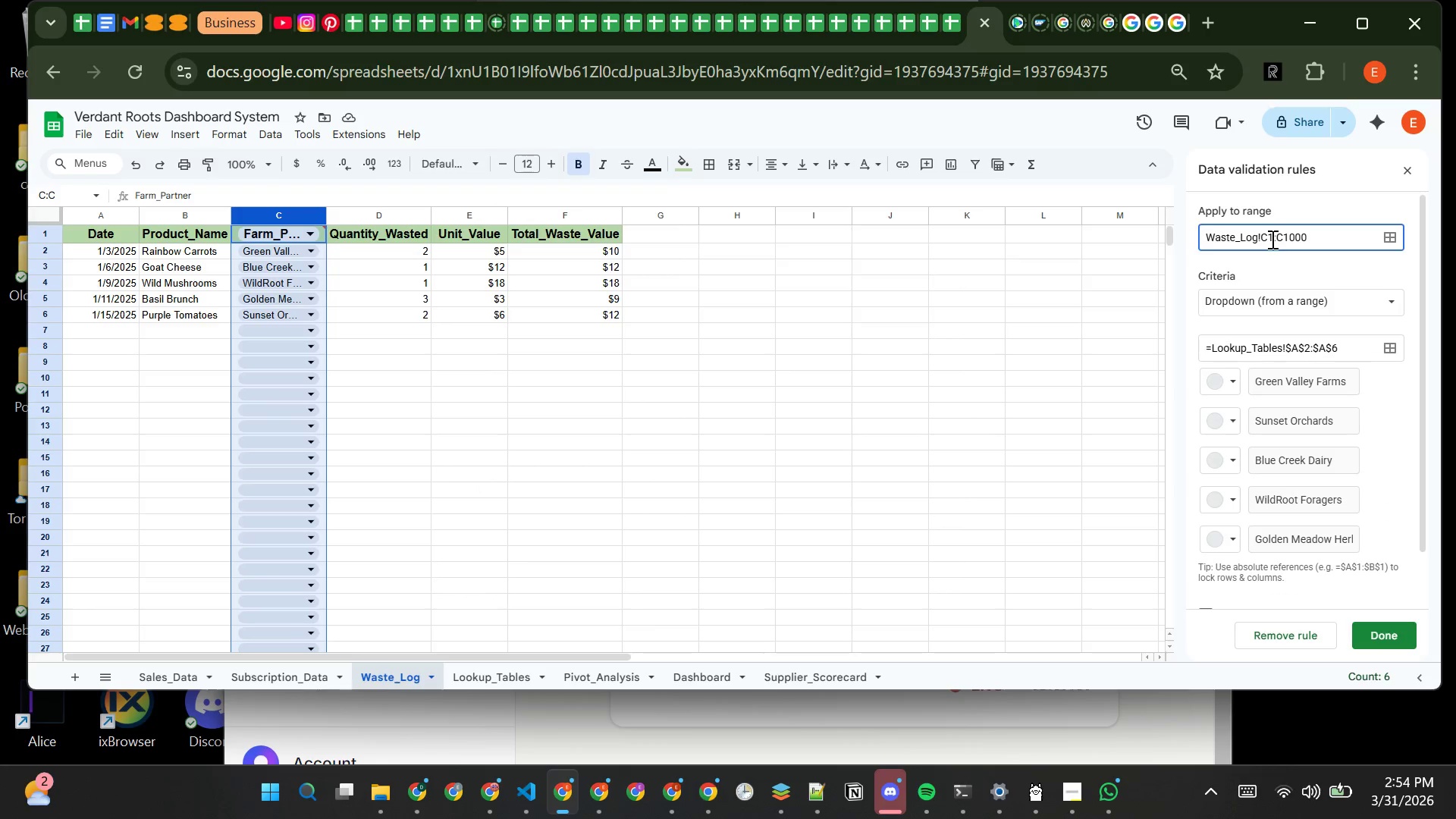 
key(Backspace)
 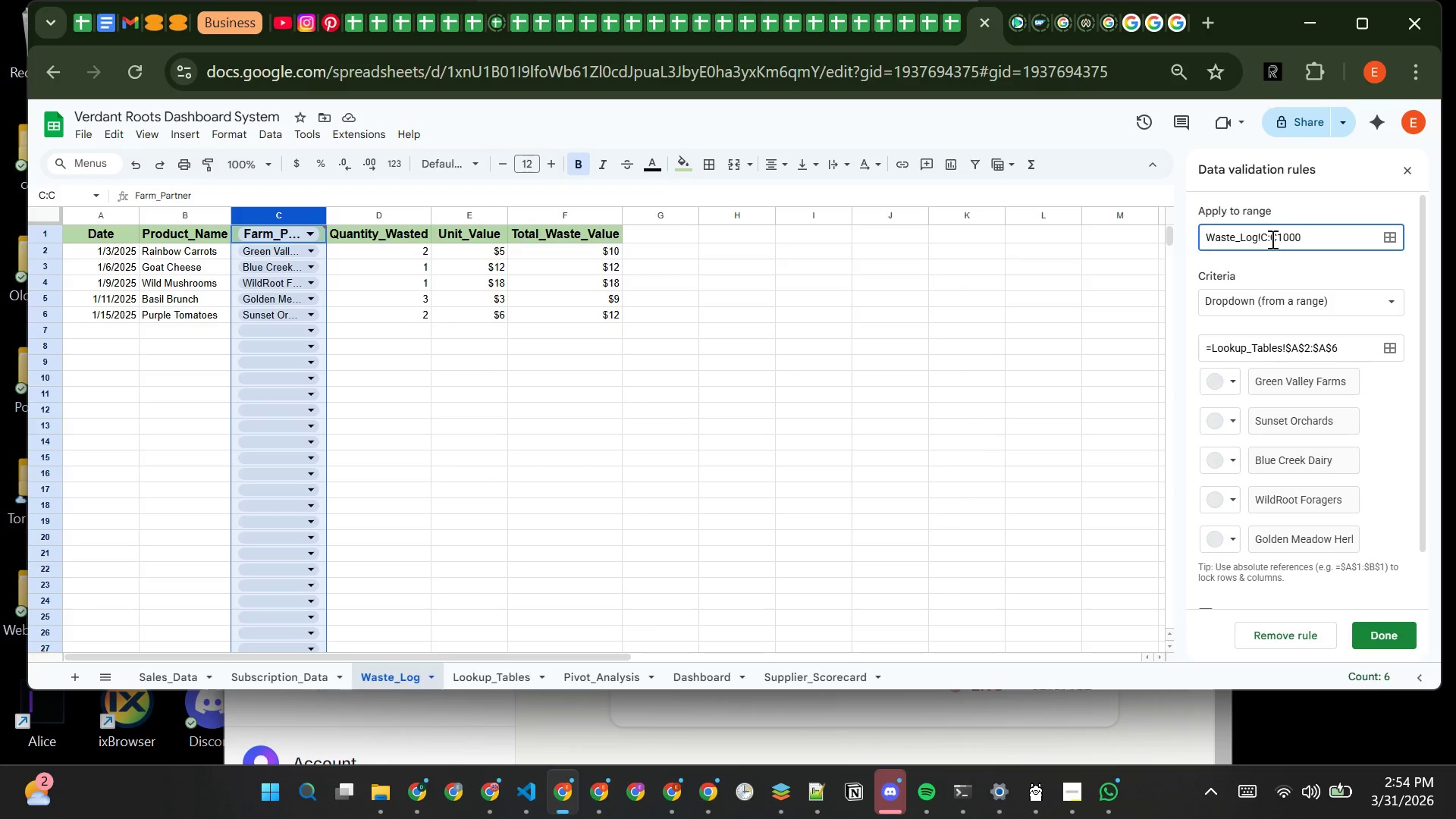 
key(2)
 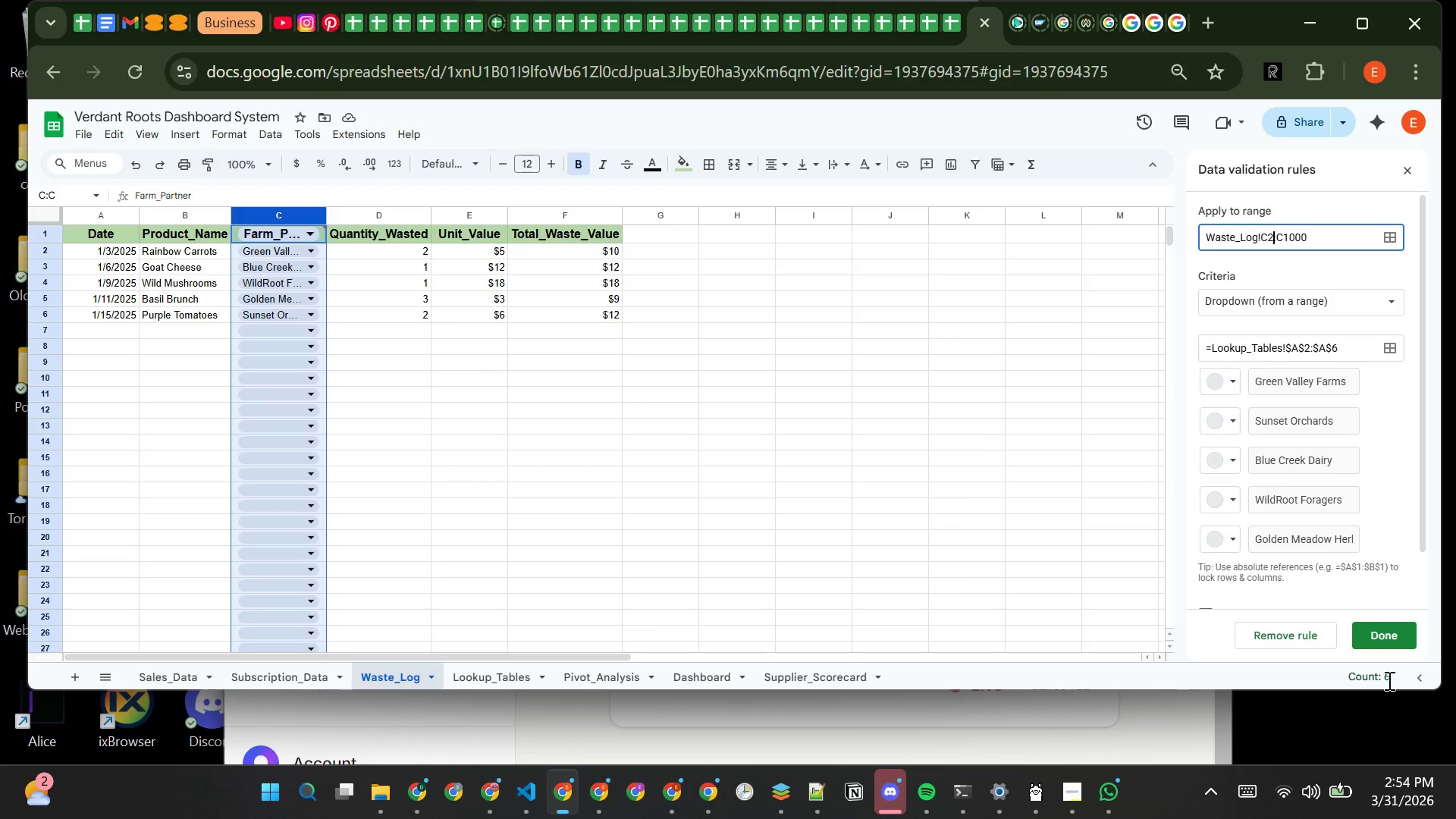 
left_click([1363, 640])
 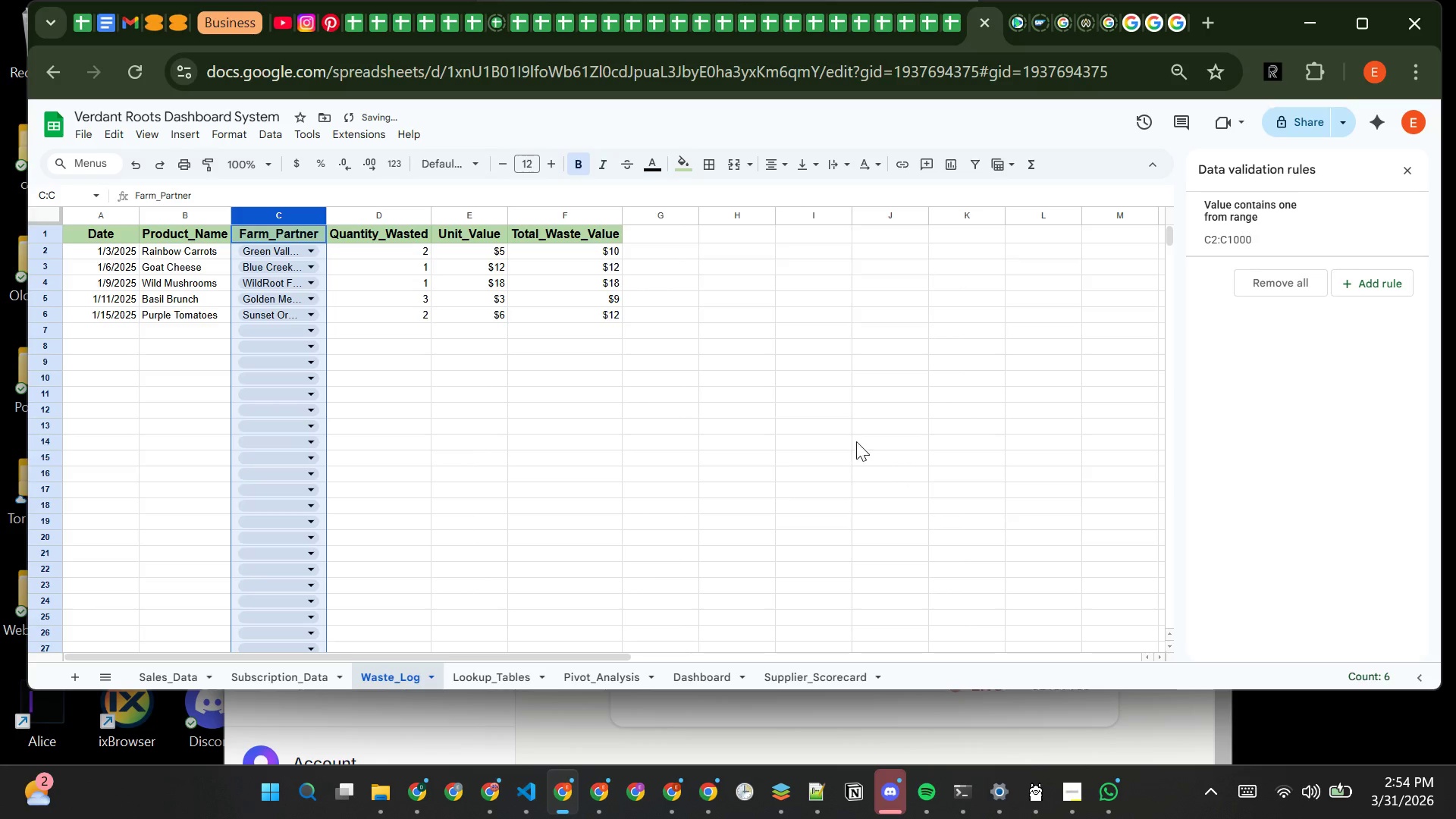 
left_click([854, 438])
 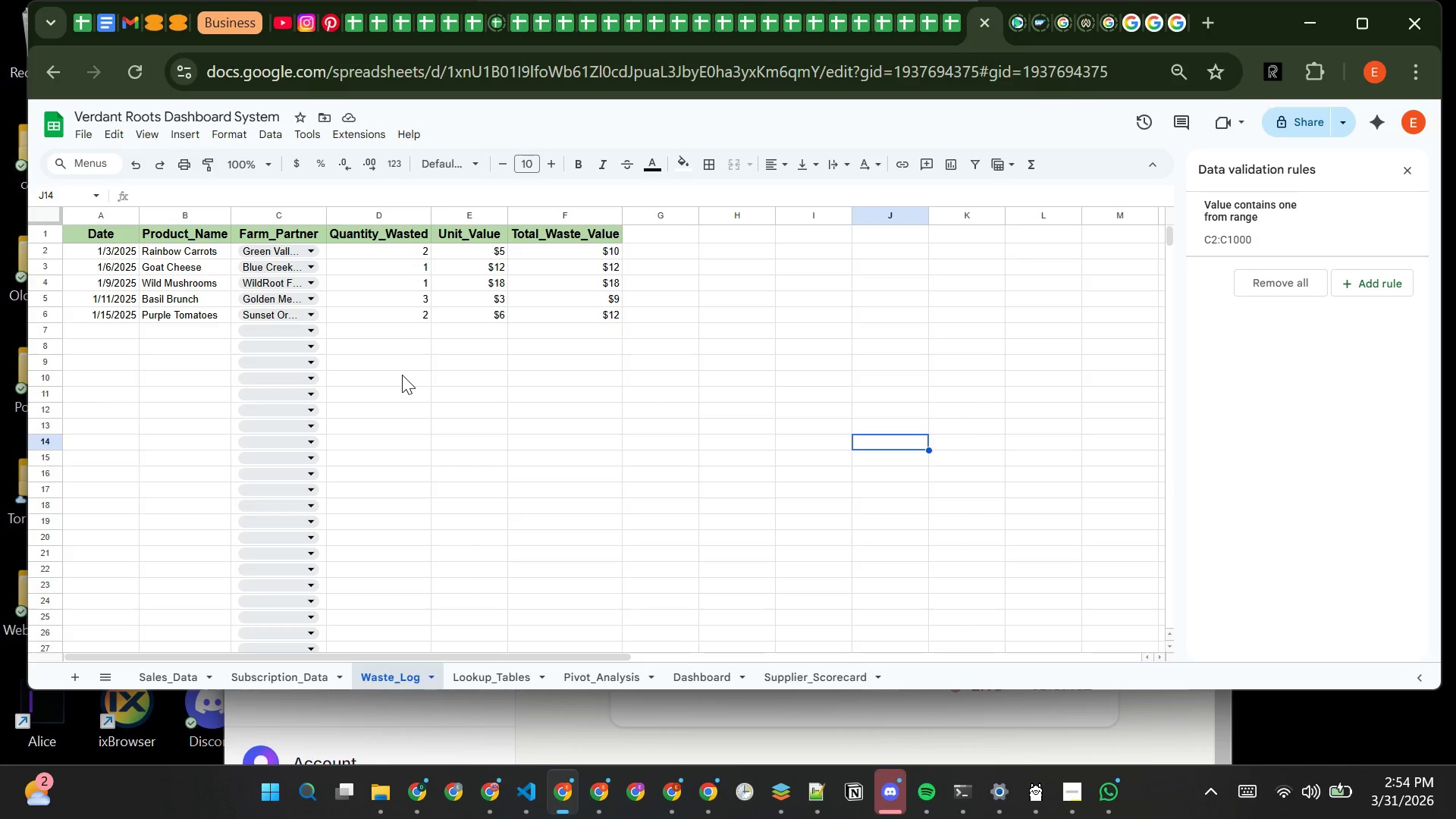 
wait(22.03)
 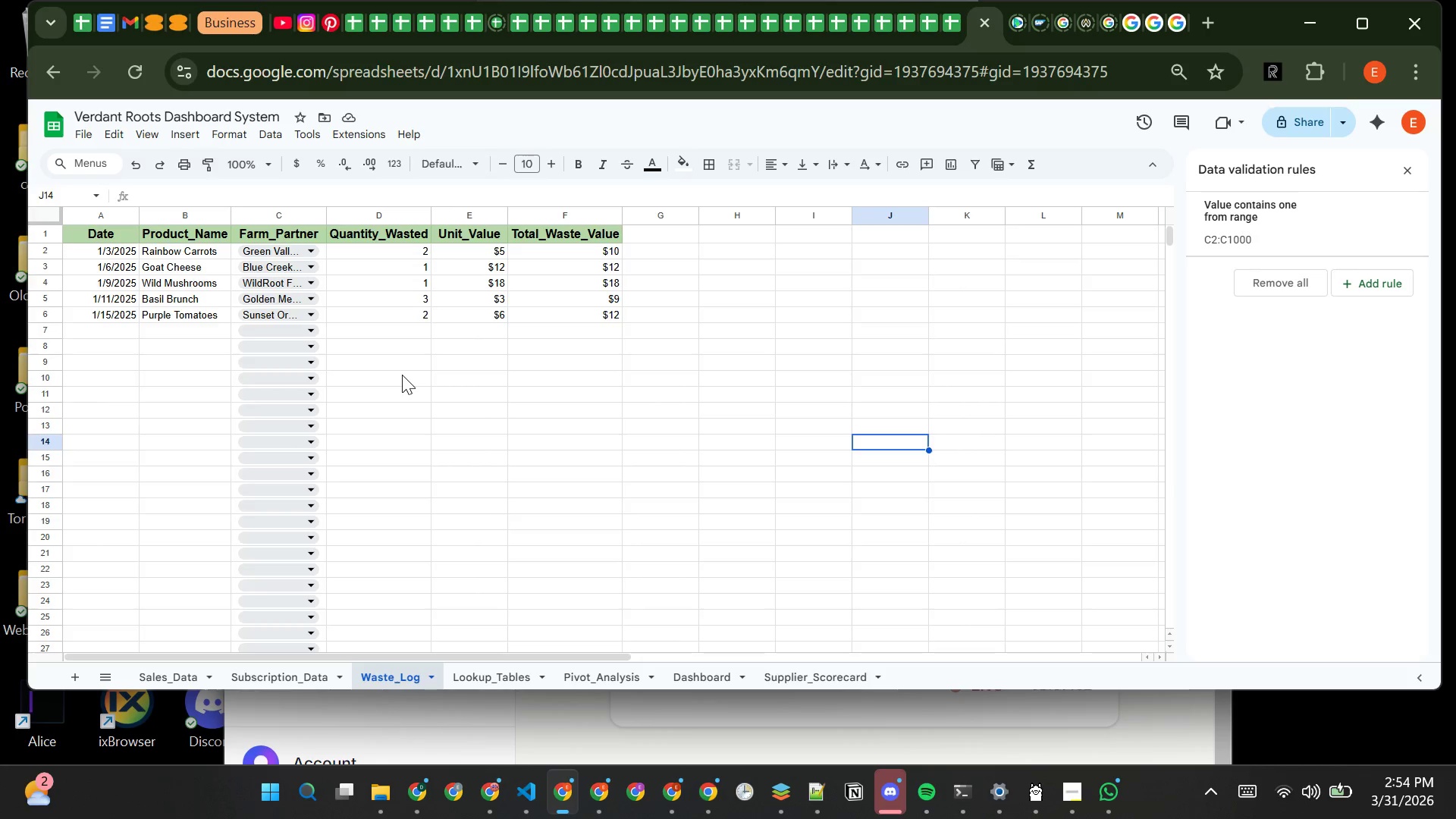 
left_click([622, 682])
 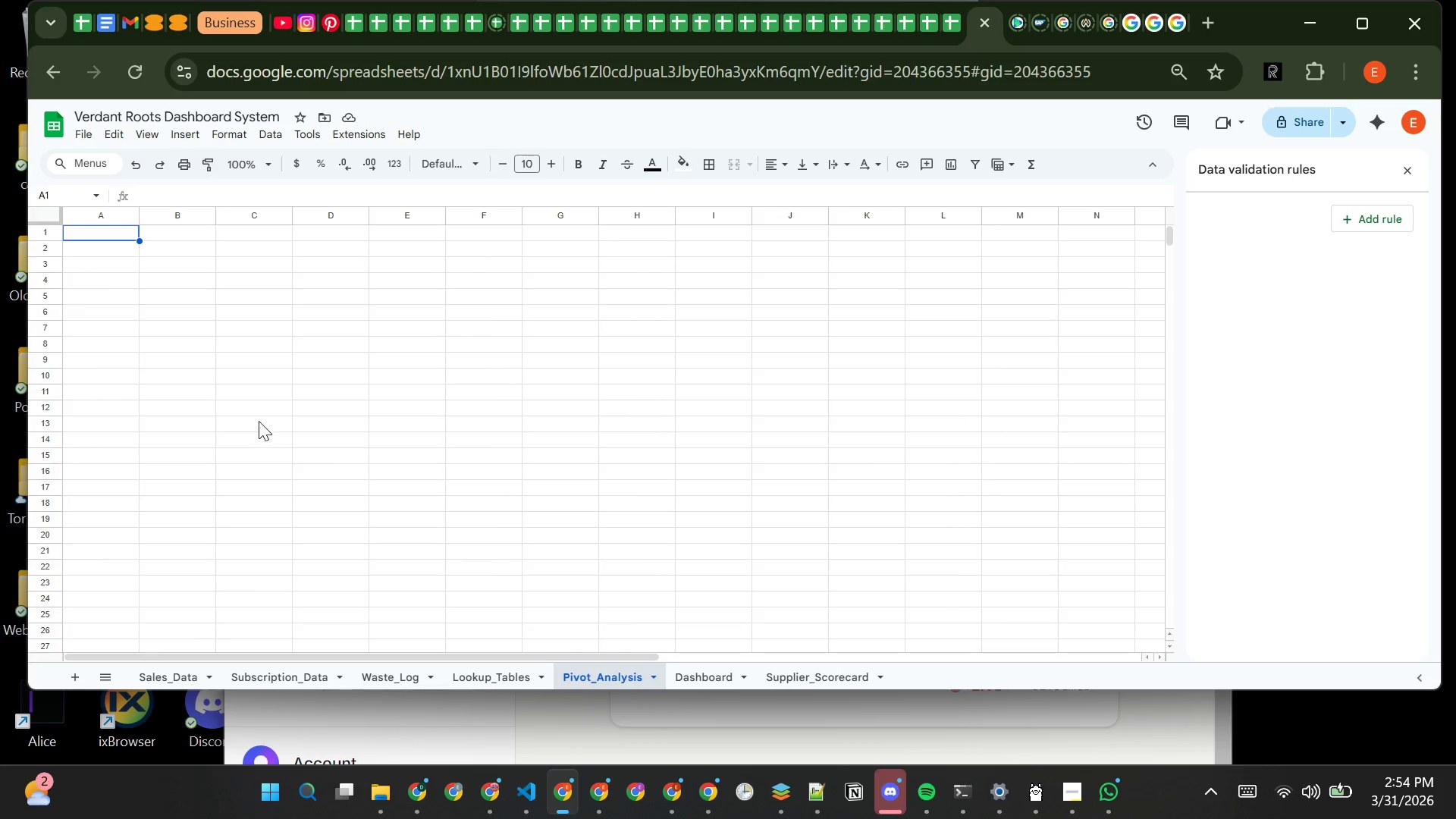 
wait(7.69)
 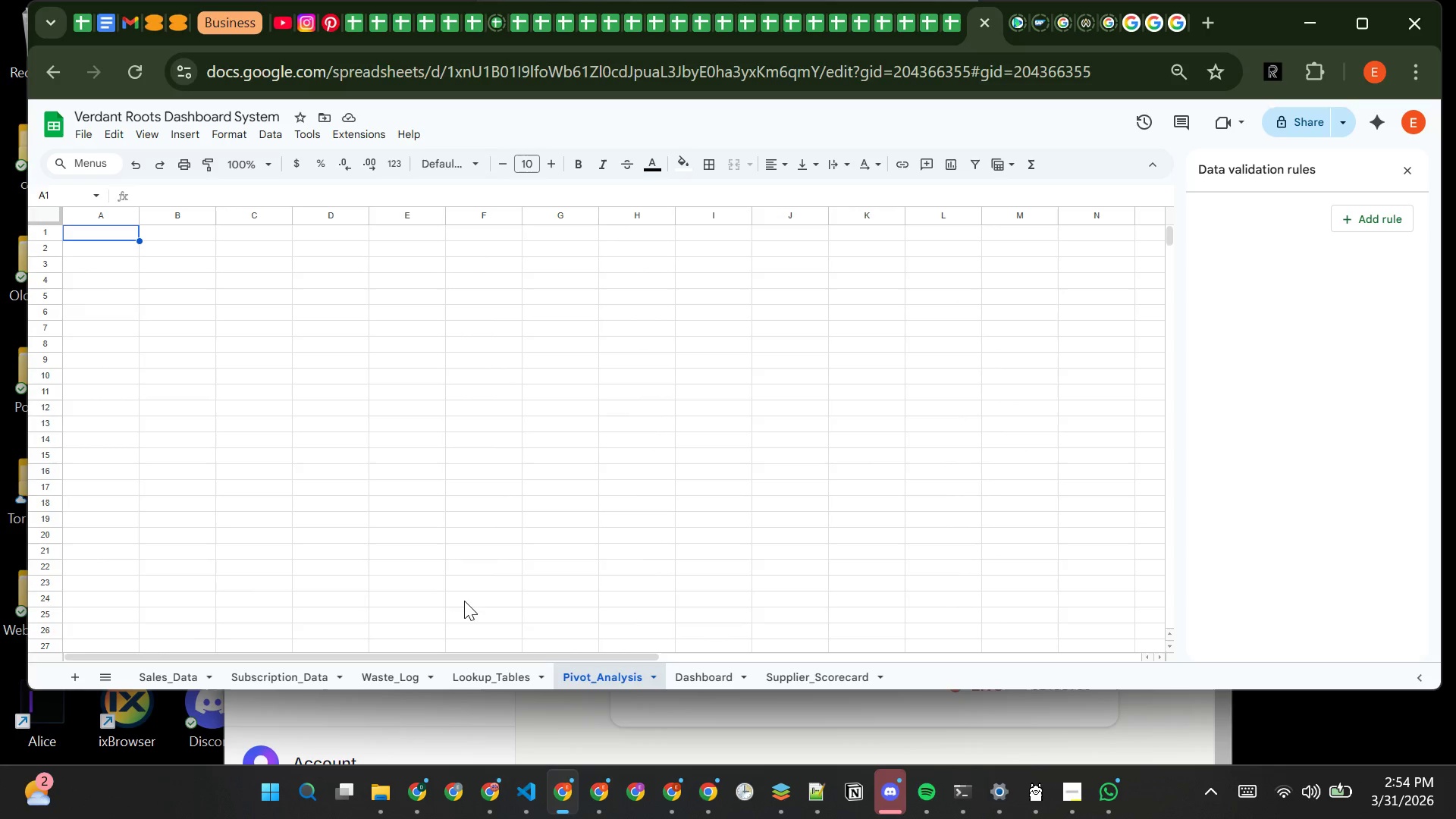 
left_click([178, 667])
 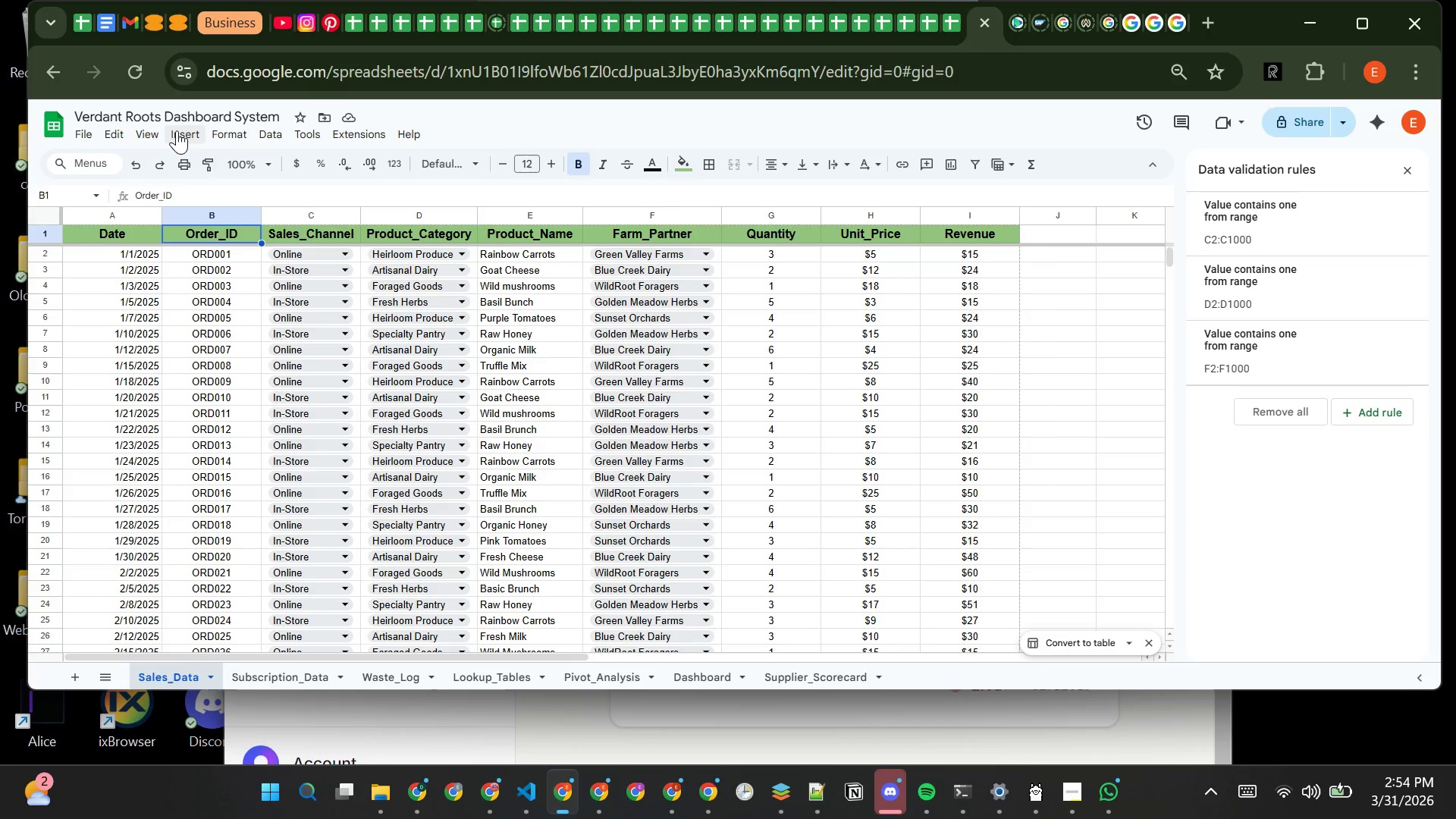 
left_click([179, 130])
 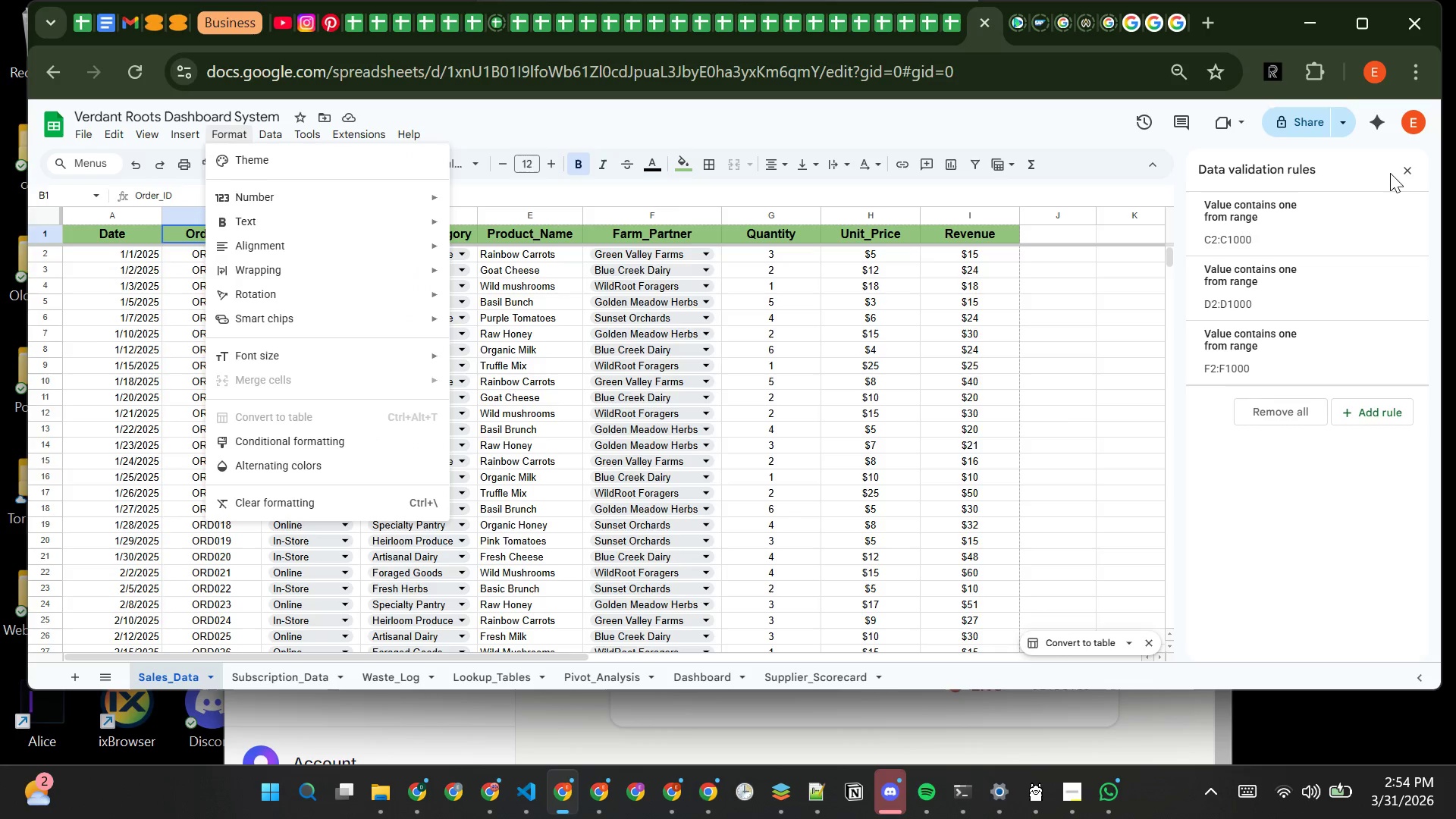 
left_click([1400, 173])
 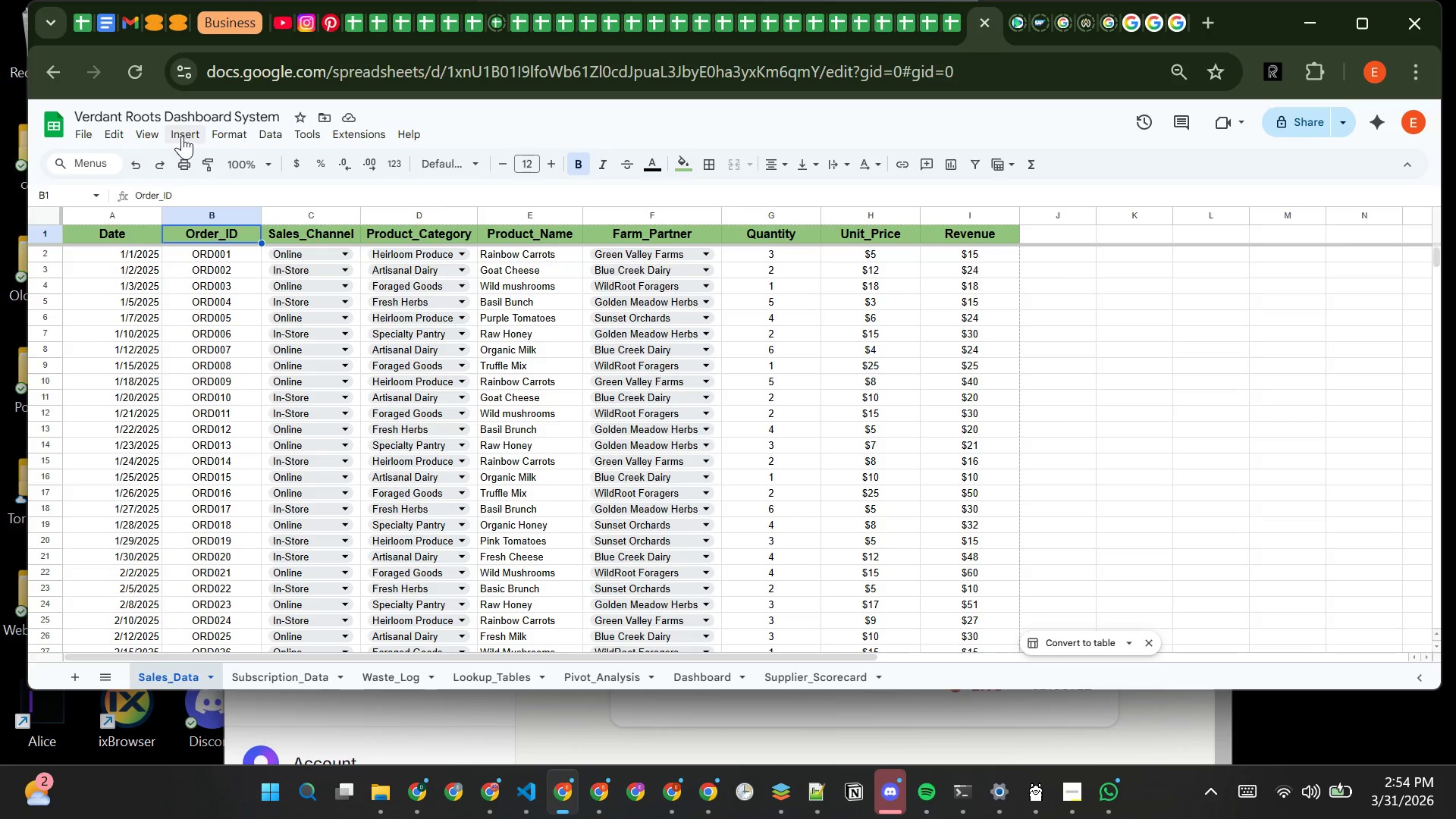 
left_click([182, 130])
 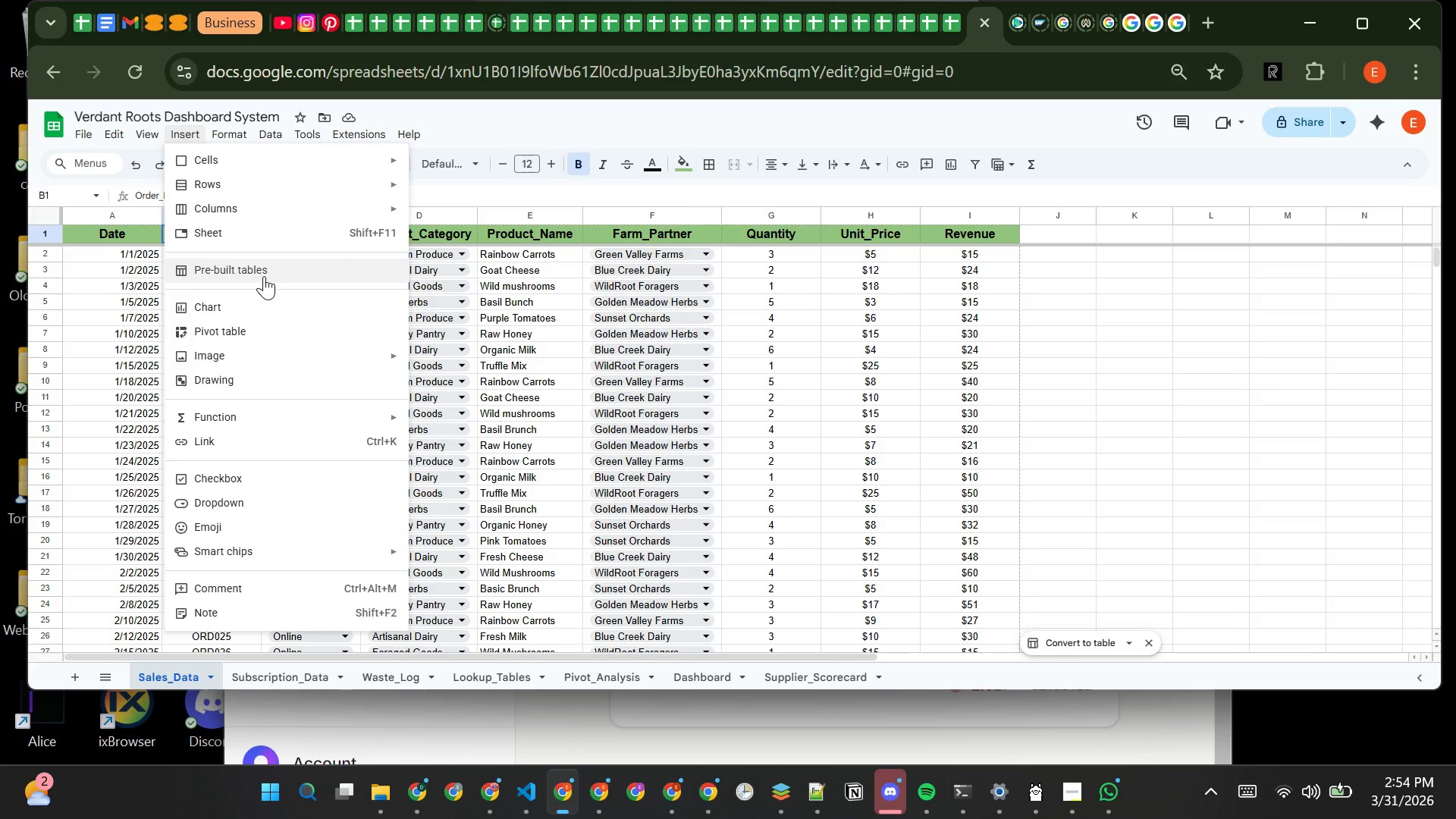 
wait(5.7)
 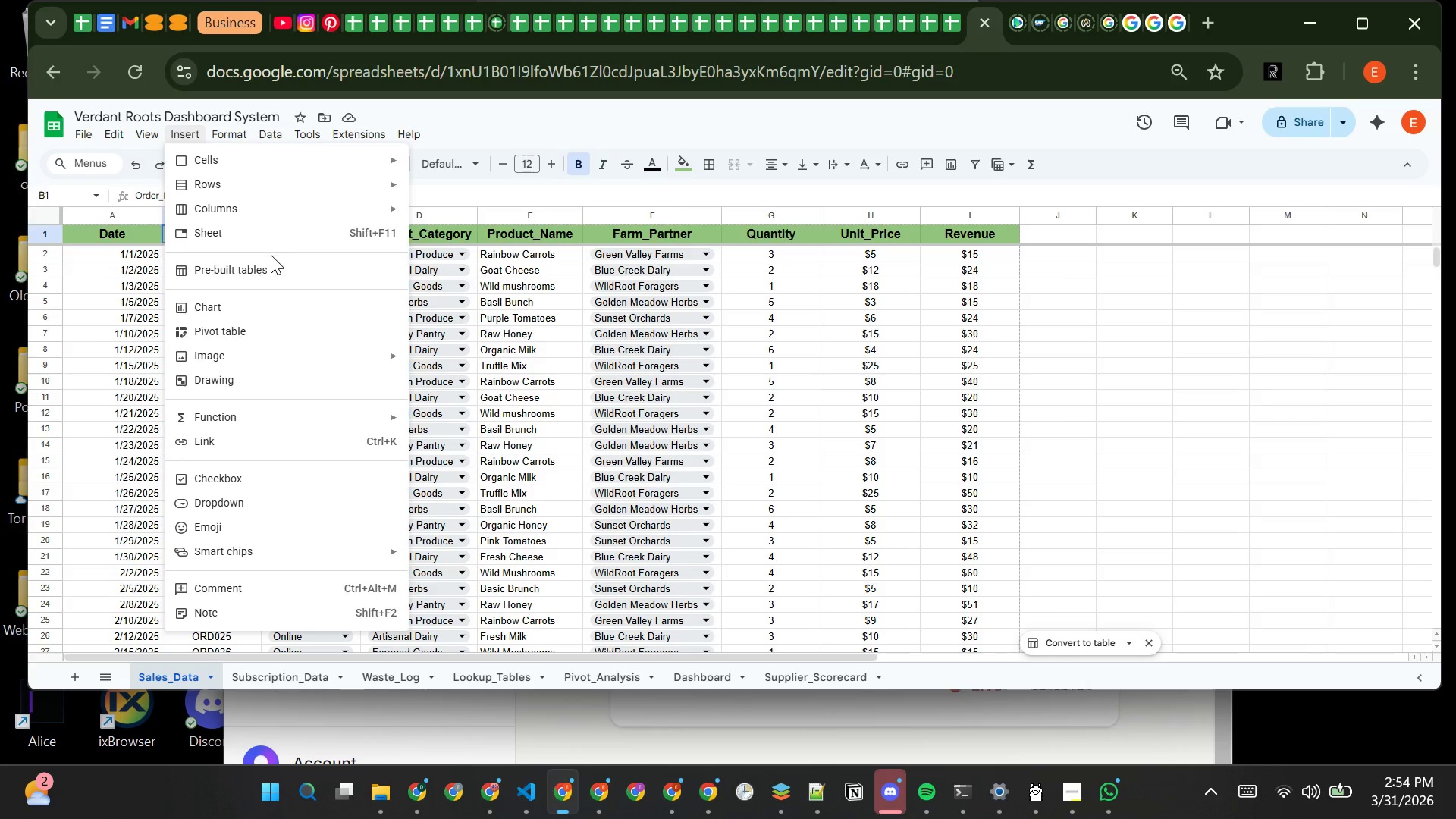 
left_click([731, 365])
 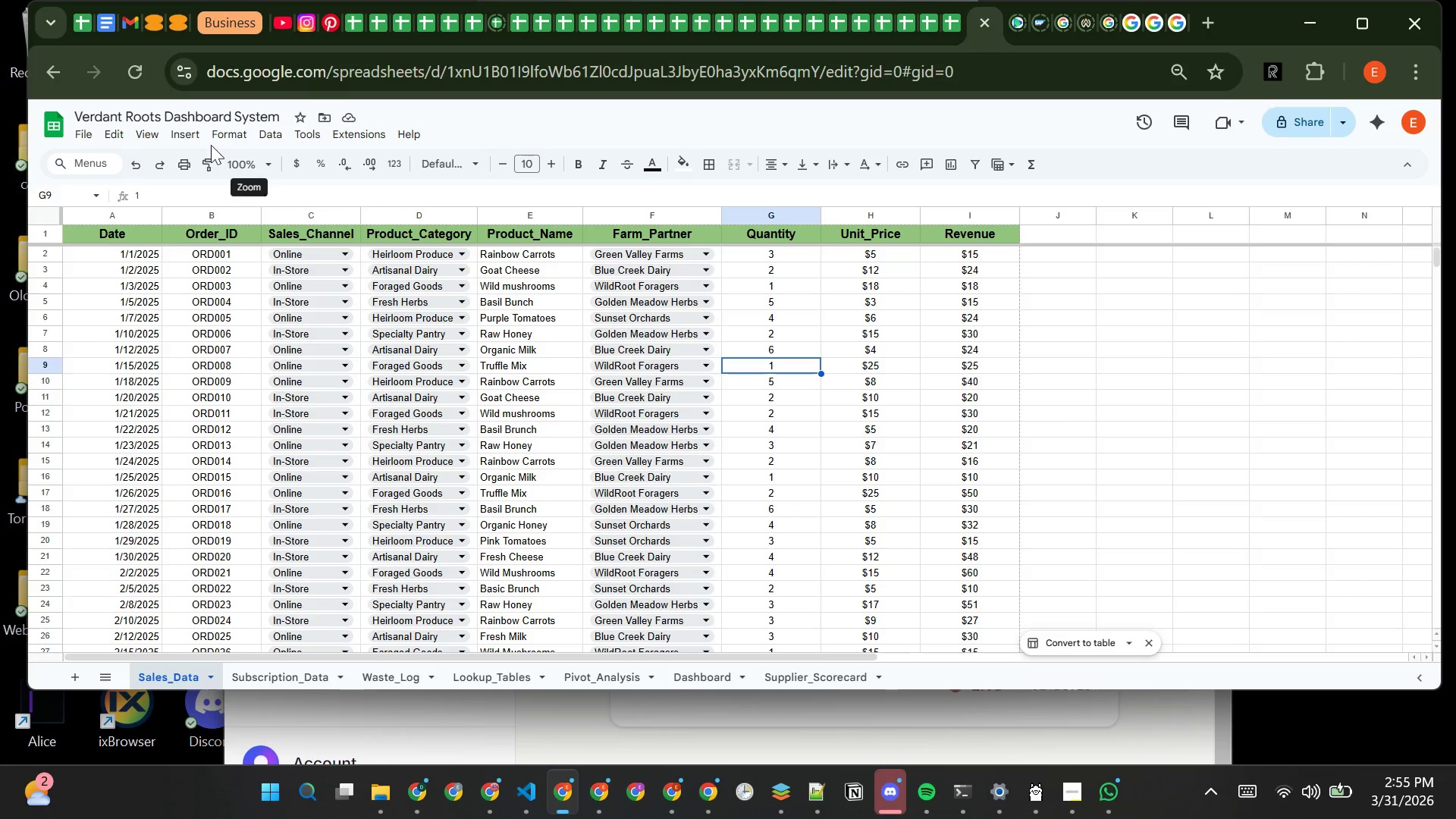 
left_click([197, 133])
 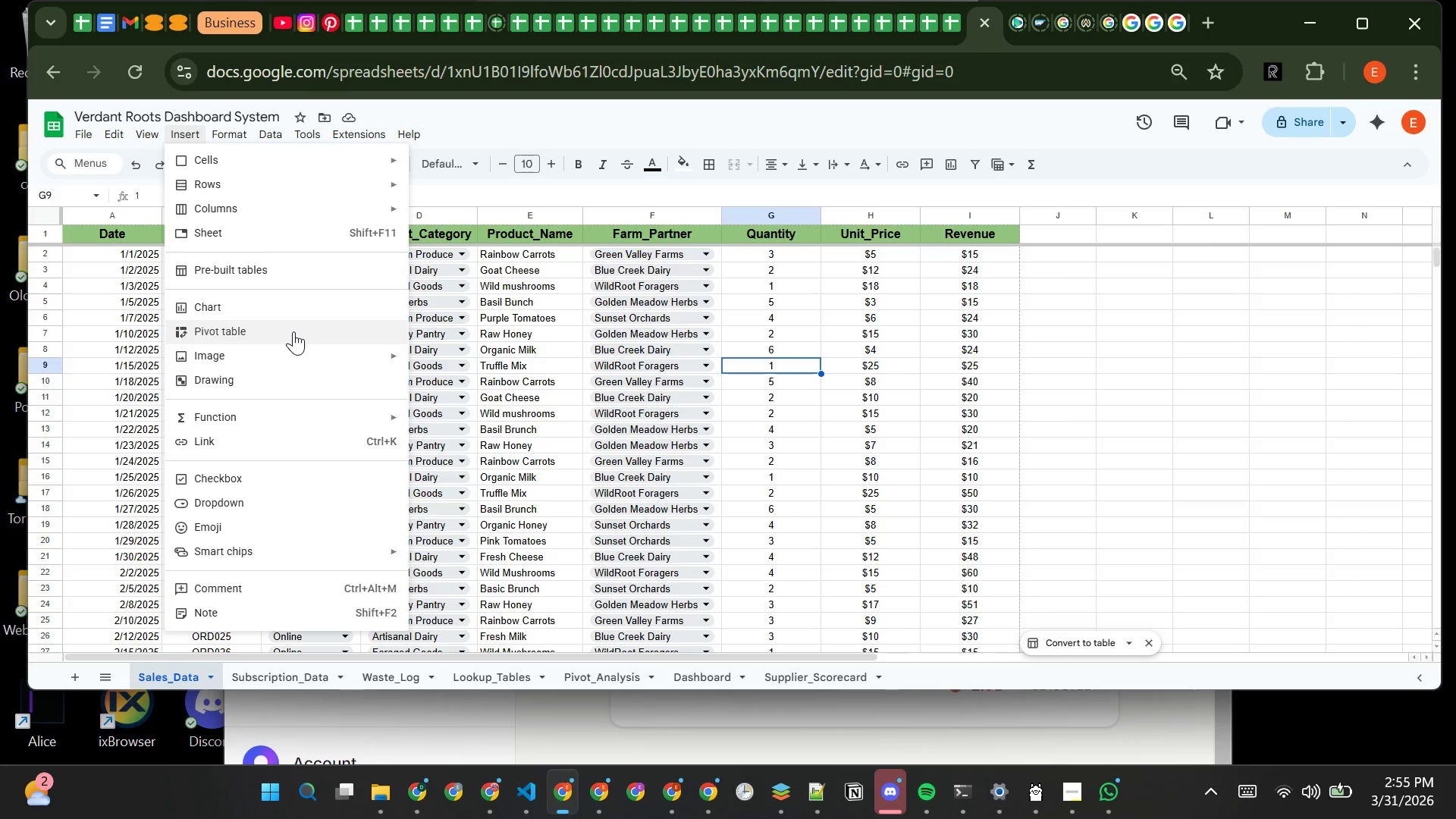 
left_click([293, 331])
 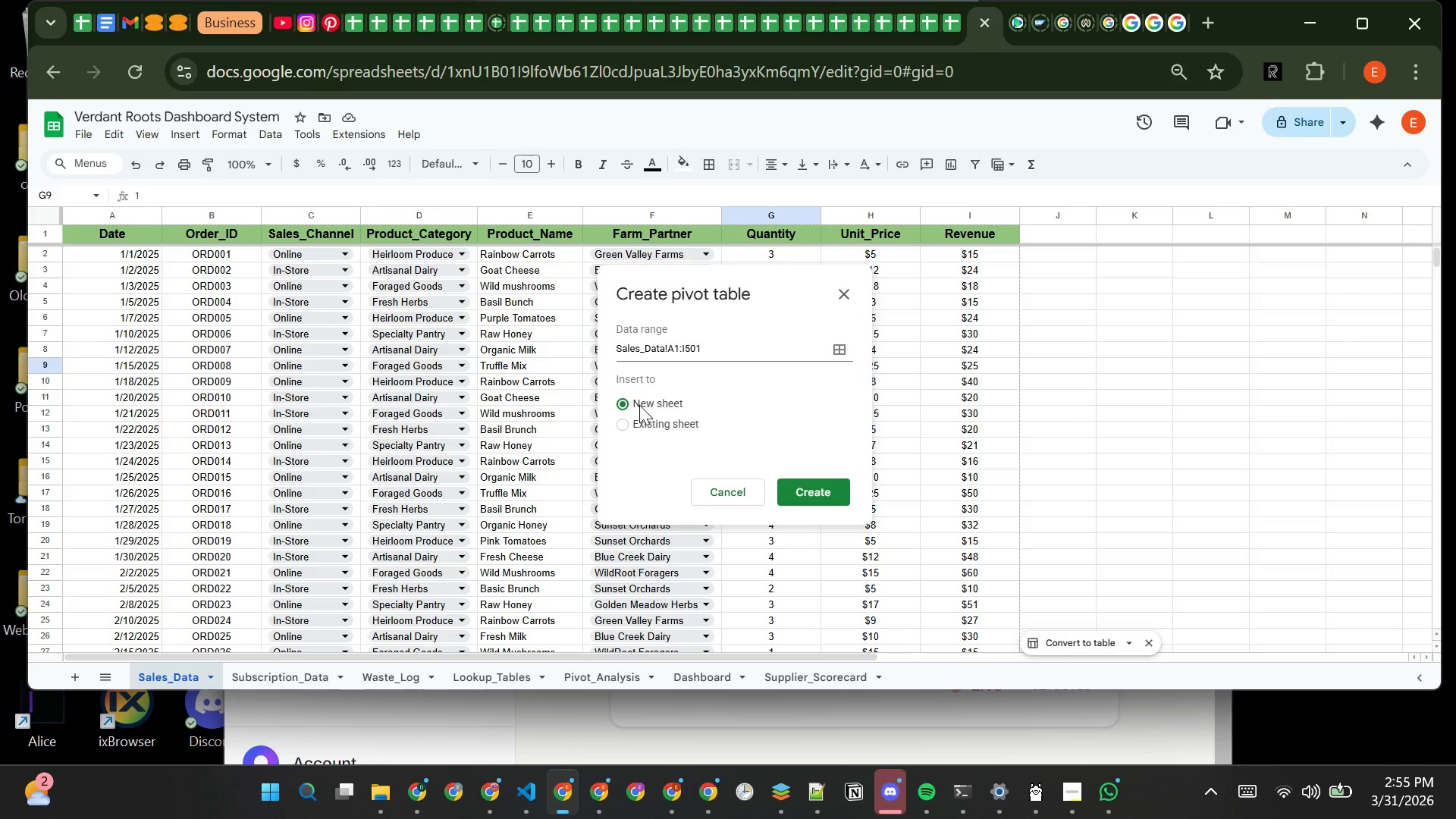 
wait(9.55)
 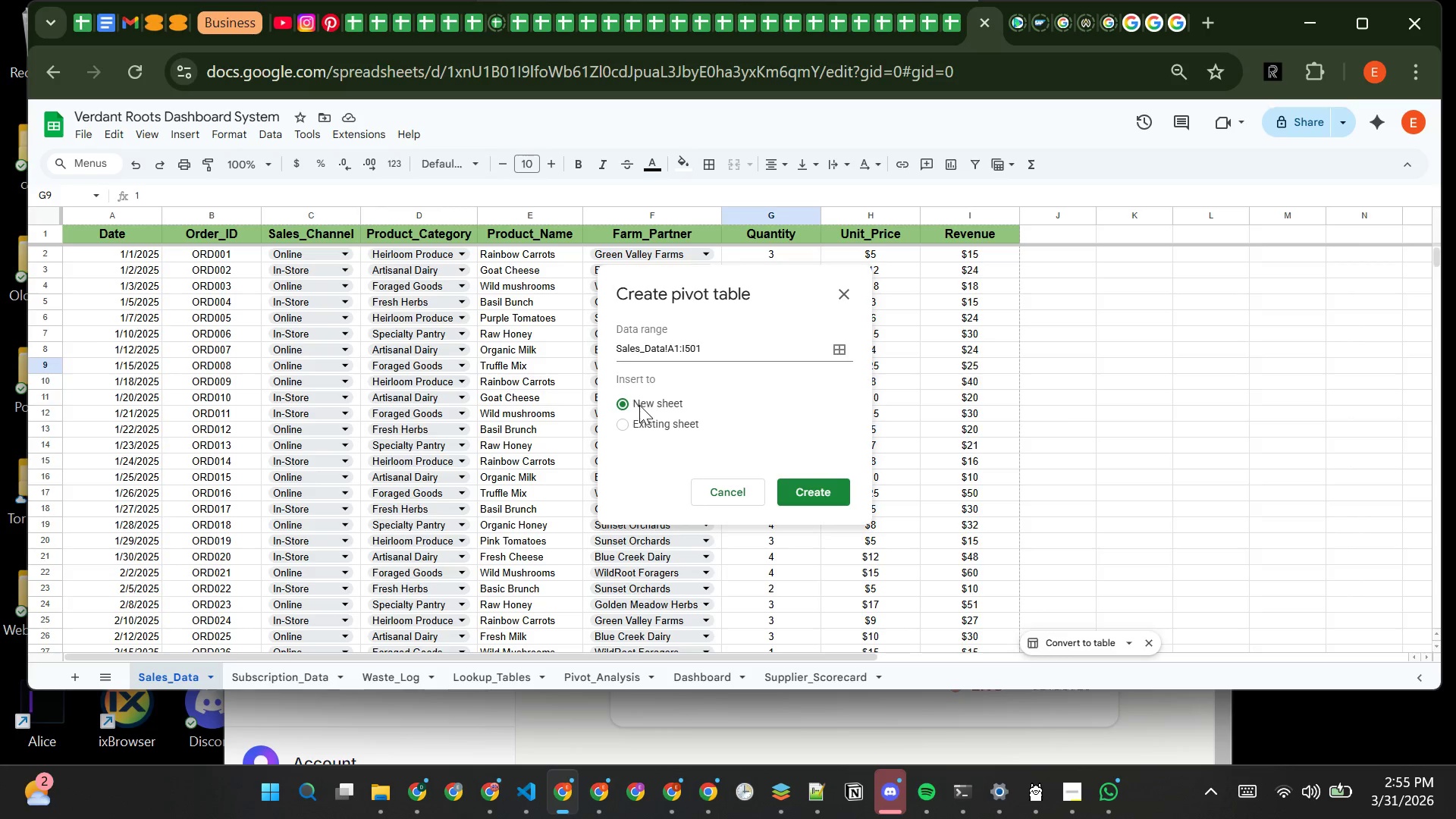 
left_click([626, 419])
 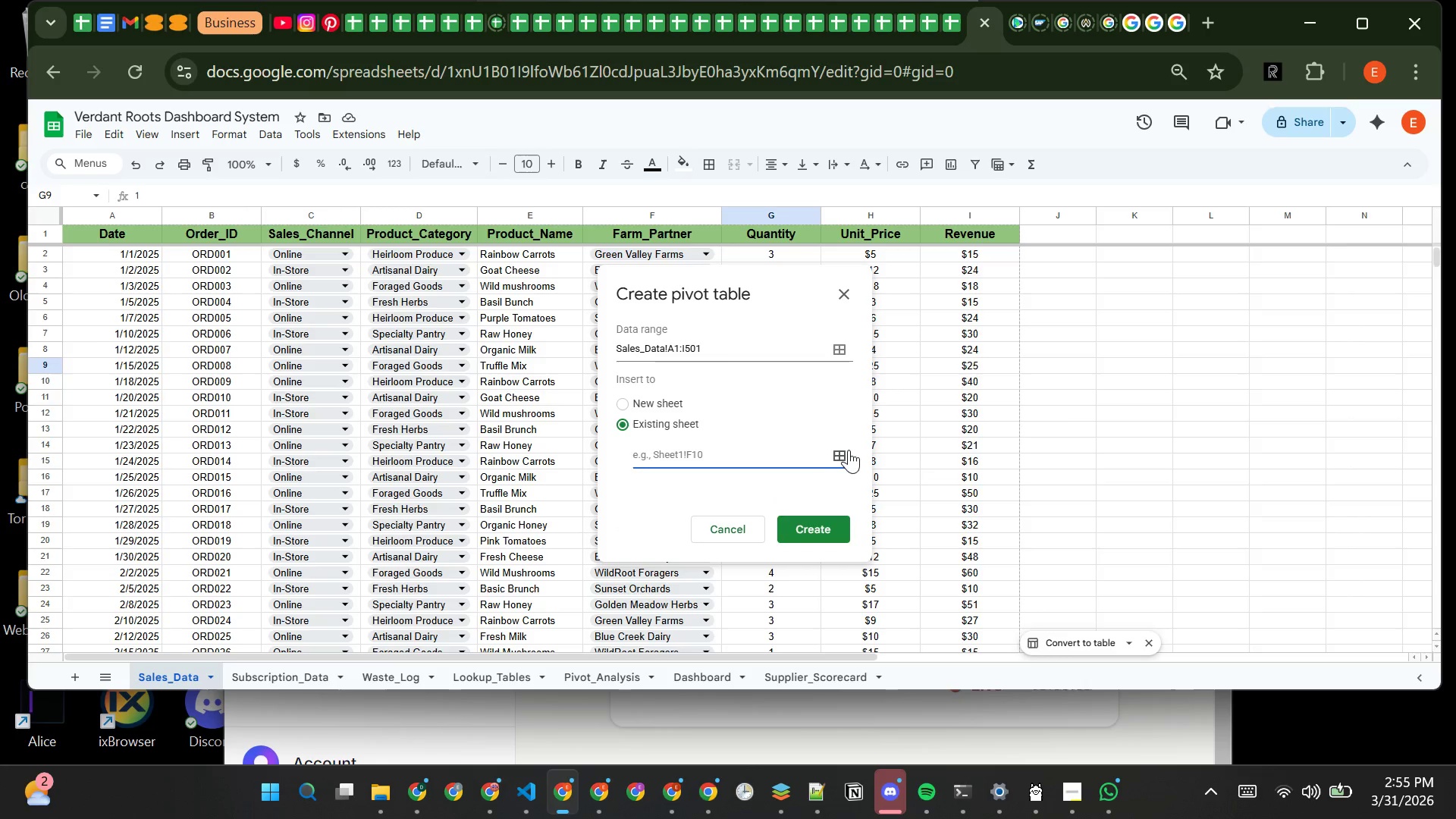 
left_click([850, 452])
 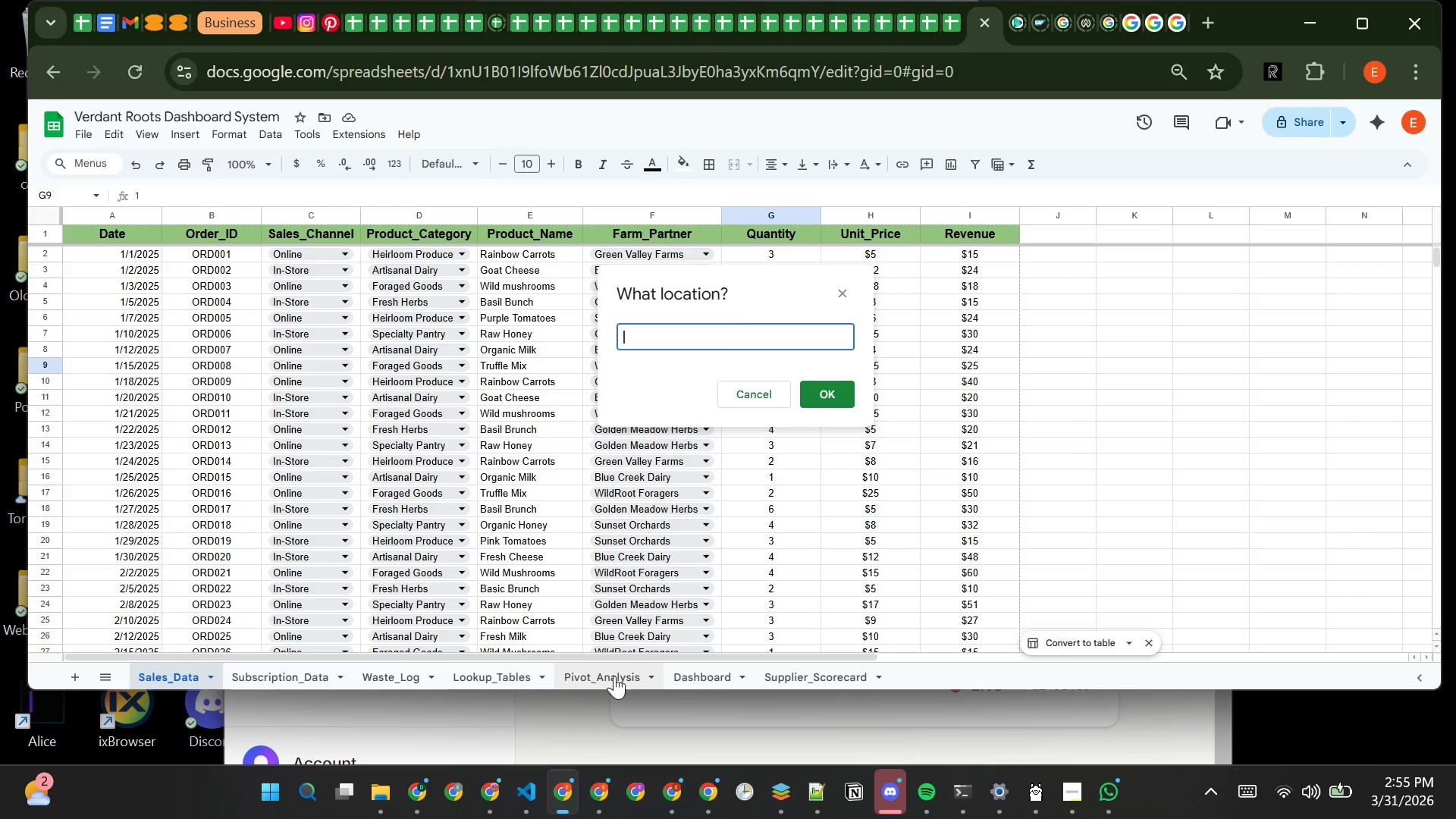 
left_click([626, 671])
 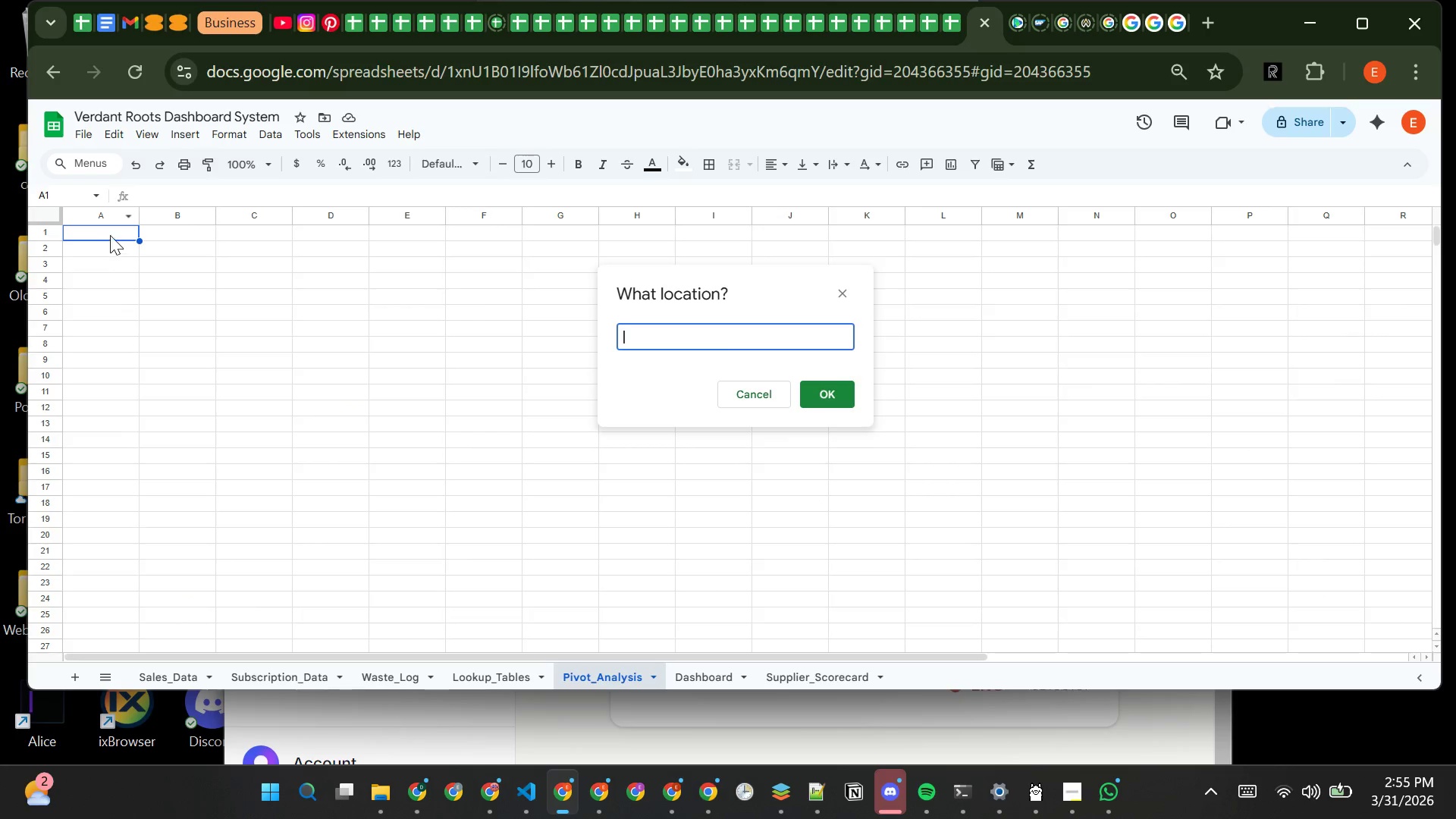 
left_click([111, 234])
 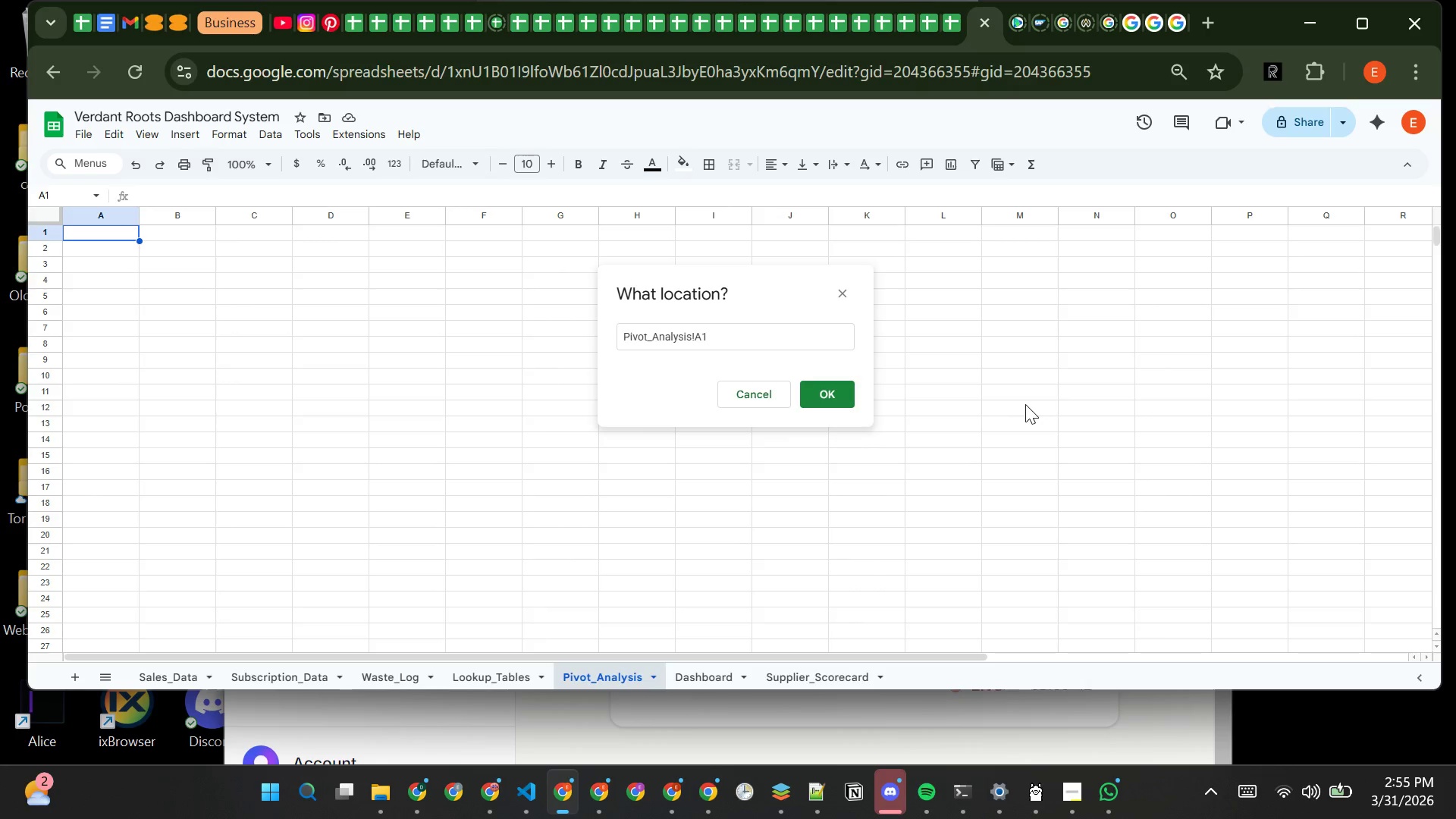 
wait(5.84)
 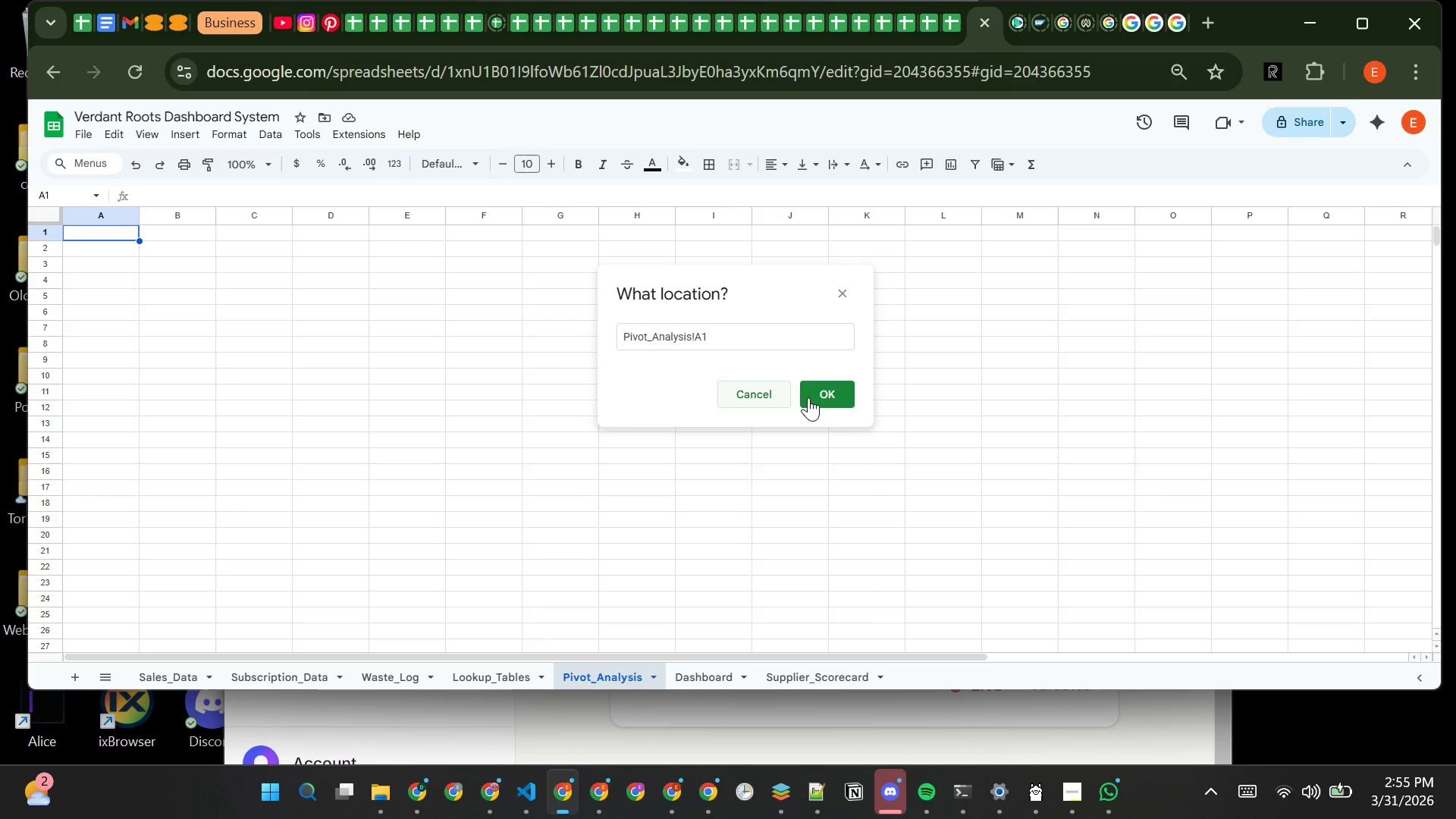 
left_click([832, 394])
 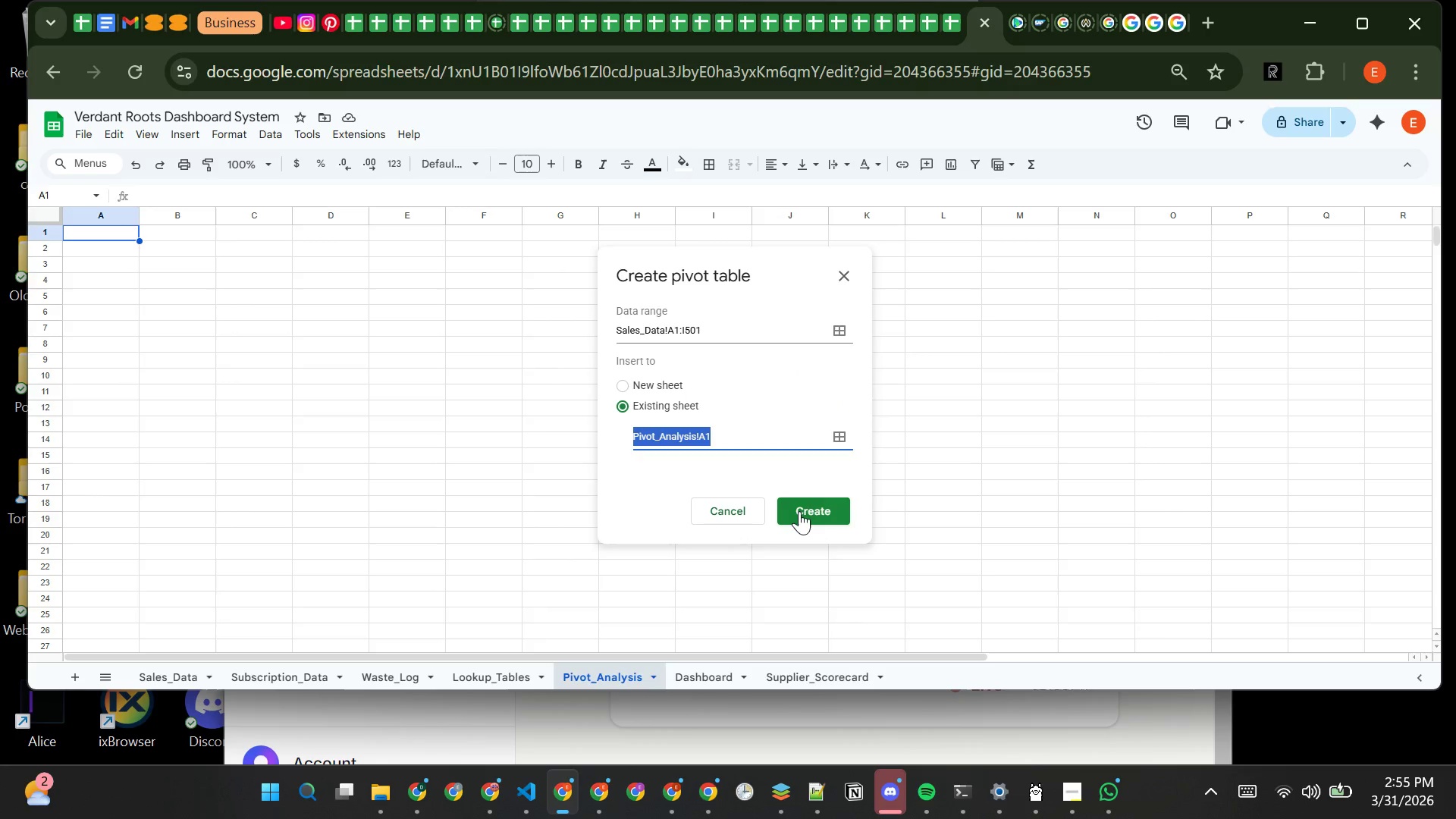 
left_click([799, 511])
 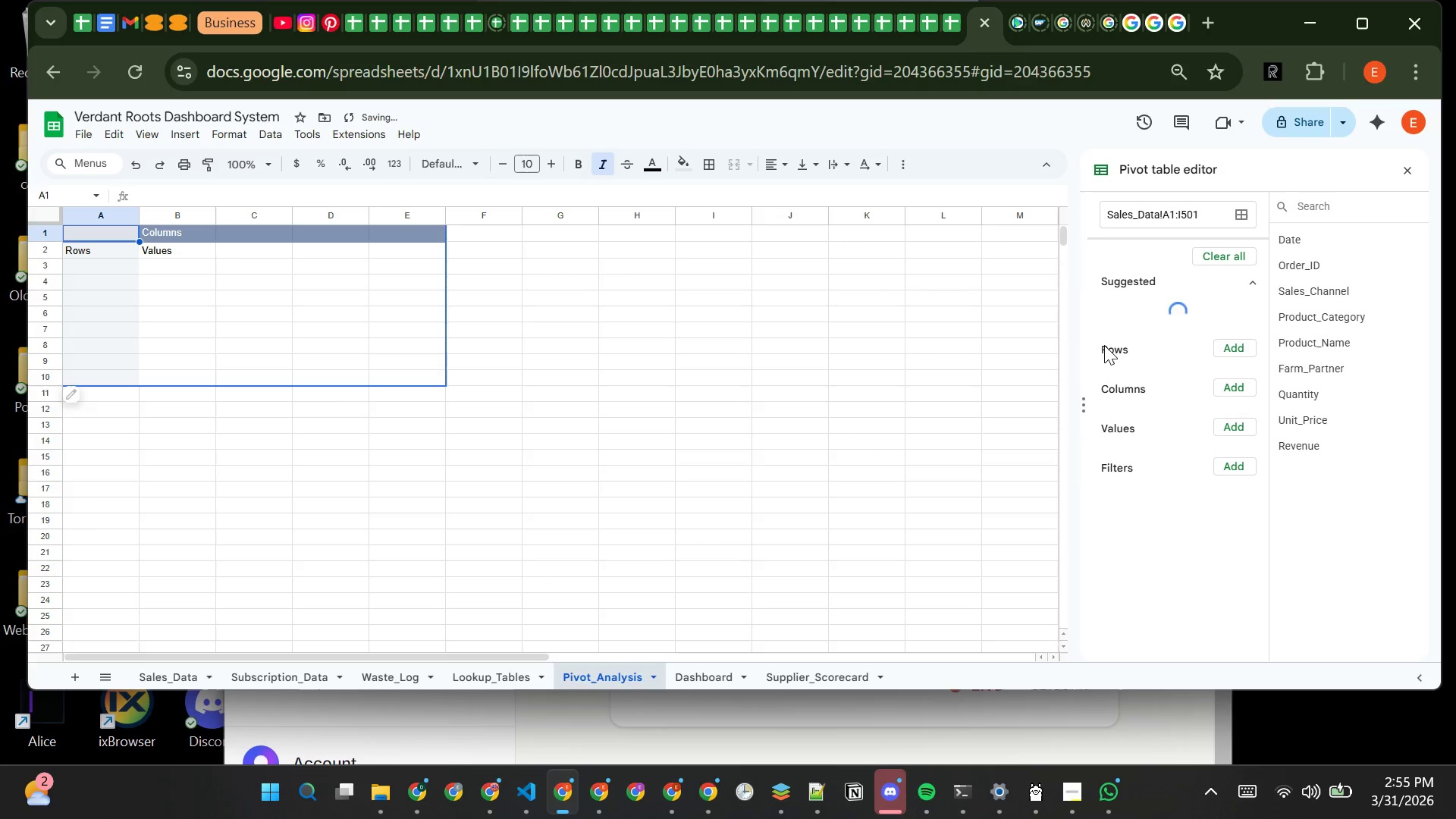 
mouse_move([1131, 347])
 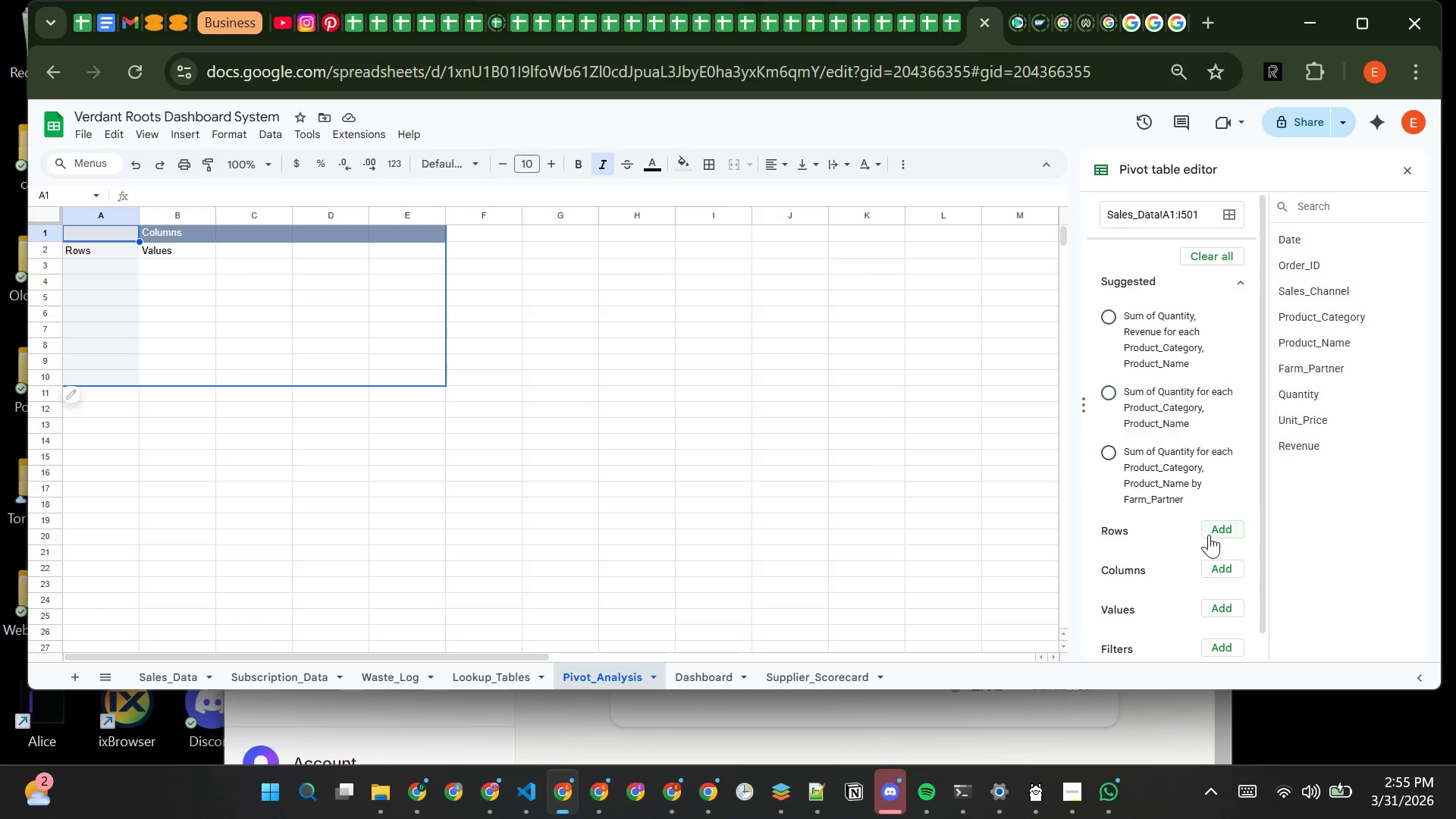 
wait(7.36)
 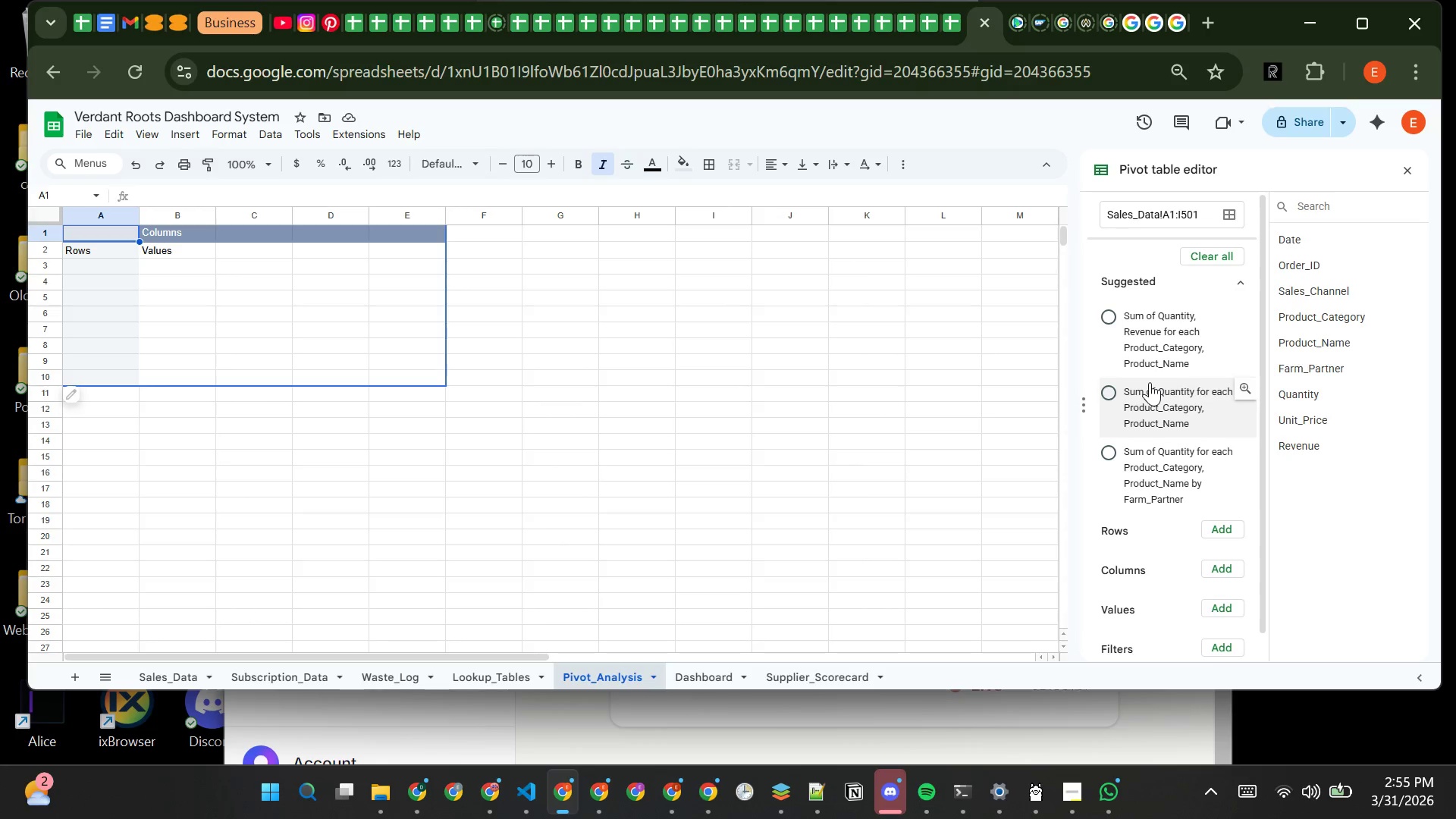 
left_click([1222, 529])
 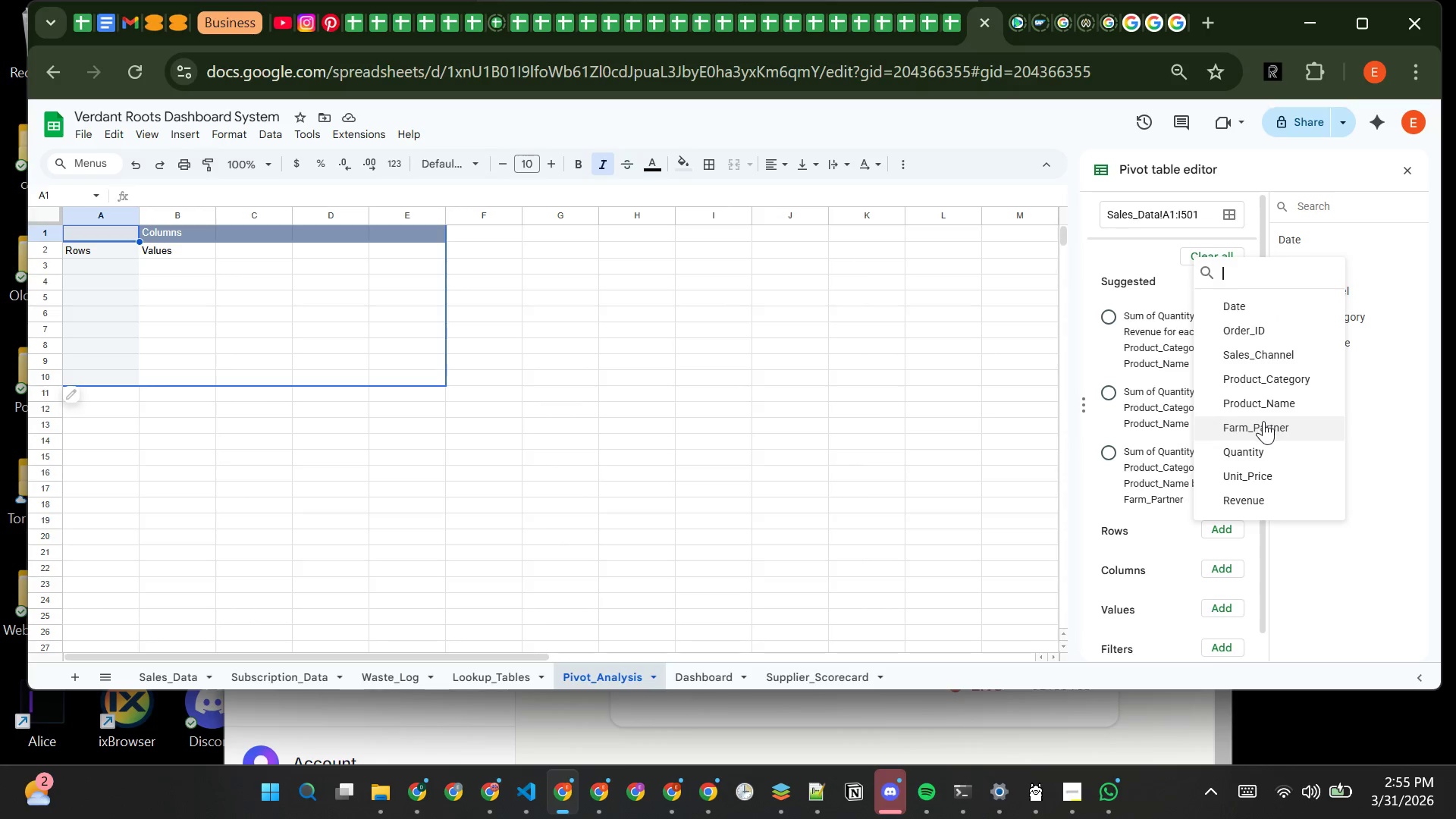 
left_click([1263, 421])
 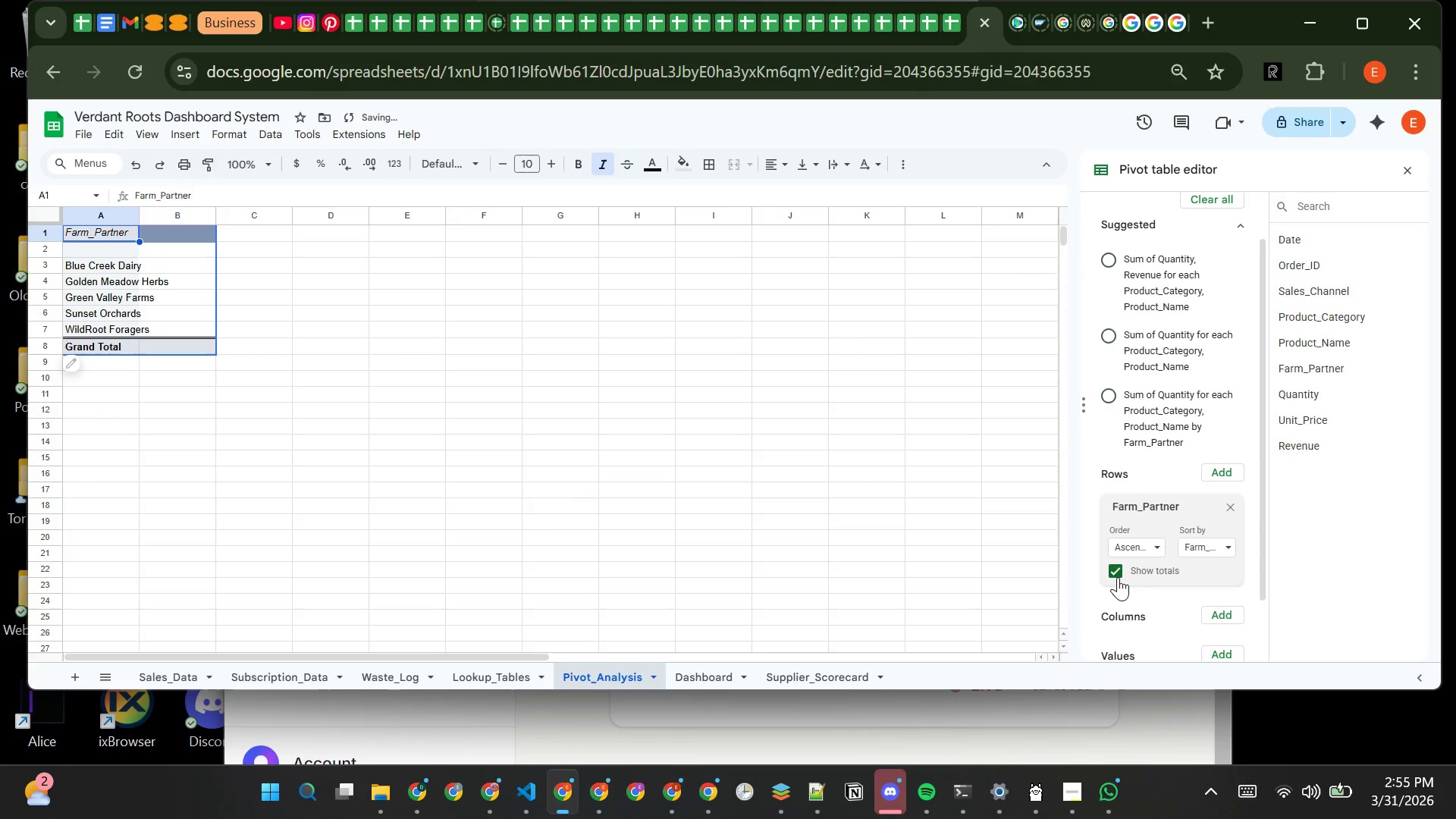 
left_click([1118, 579])
 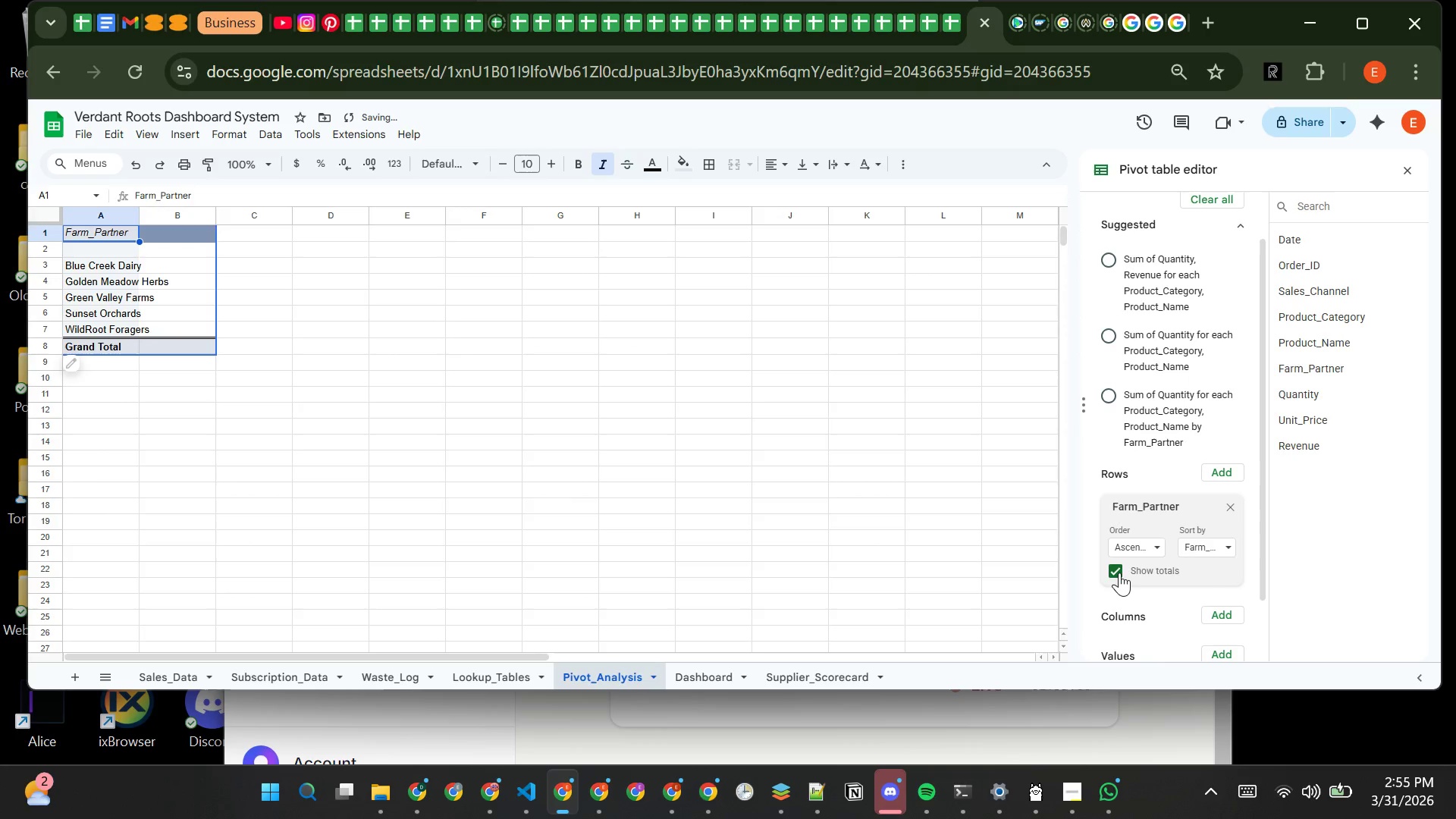 
left_click([1119, 573])
 